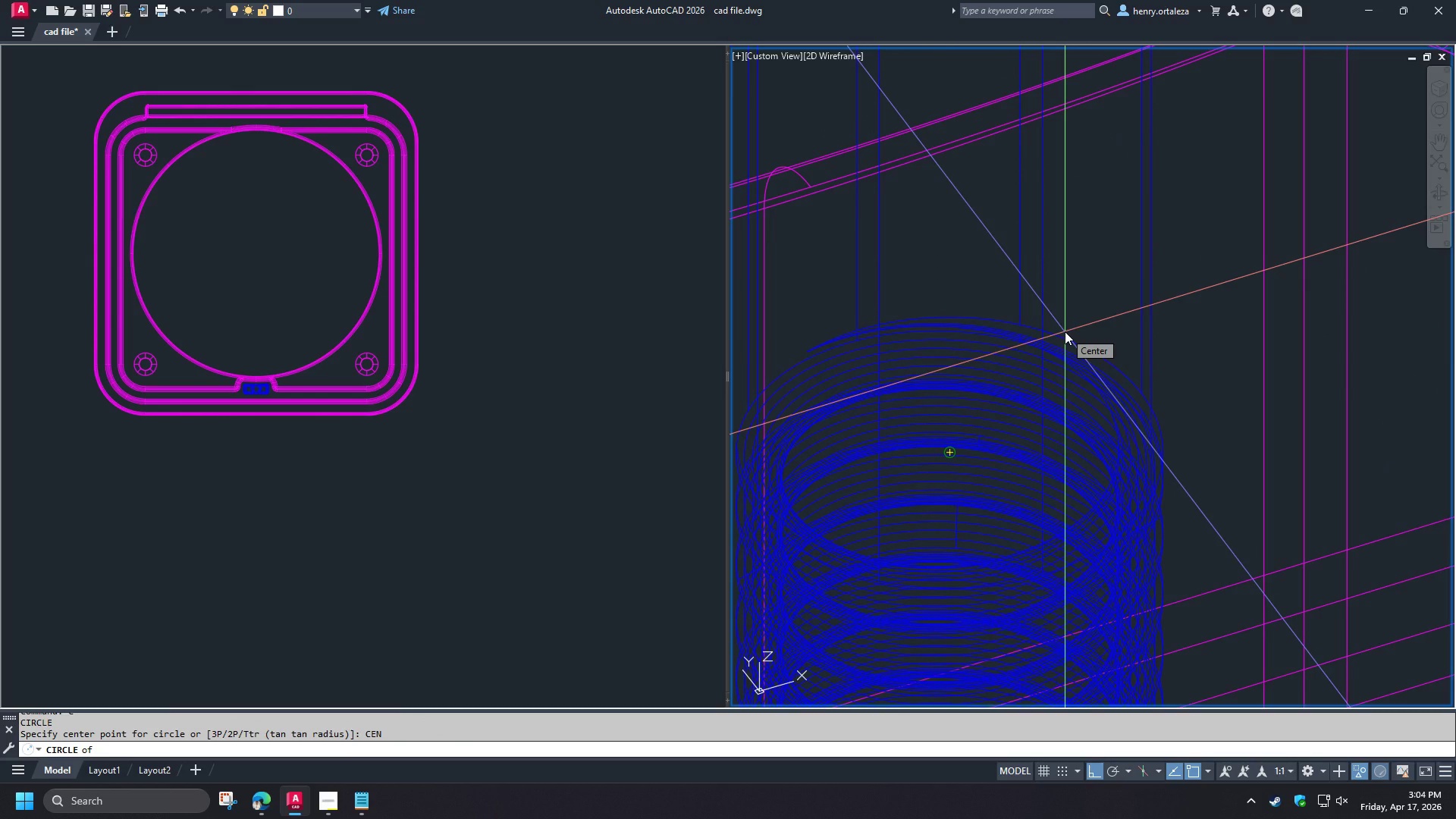 
left_click([1065, 331])
 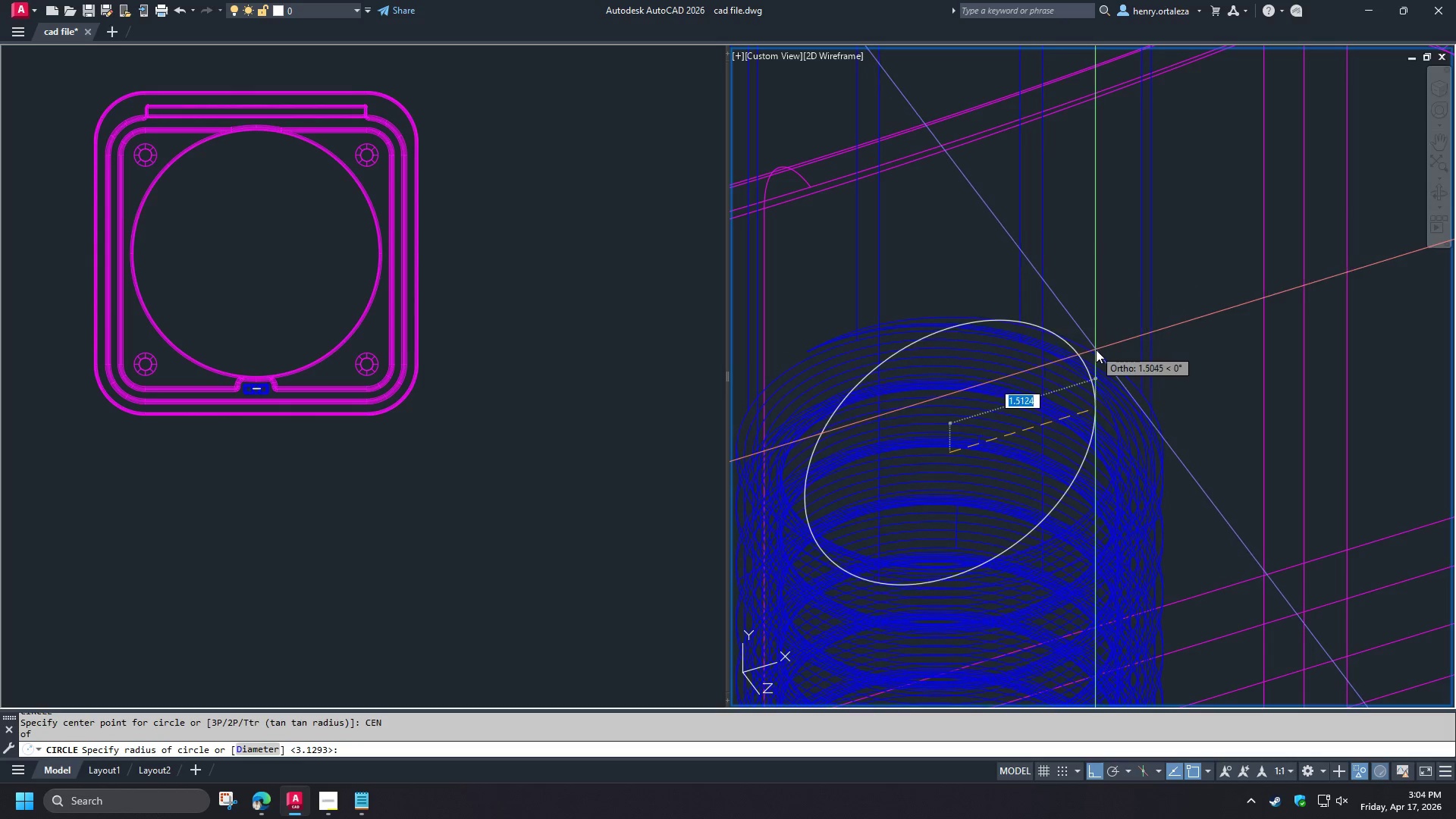 
key(Escape)
 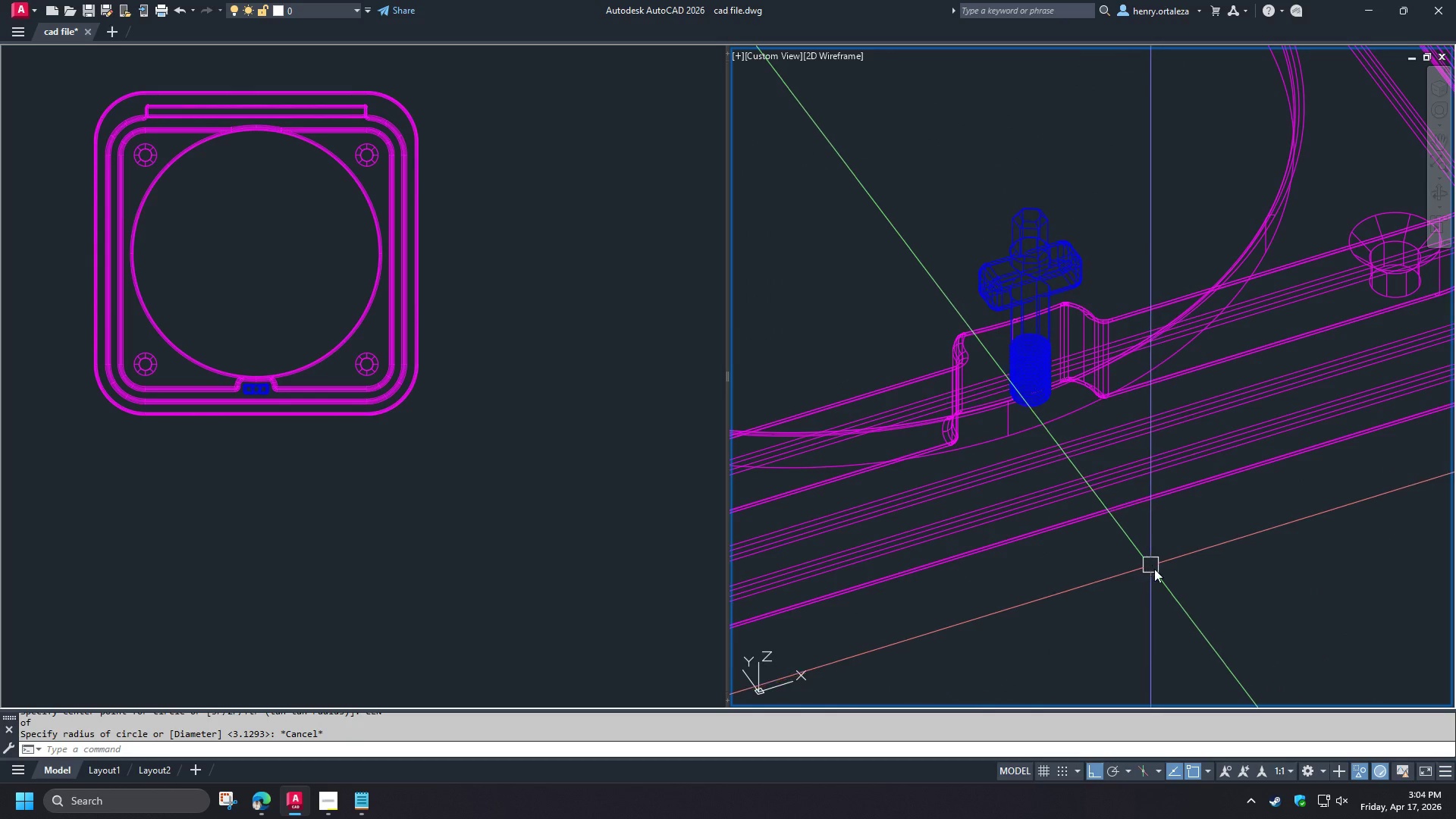 
scroll: coordinate [1036, 334], scroll_direction: down, amount: 5.0
 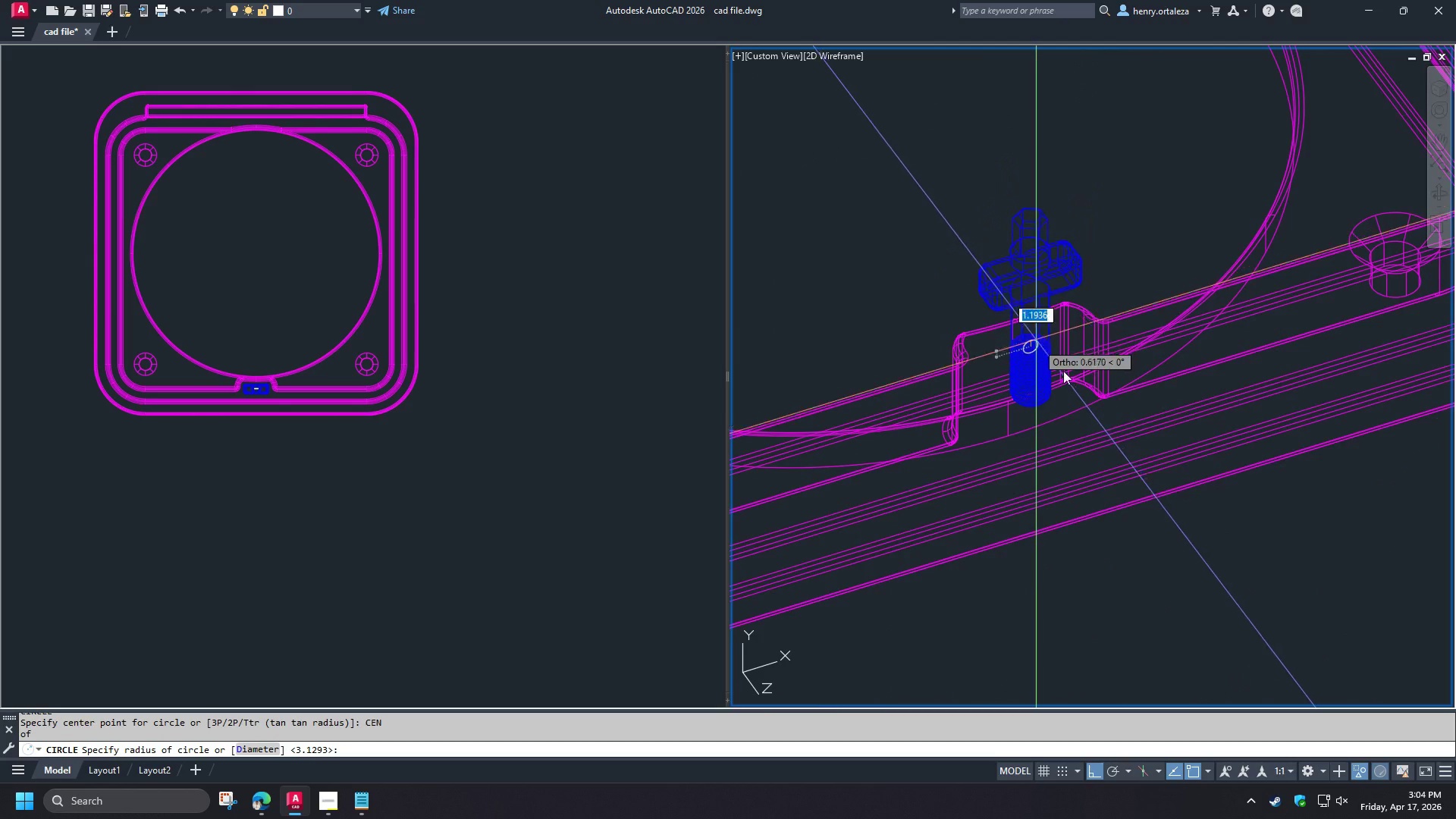 
key(C)
 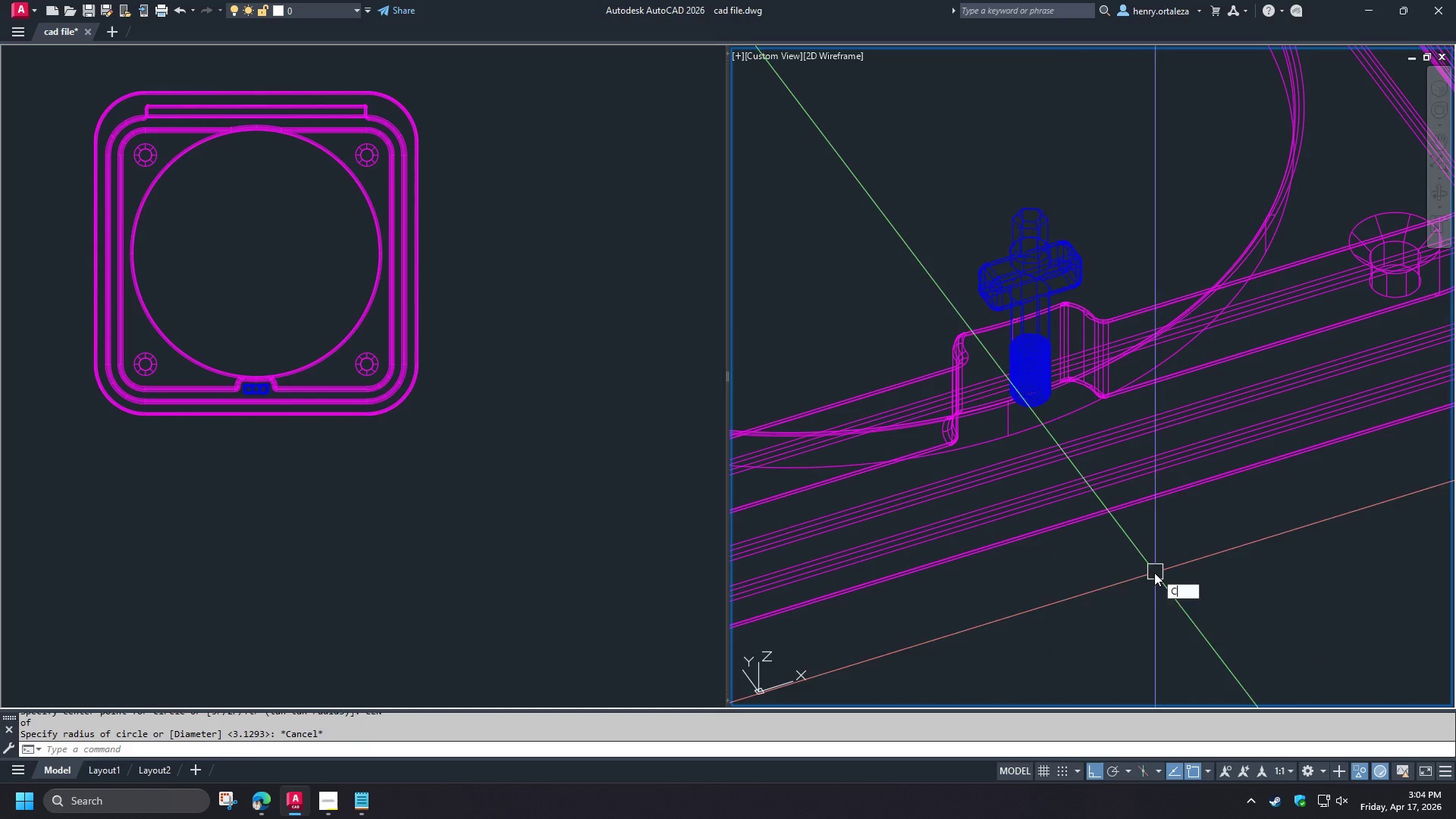 
key(Space)
 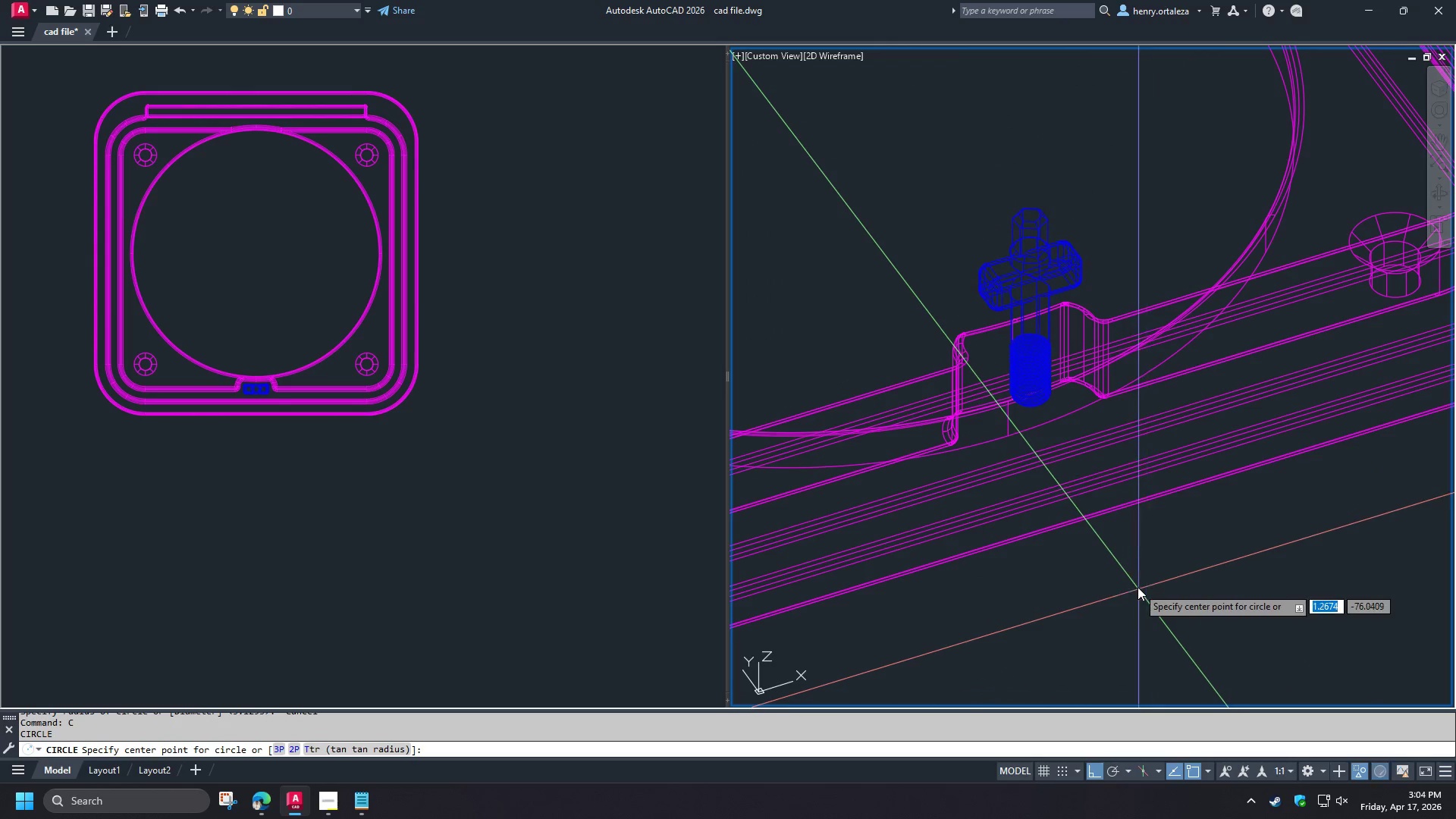 
left_click([1138, 587])
 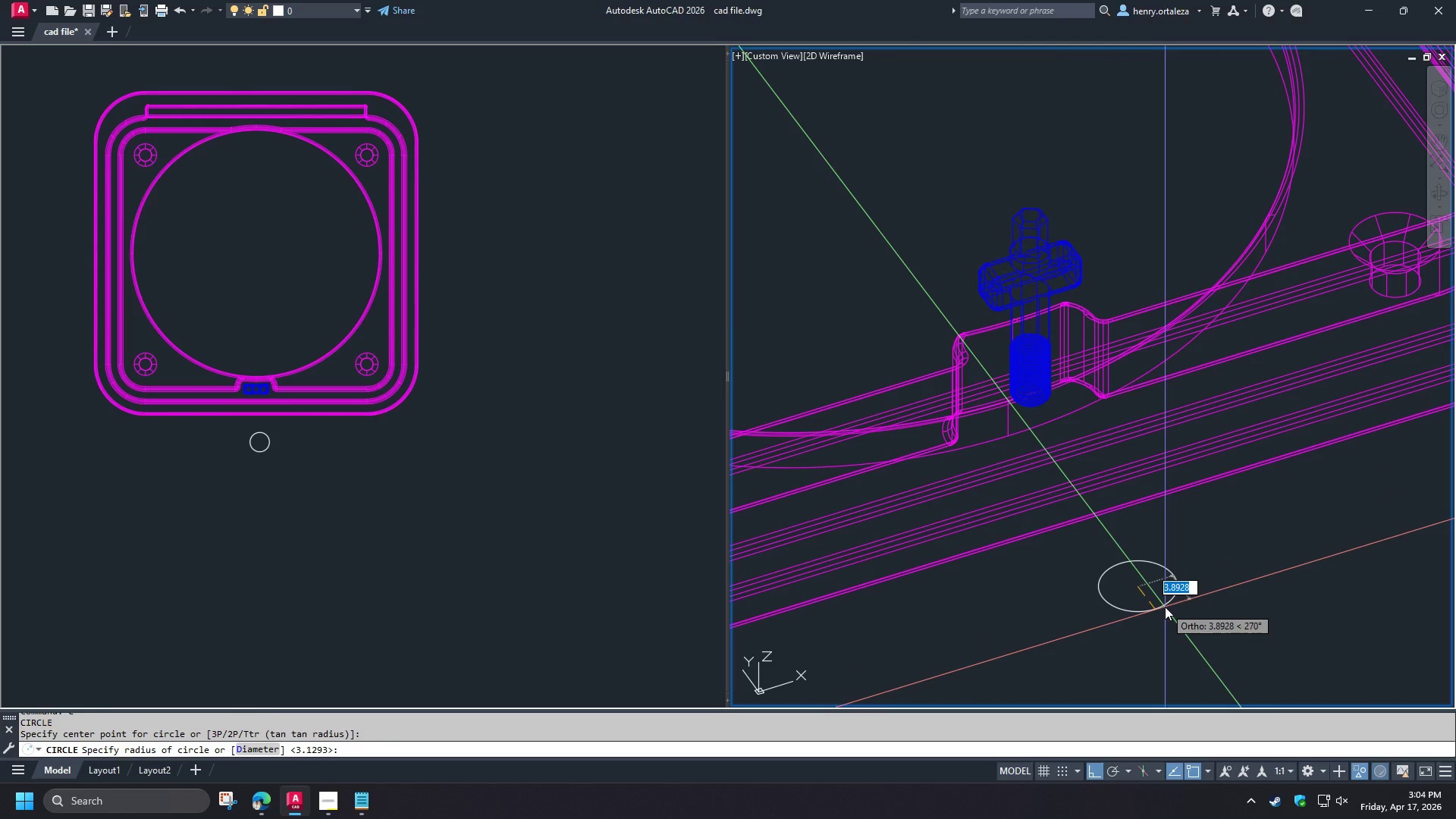 
wait(19.62)
 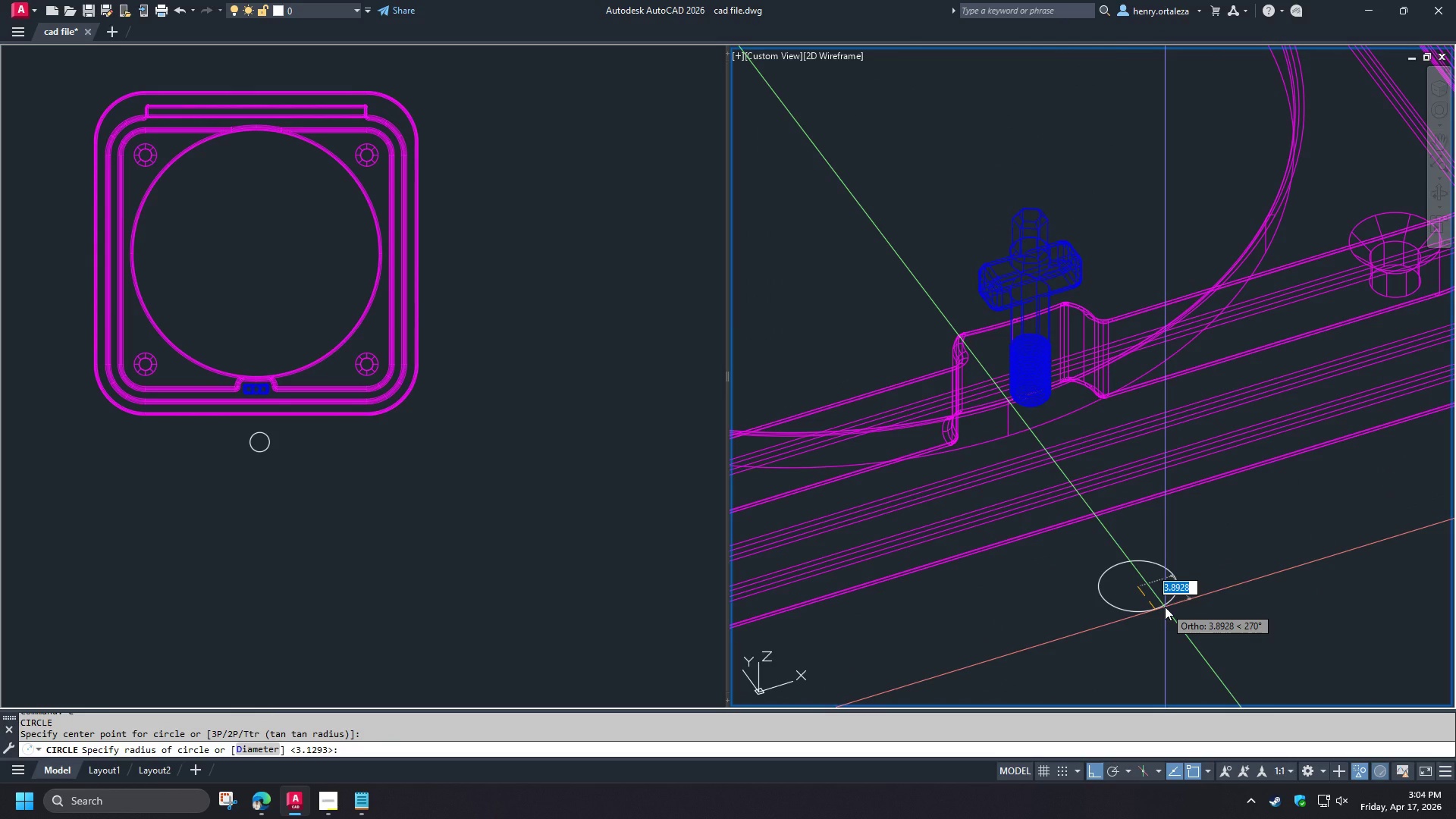 
key(Numpad2)
 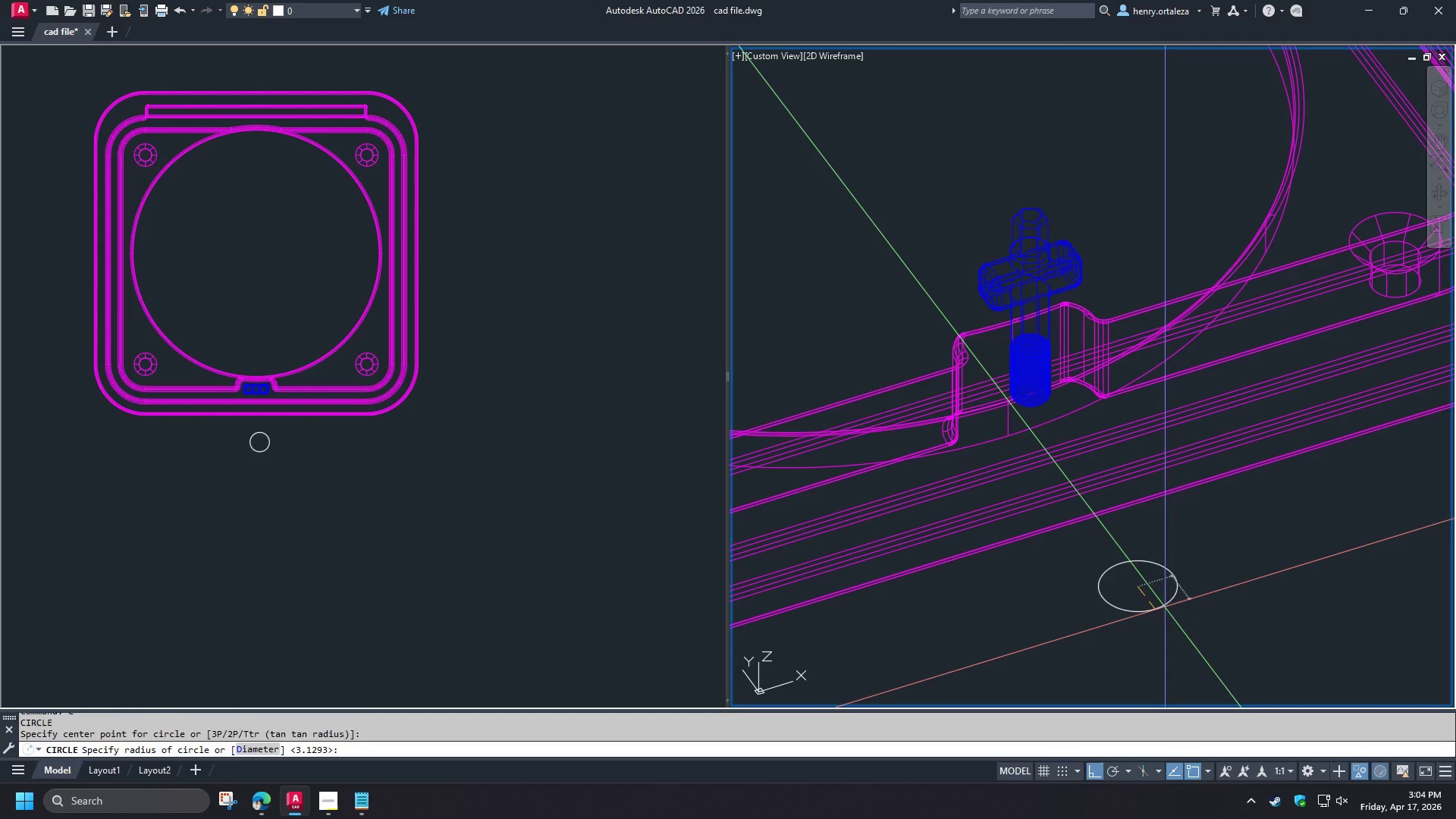 
key(NumpadEnter)
 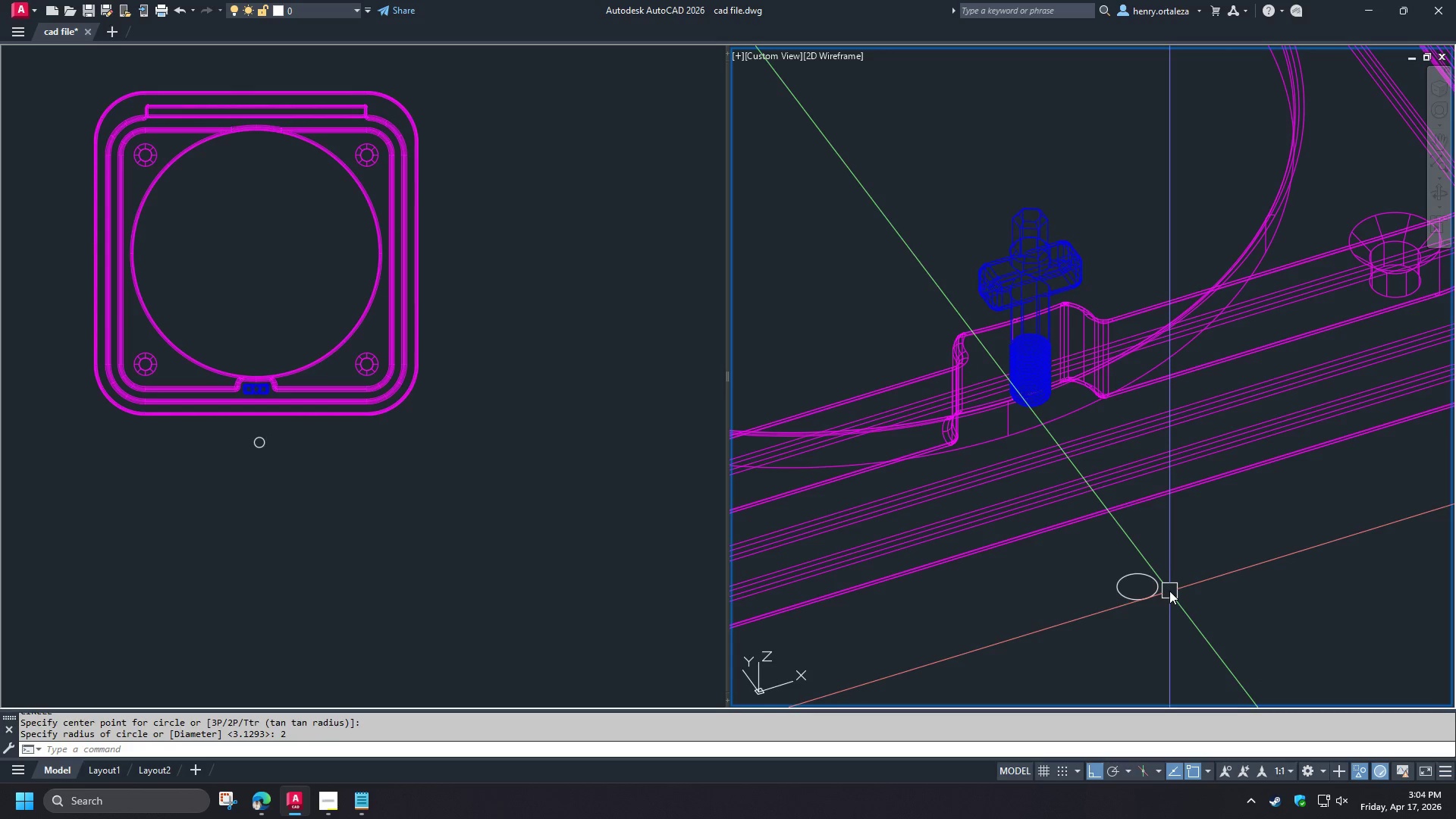 
scroll: coordinate [1153, 571], scroll_direction: up, amount: 1.0
 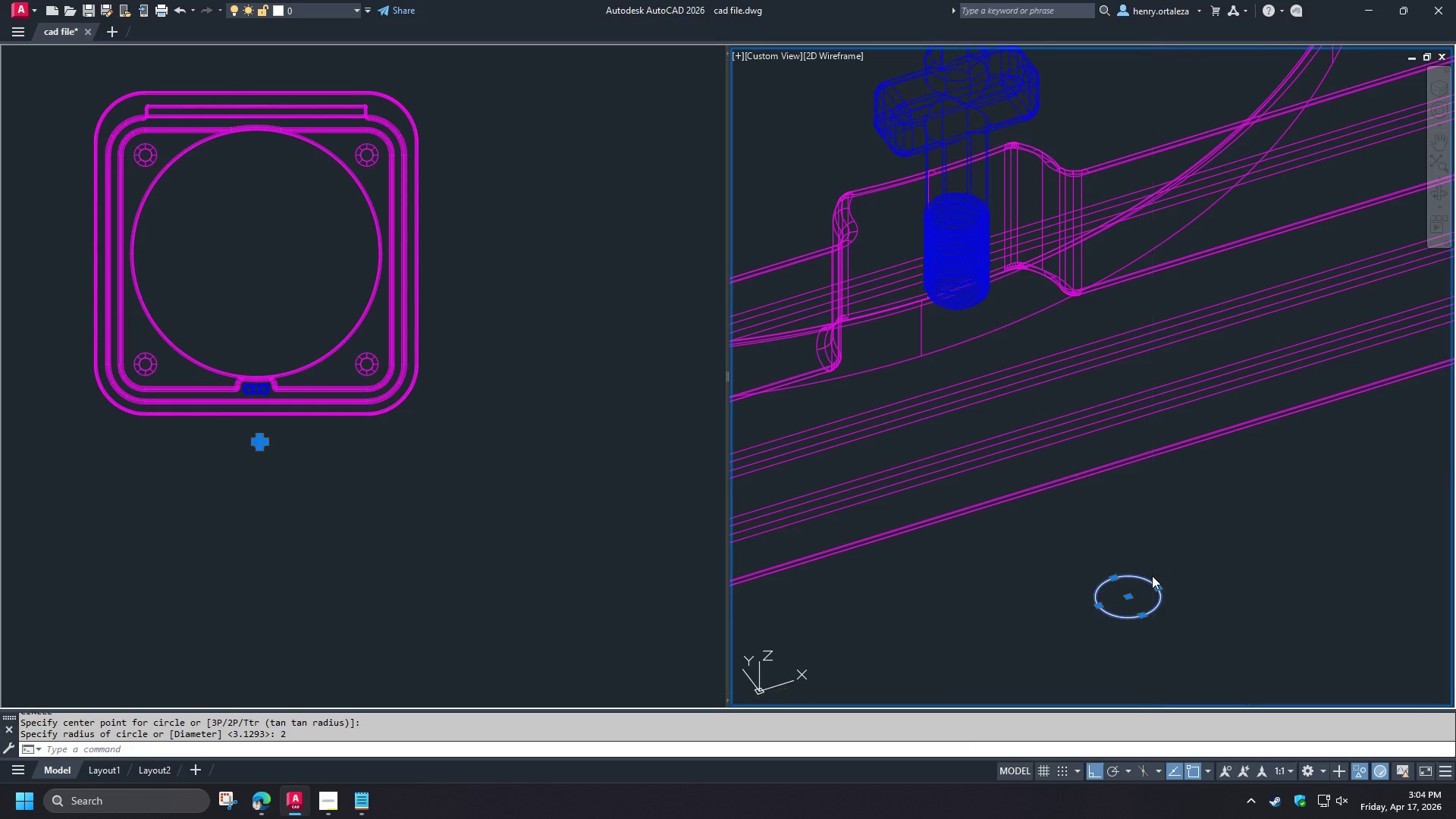 
left_click([1152, 576])
 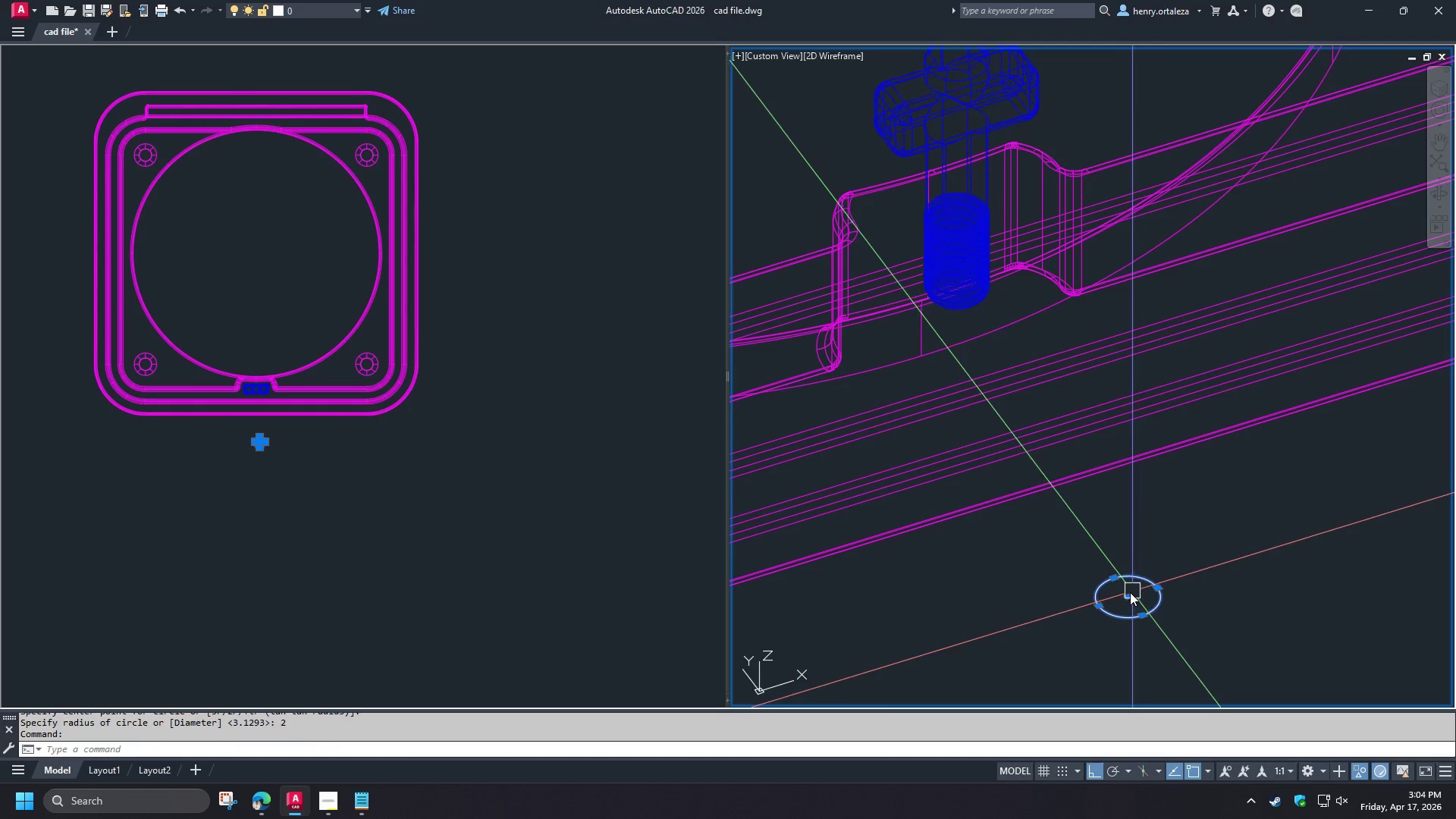 
left_click([1125, 595])
 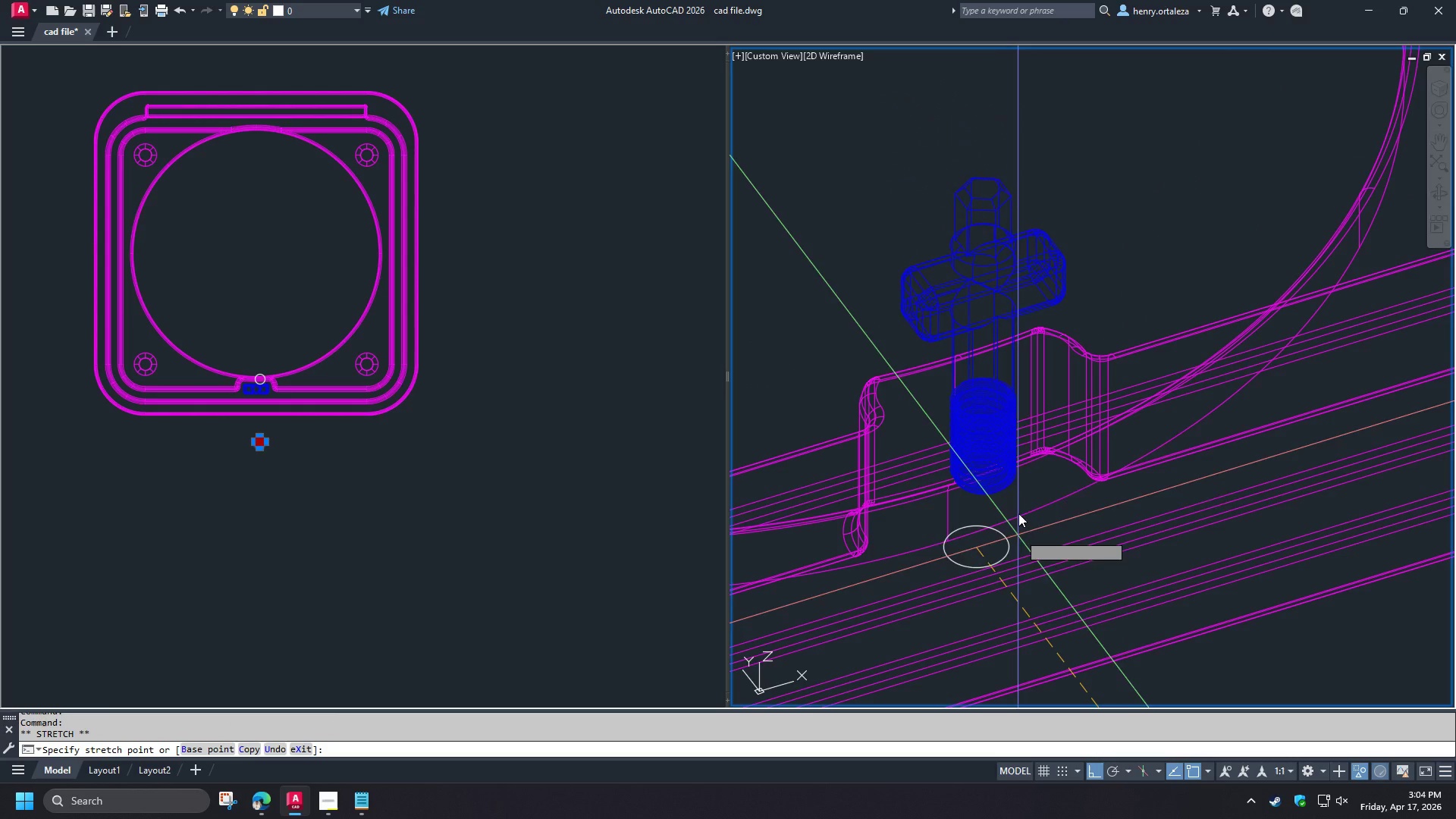 
type(CE)
 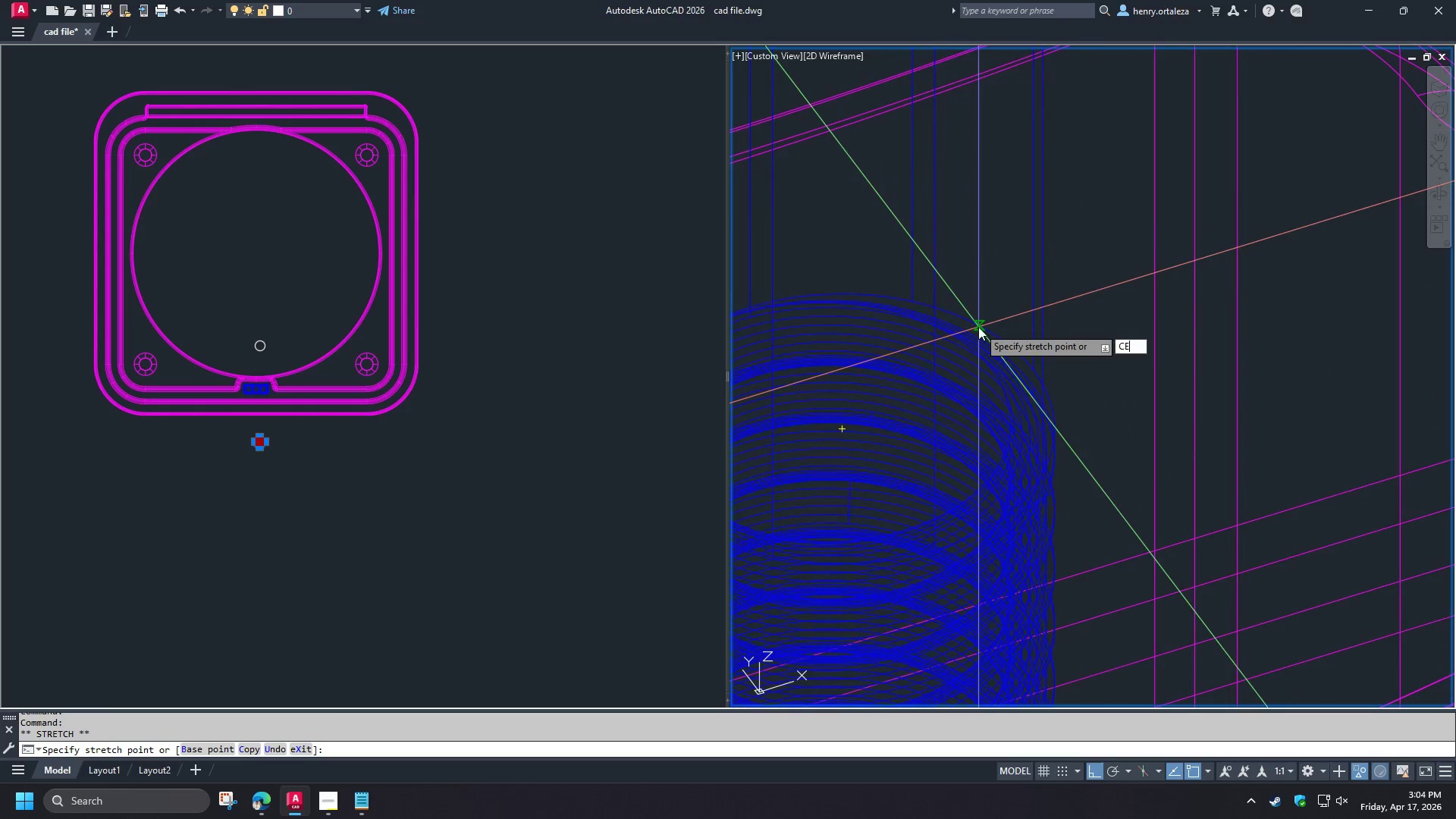 
scroll: coordinate [959, 321], scroll_direction: up, amount: 4.0
 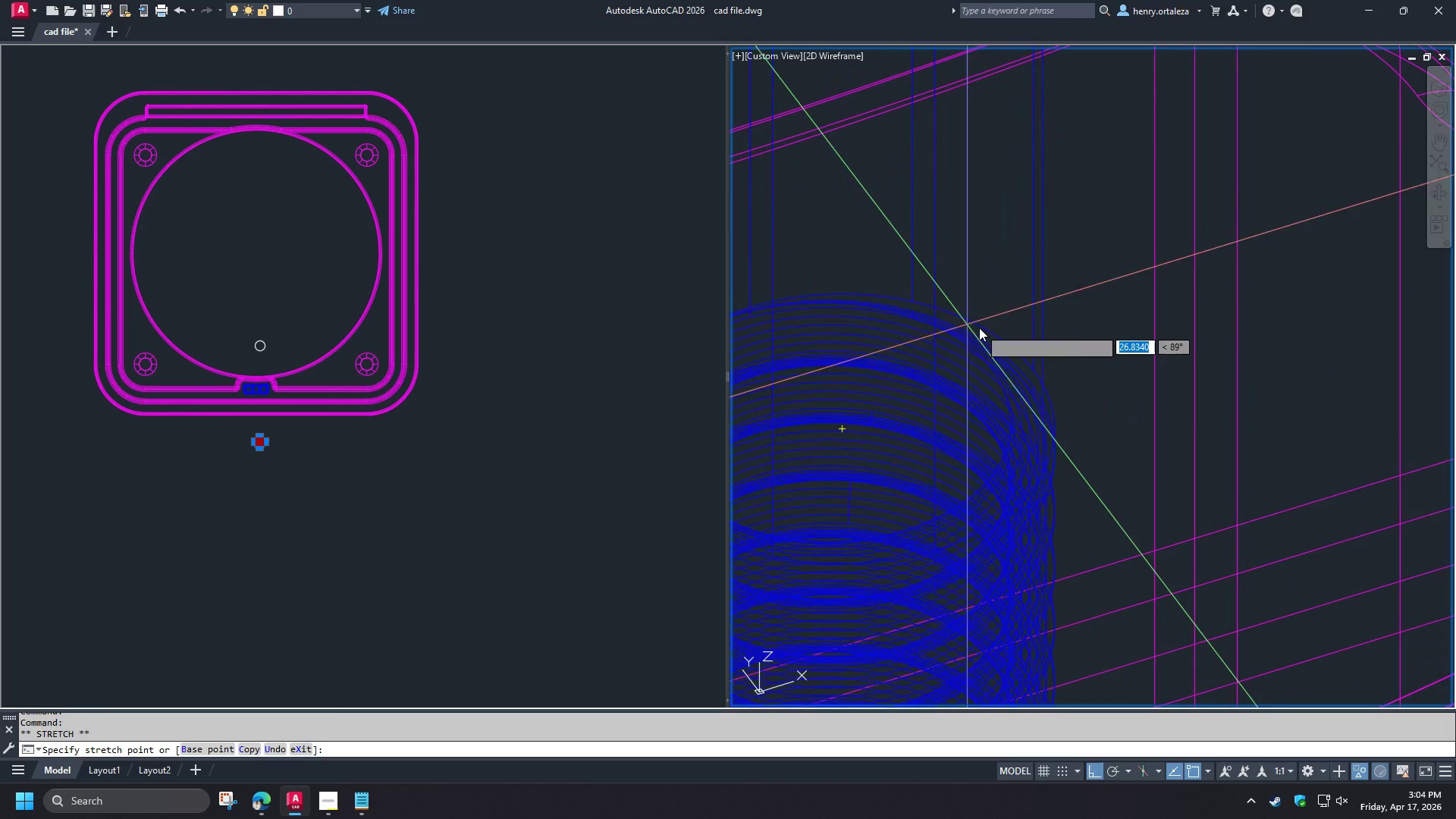 
key(N)
 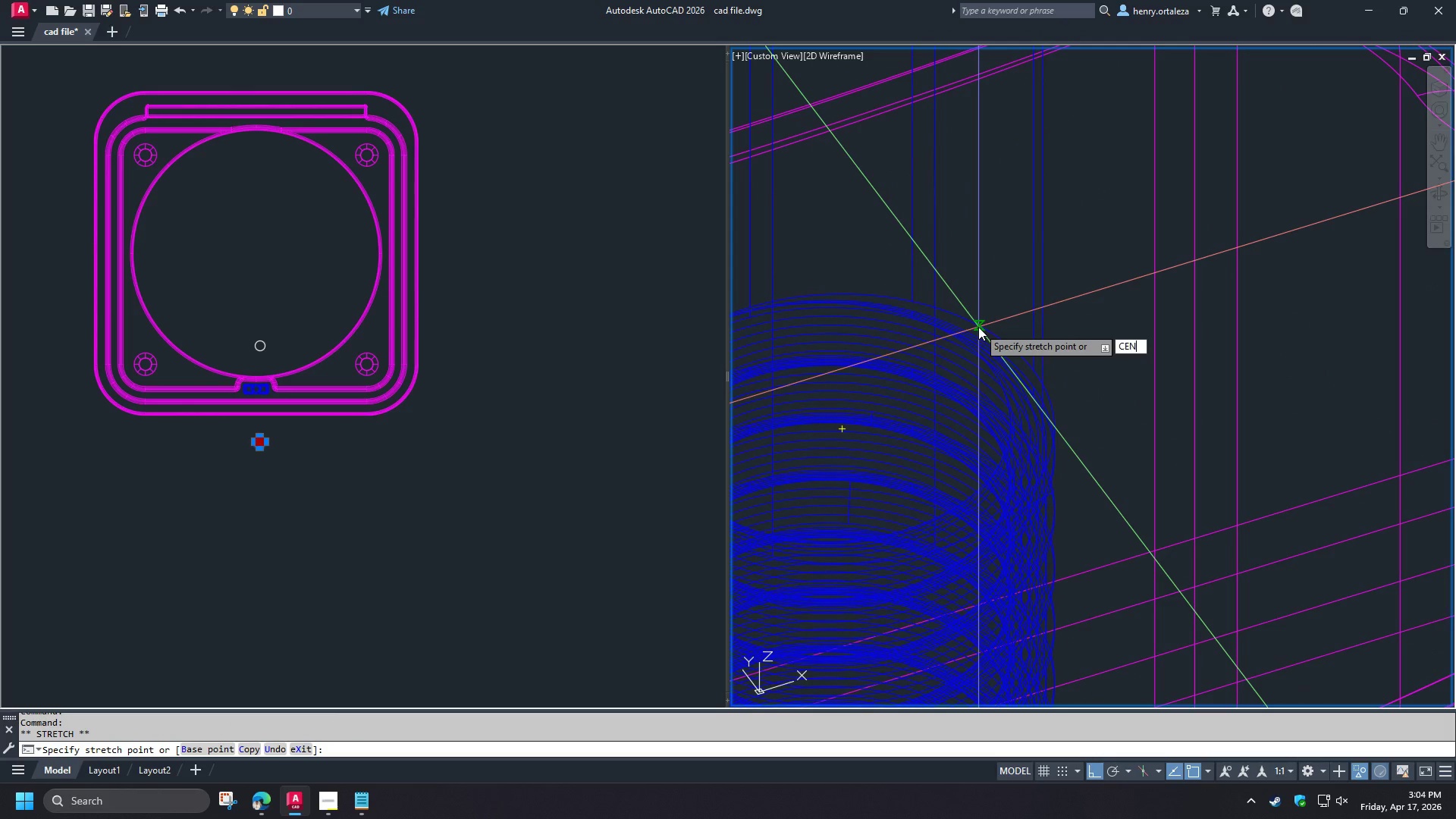 
key(Space)
 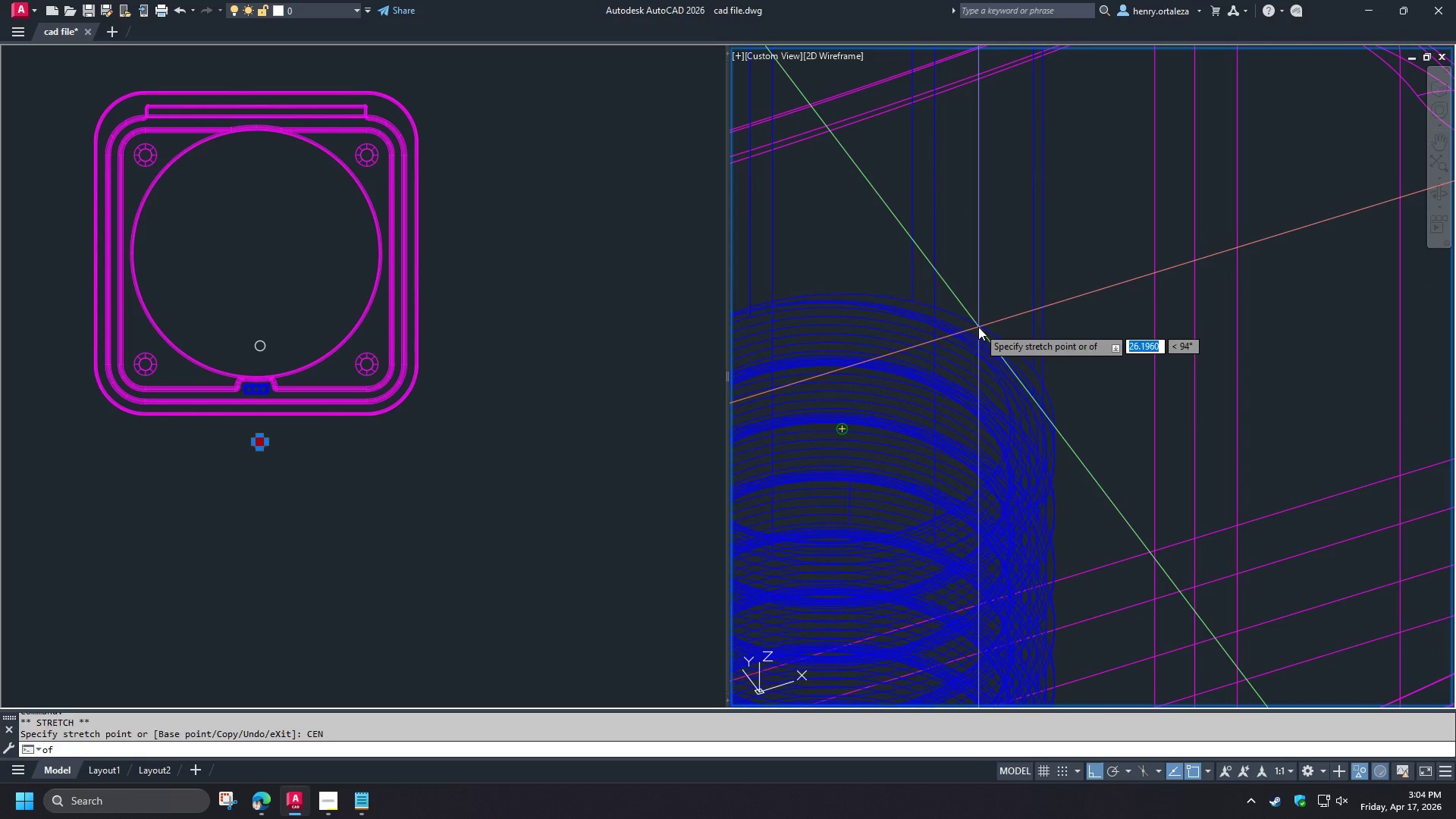 
left_click([978, 327])
 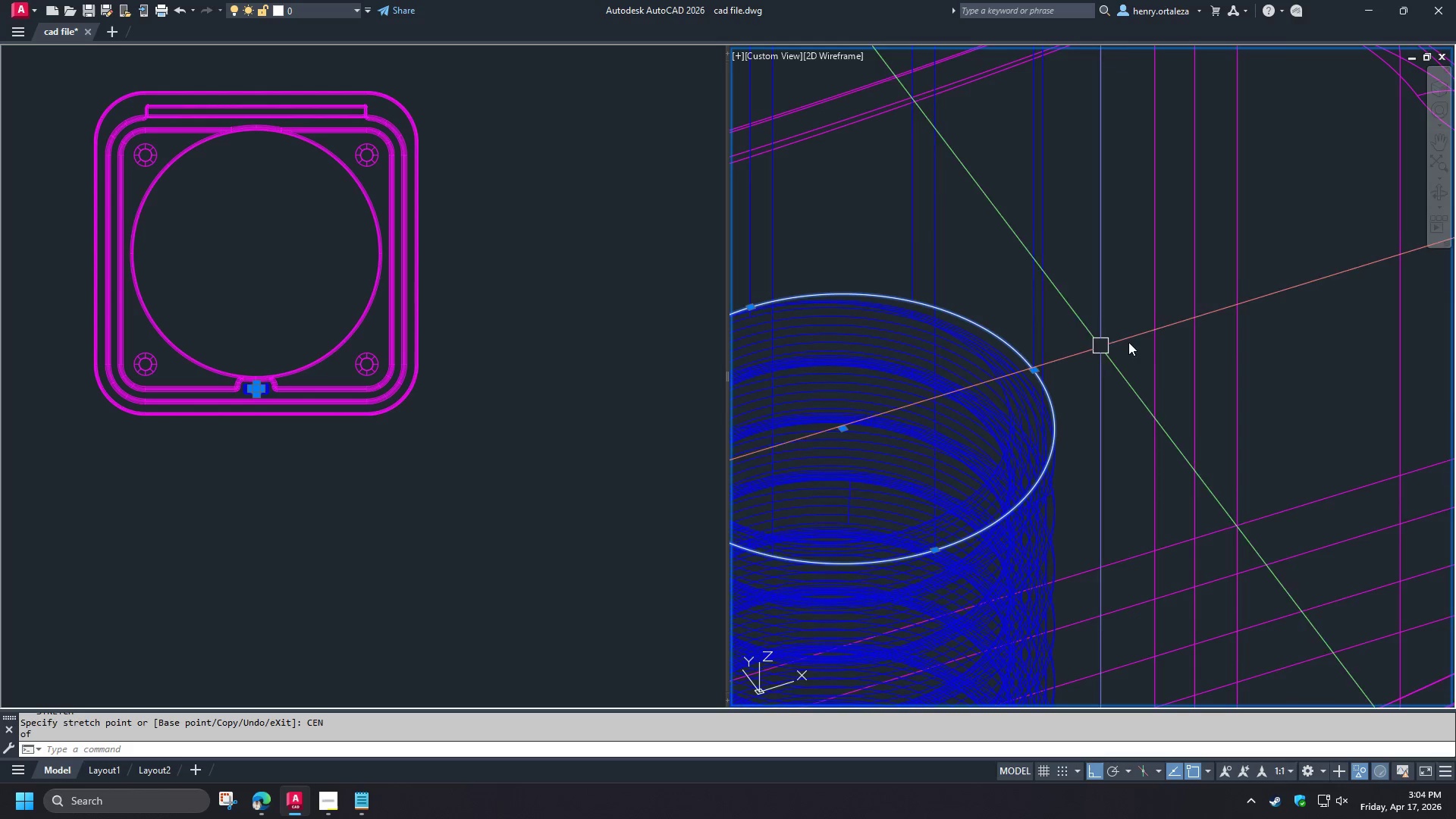 
scroll: coordinate [1132, 340], scroll_direction: down, amount: 2.0
 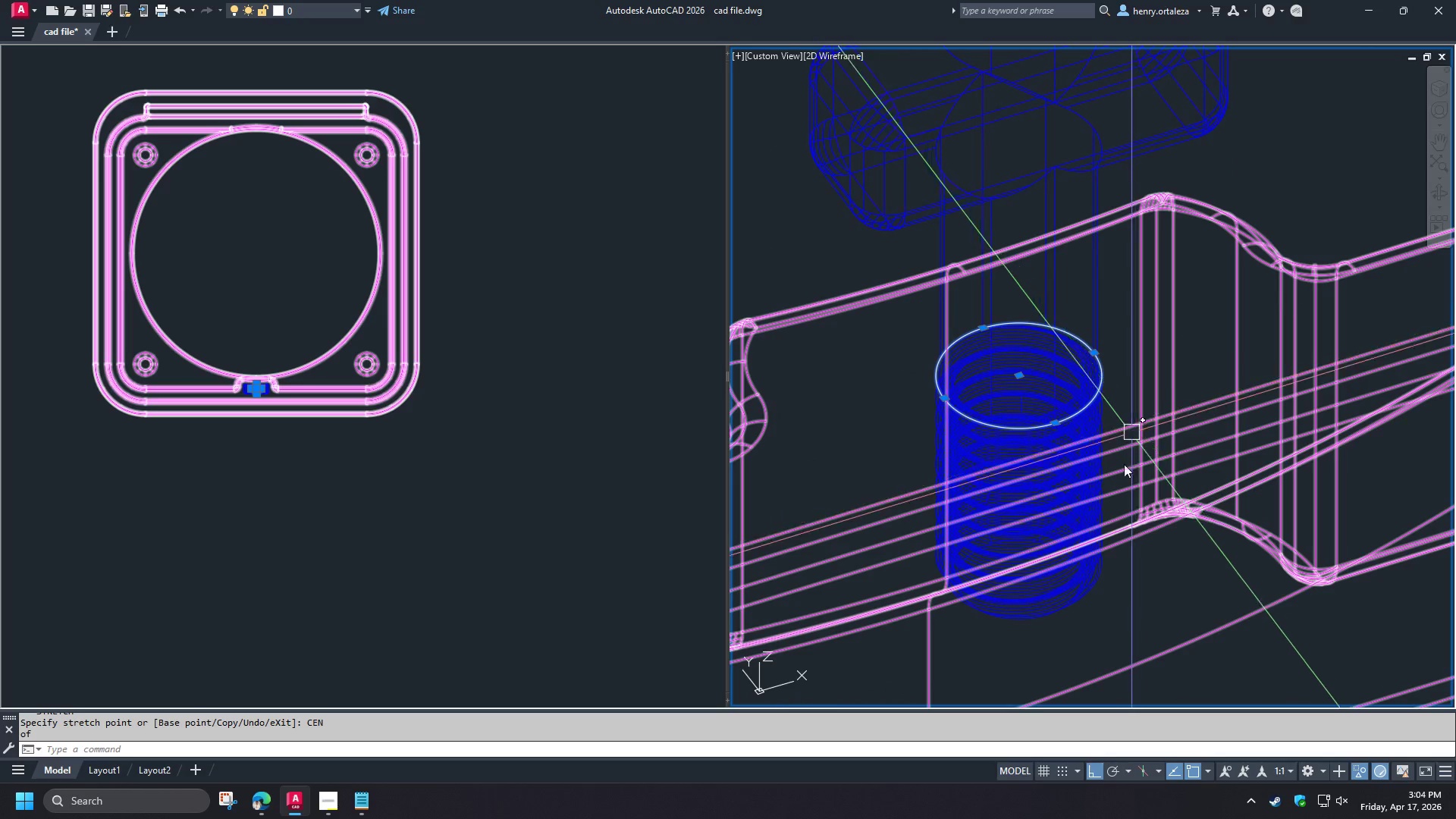 
scroll: coordinate [1100, 491], scroll_direction: up, amount: 1.0
 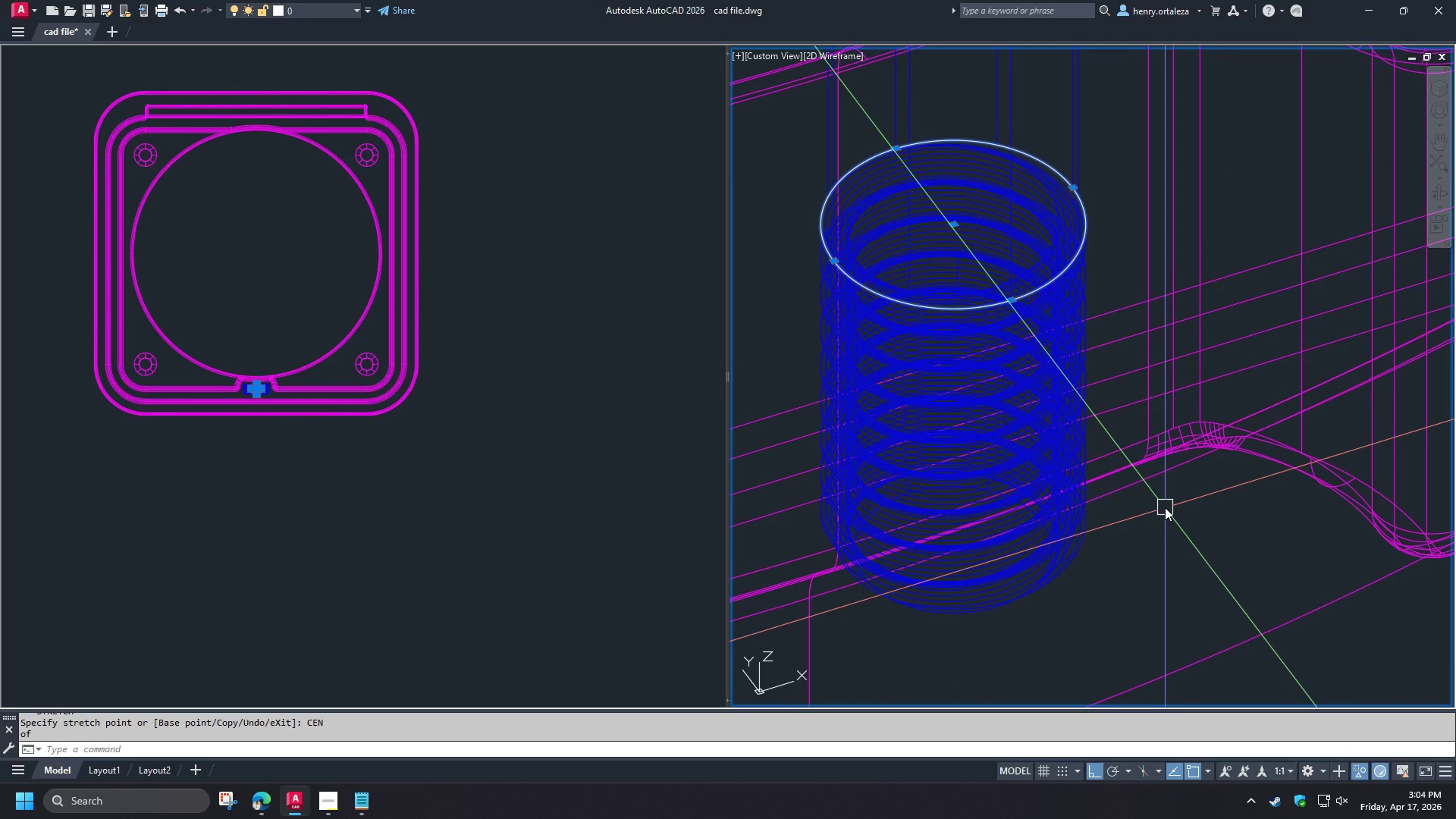 
scroll: coordinate [939, 288], scroll_direction: down, amount: 3.0
 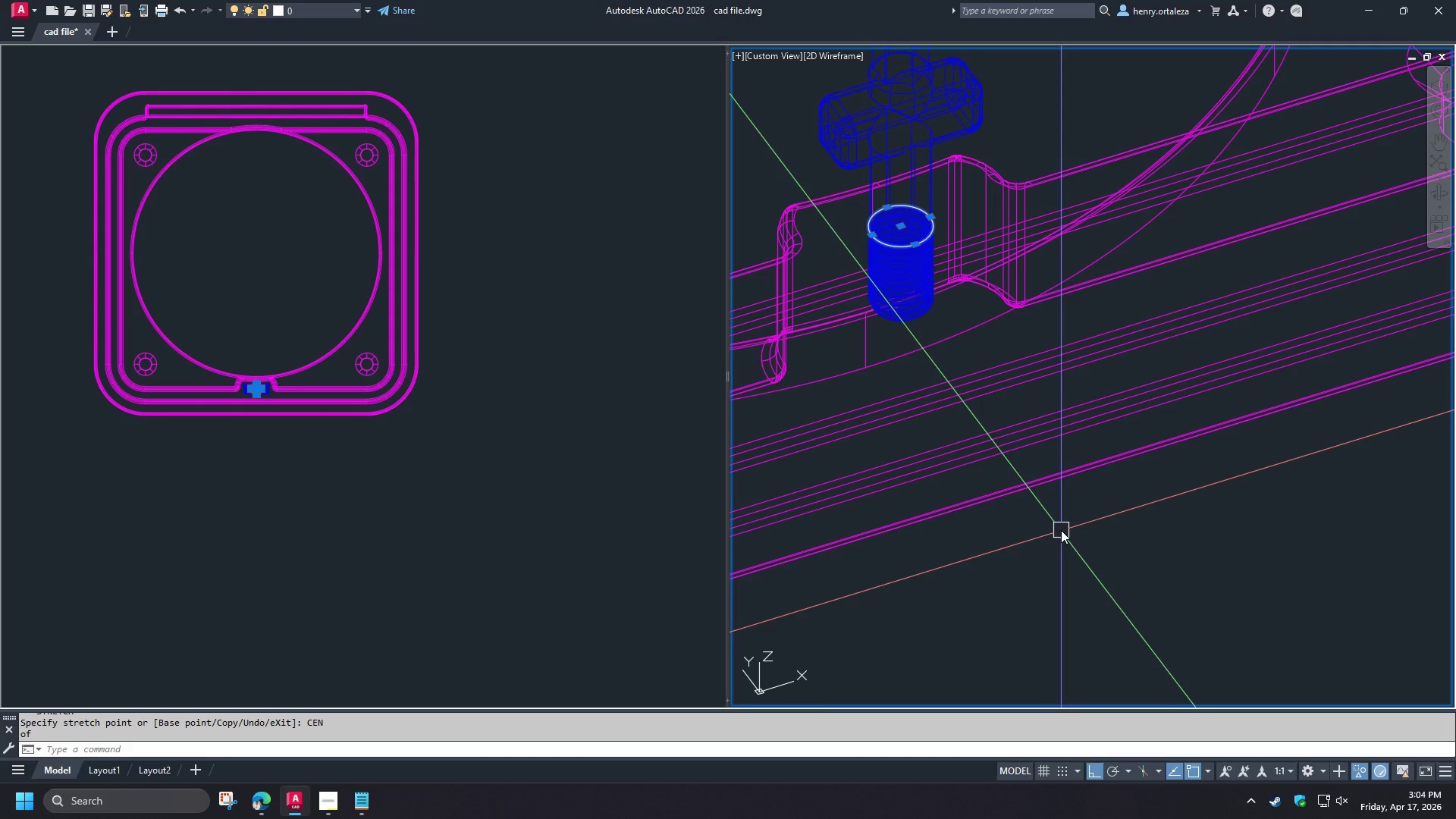 
wait(16.06)
 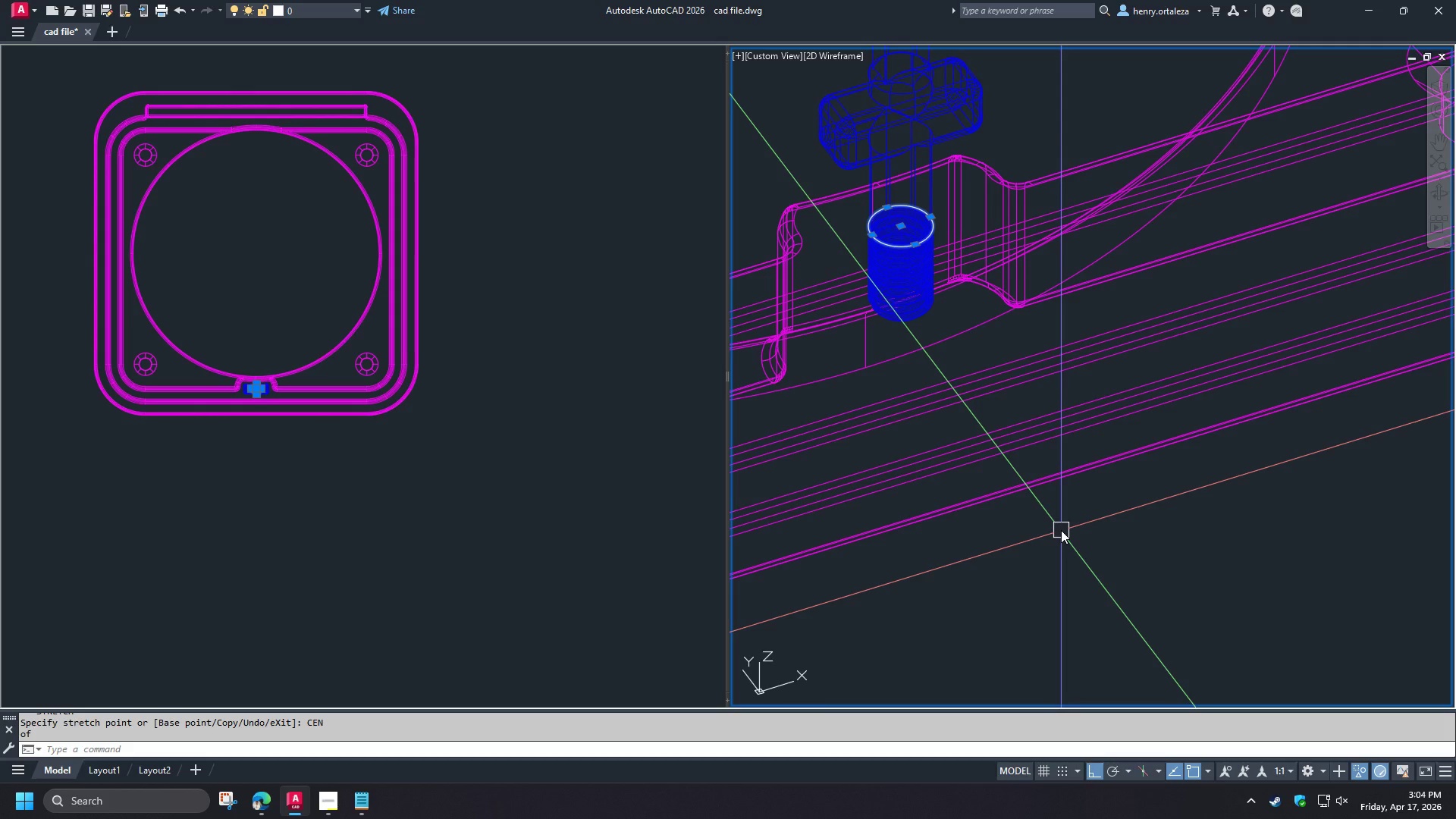 
type(CO )
 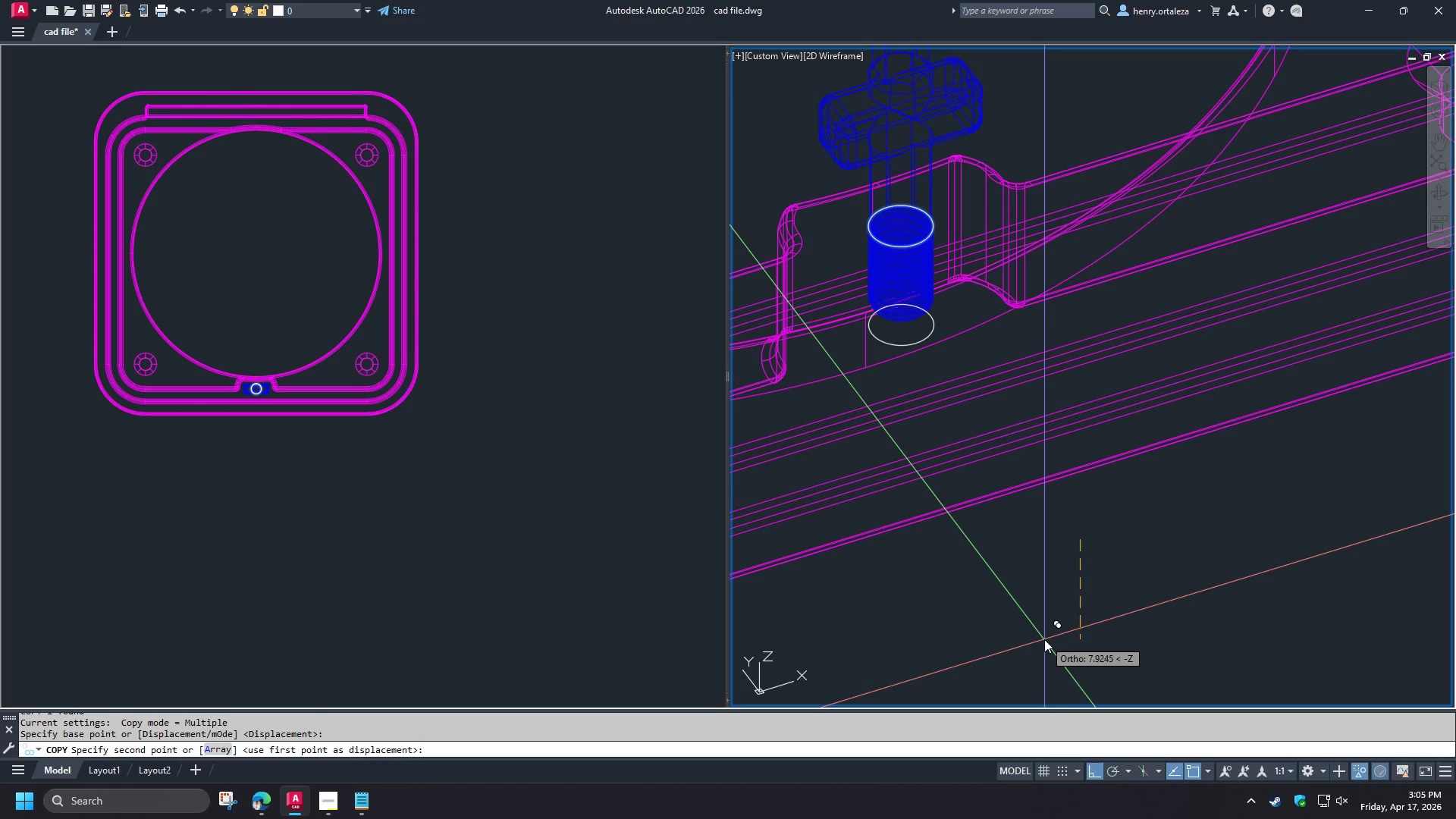 
key(Numpad6)
 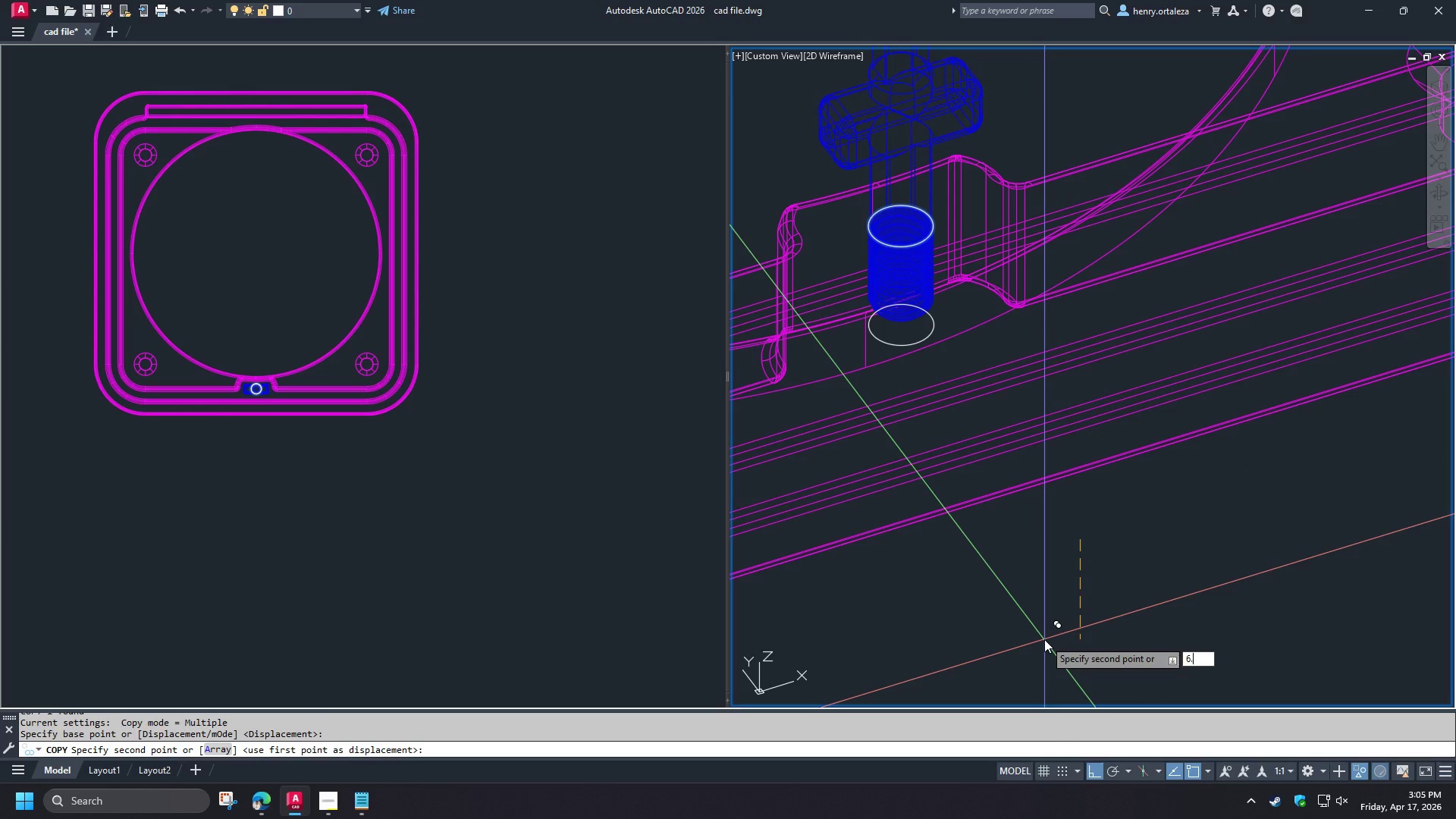 
key(NumpadDecimal)
 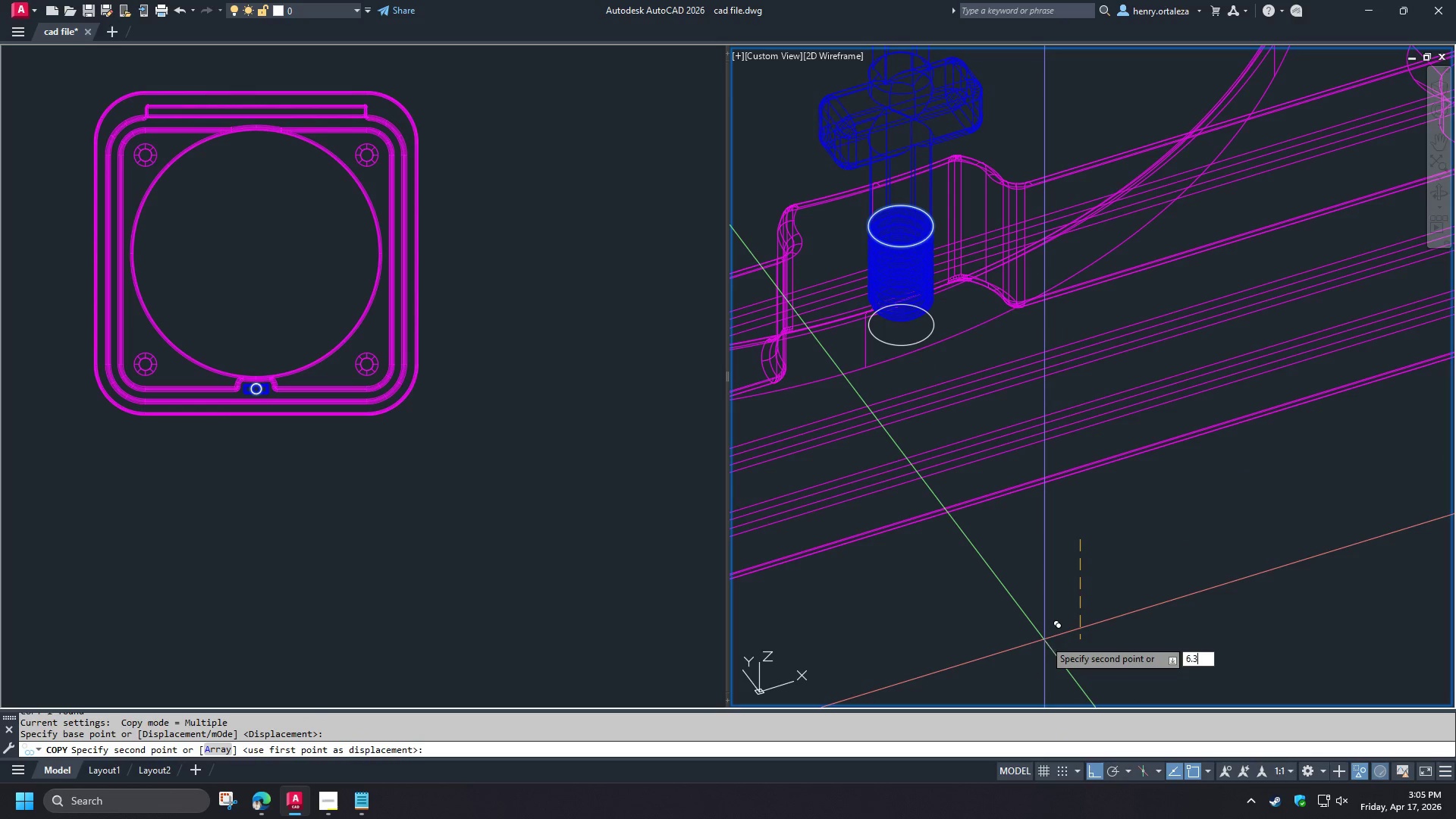 
key(Numpad3)
 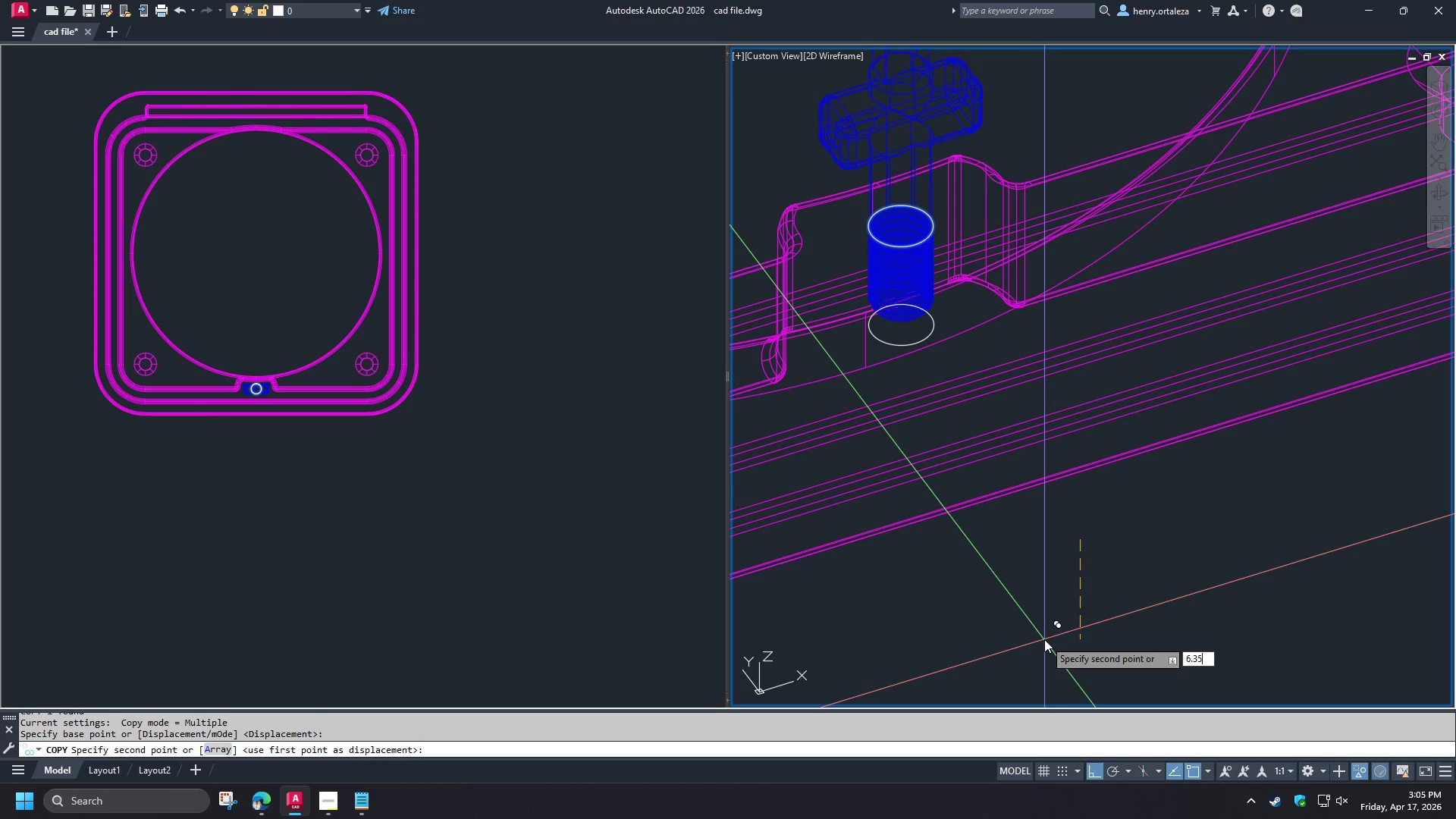 
key(Numpad5)
 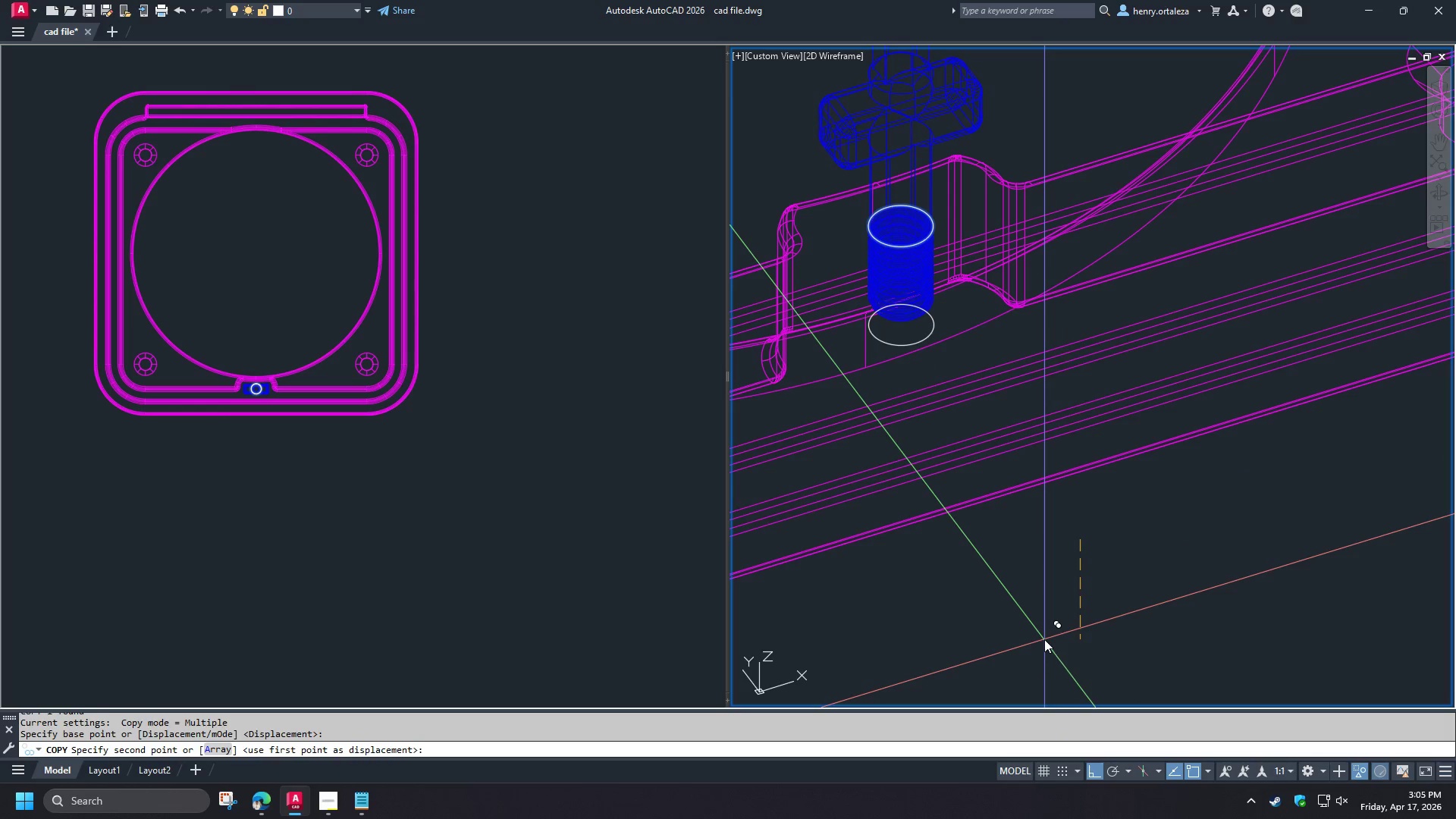 
key(NumpadEnter)
 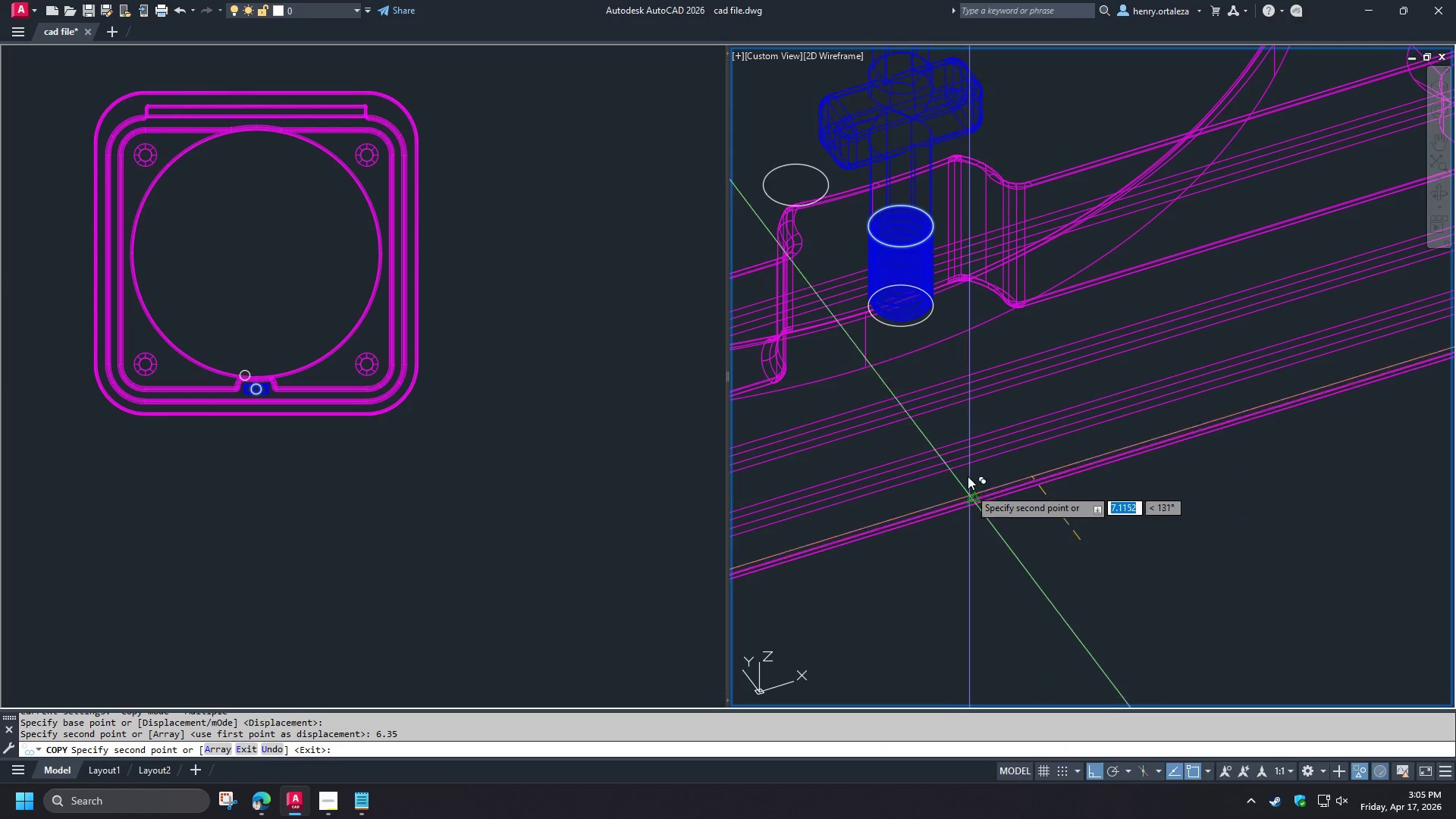 
key(Space)
 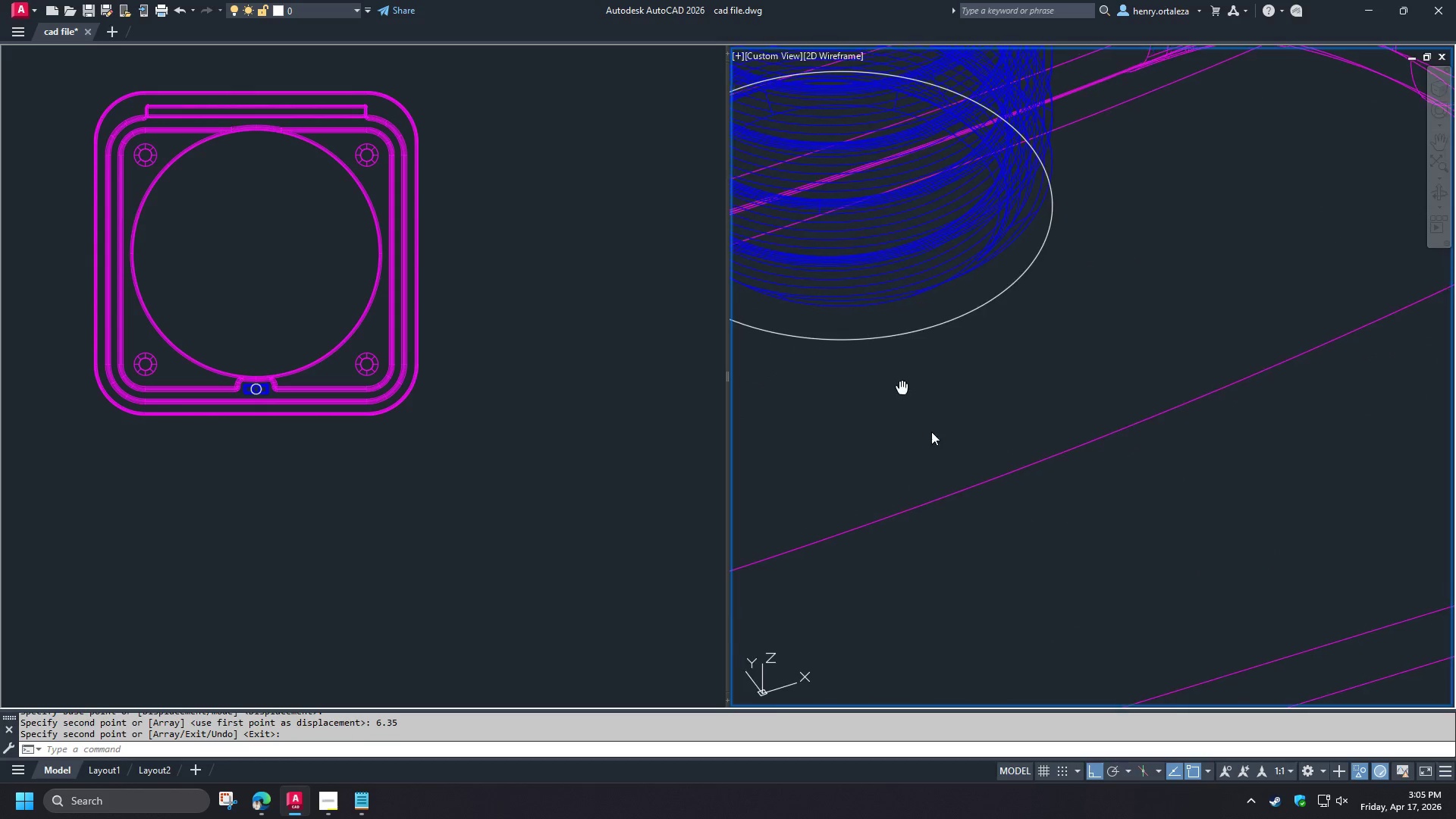 
scroll: coordinate [909, 323], scroll_direction: up, amount: 4.0
 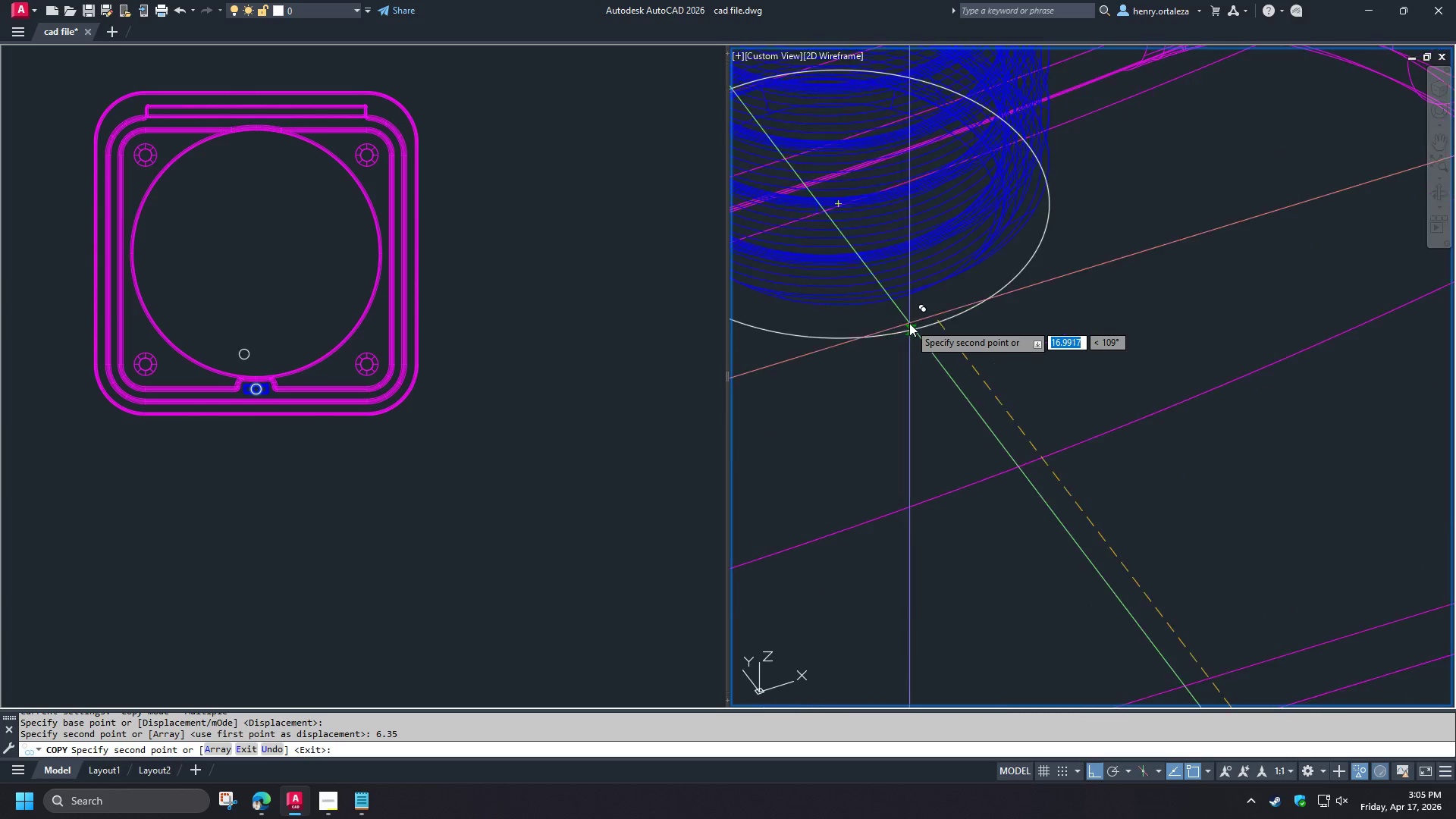 
type(EX)
 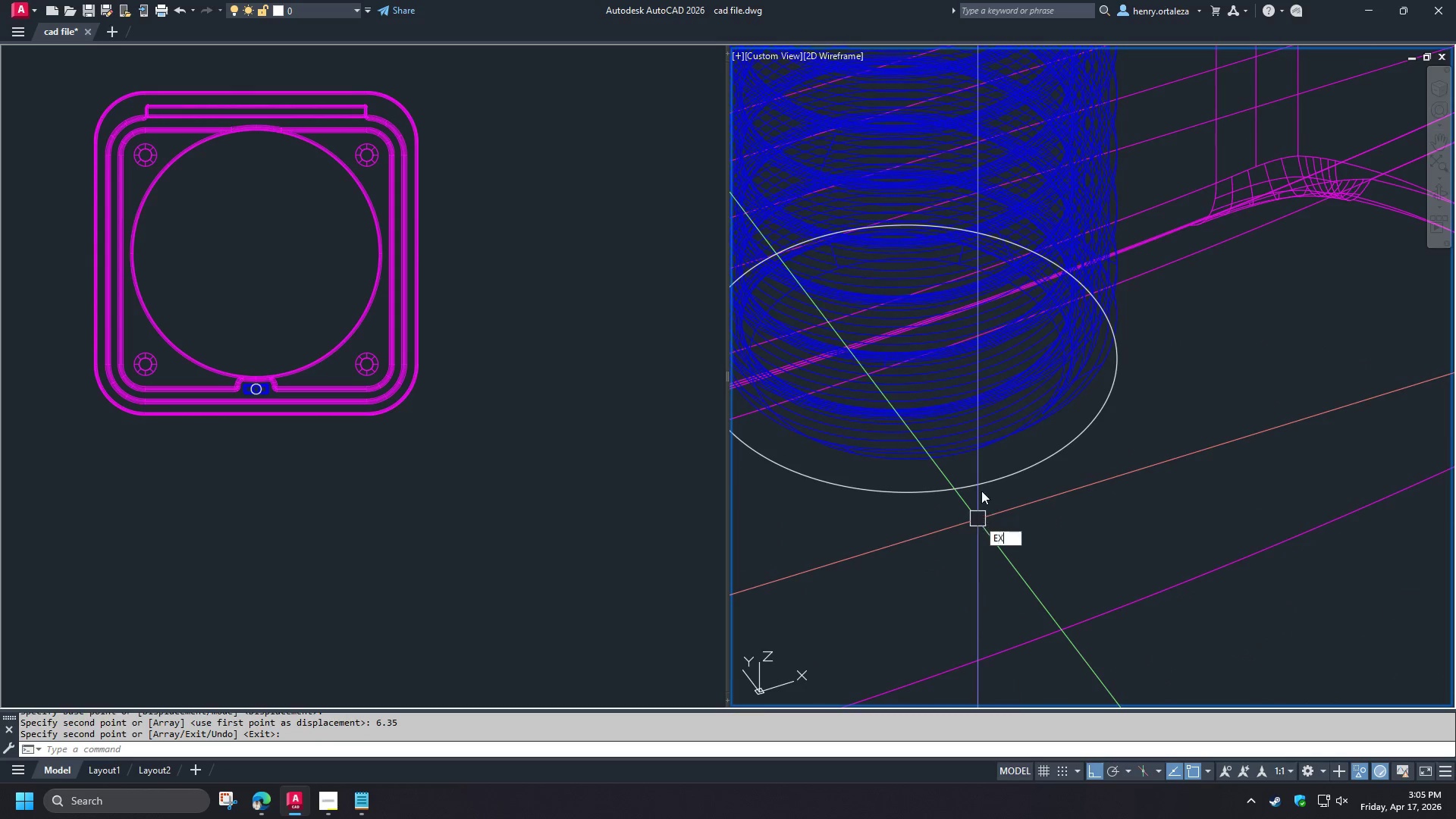 
scroll: coordinate [977, 520], scroll_direction: none, amount: 0.0
 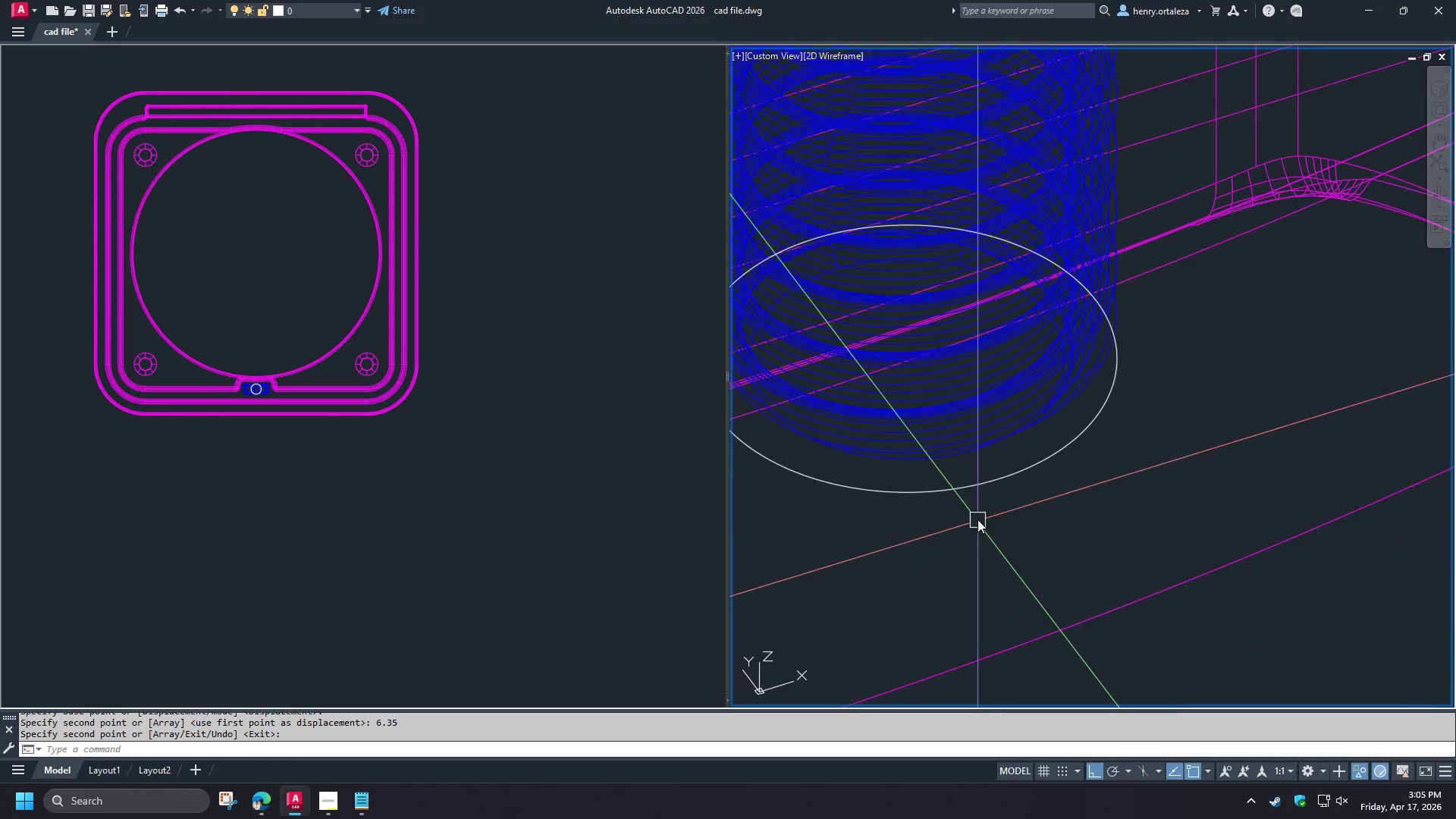 
key(T)
 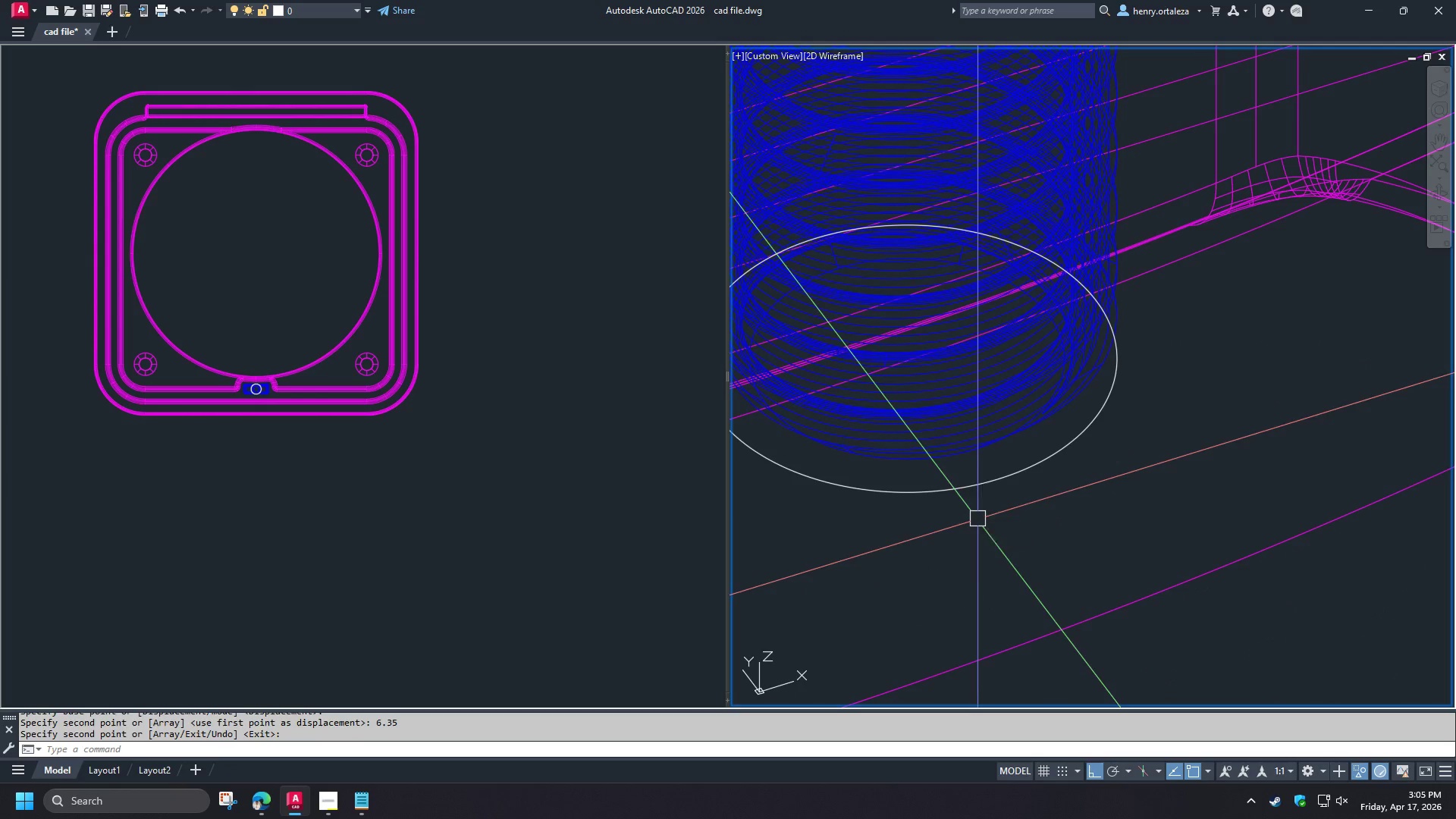 
key(Space)
 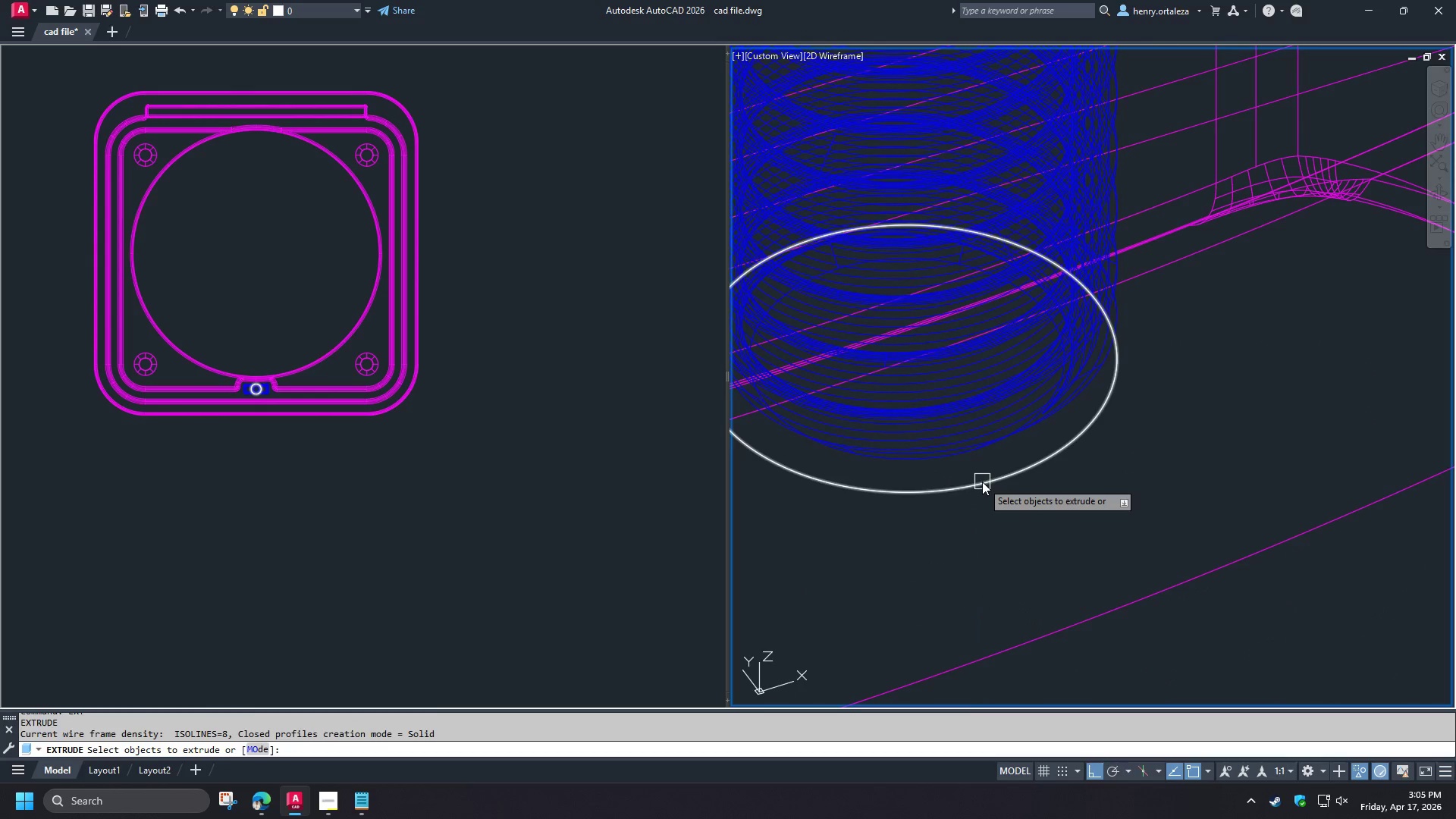 
left_click([982, 482])
 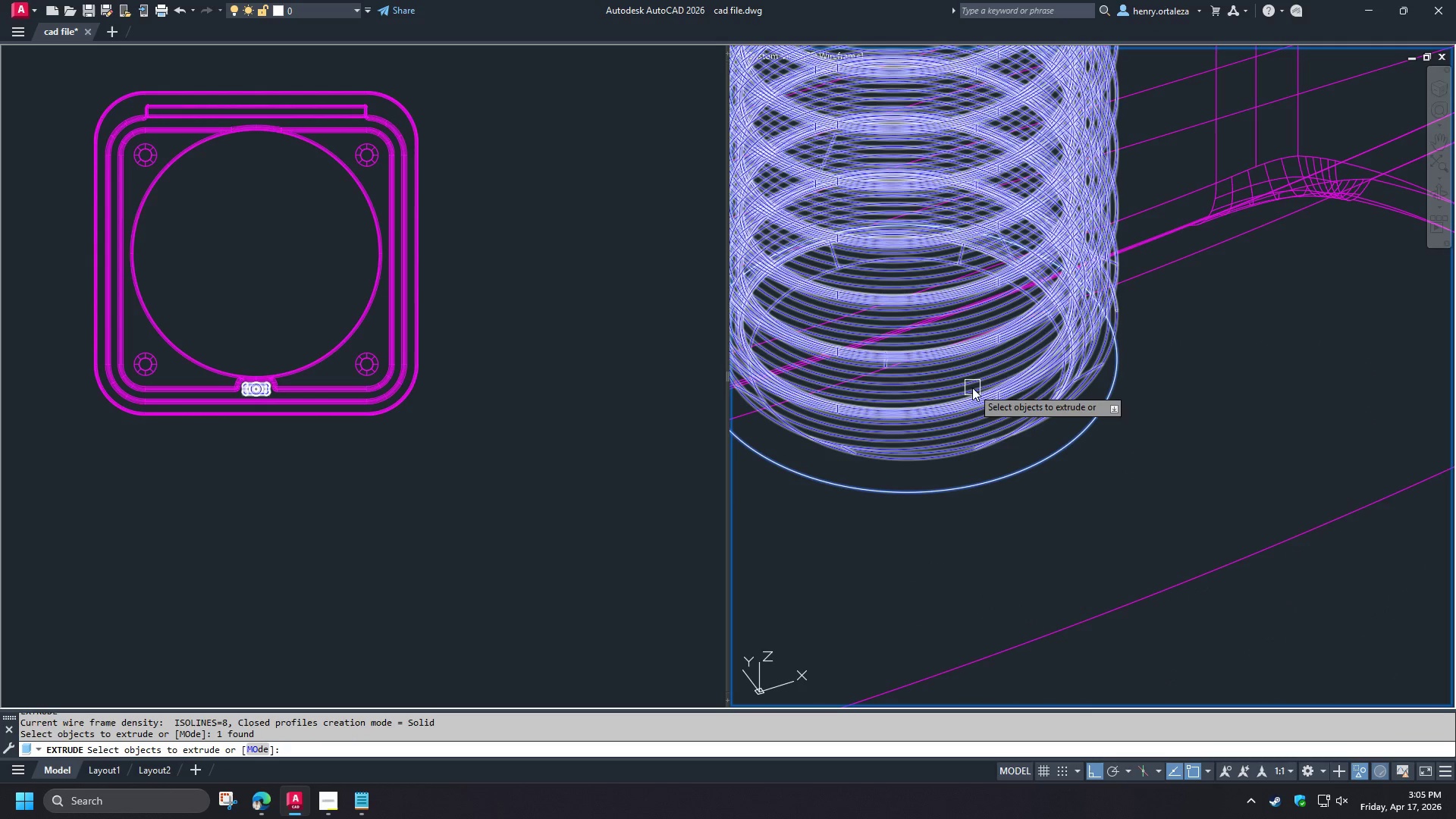 
key(Space)
 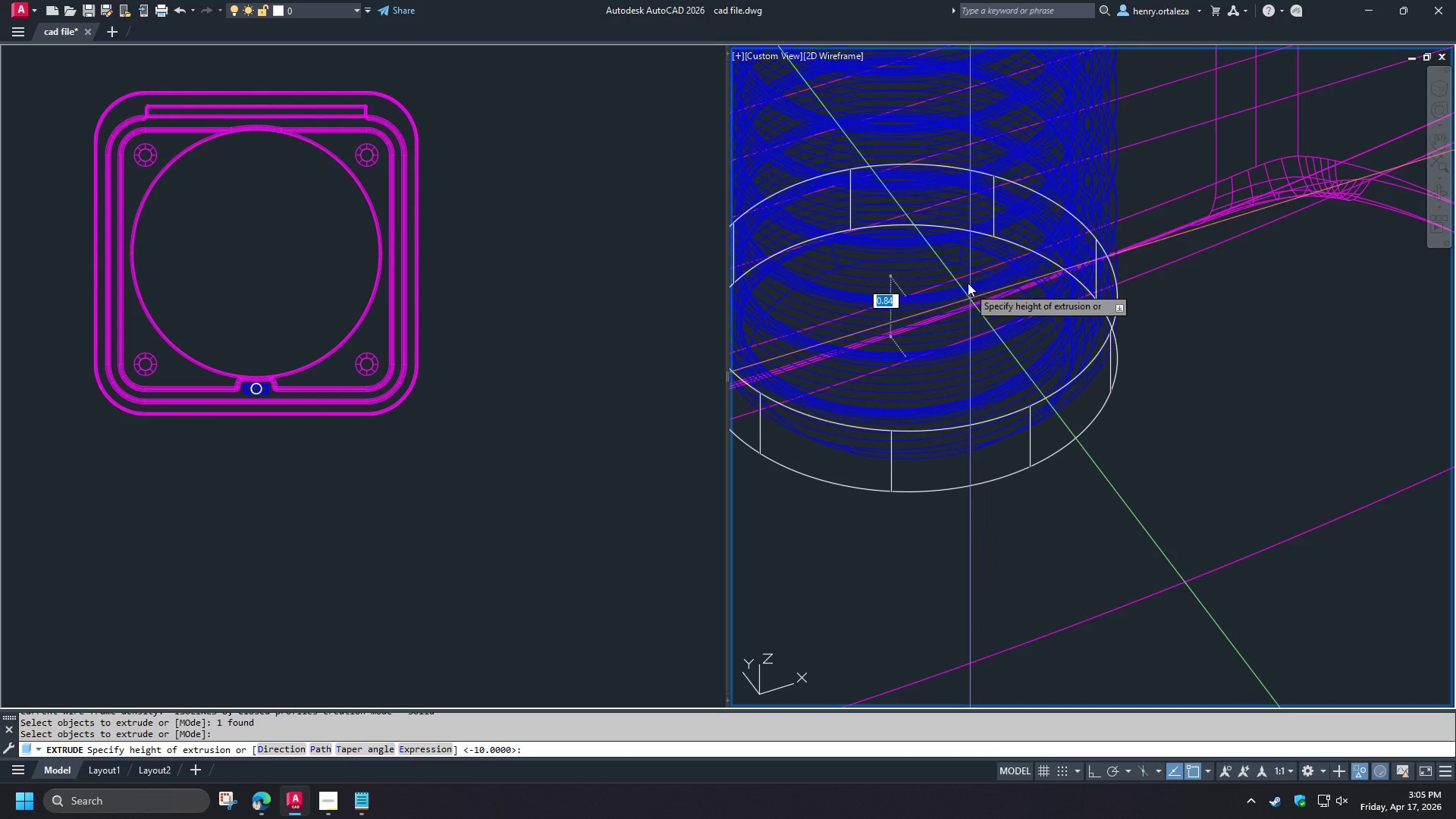 
key(1)
 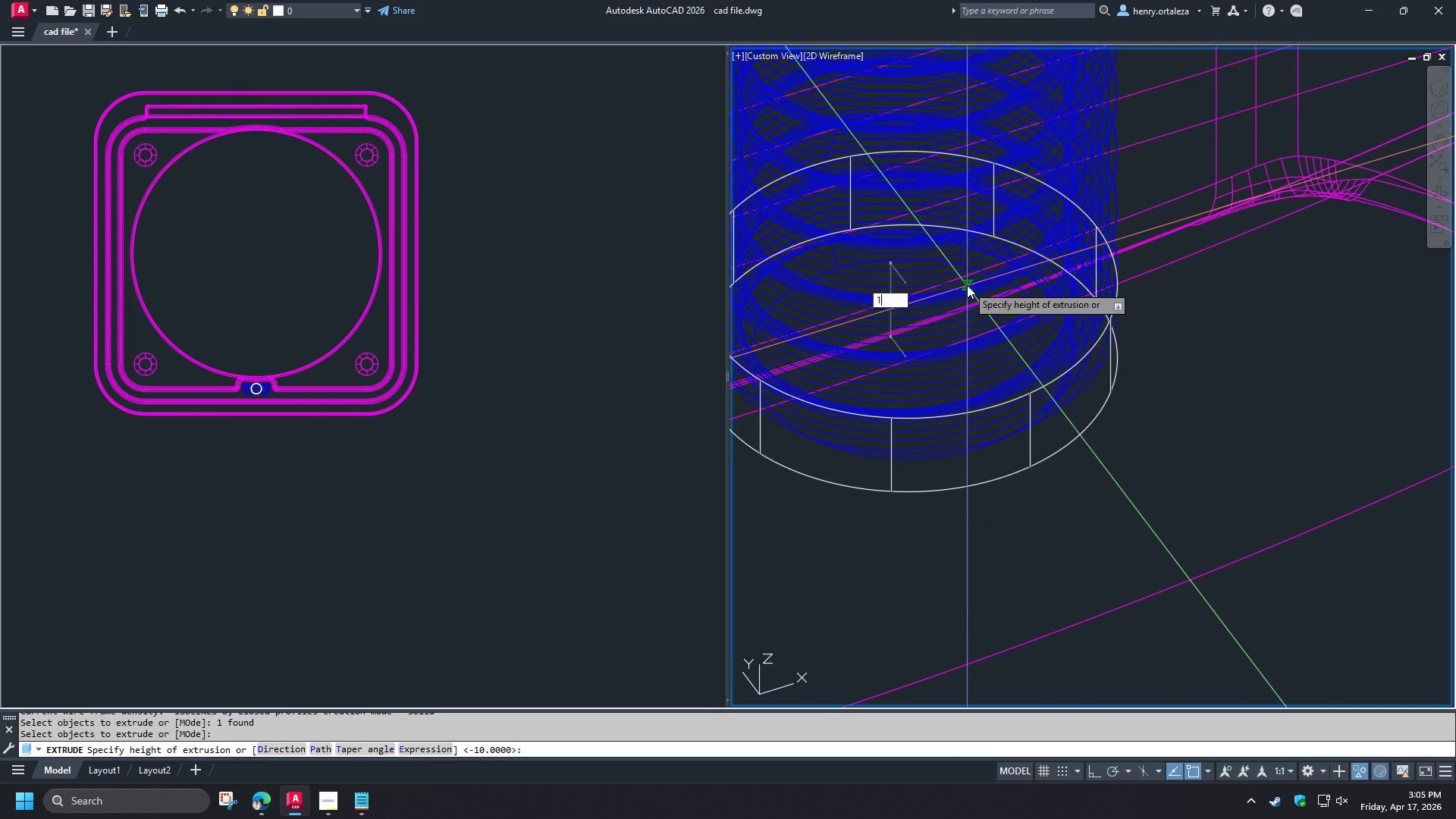 
key(Space)
 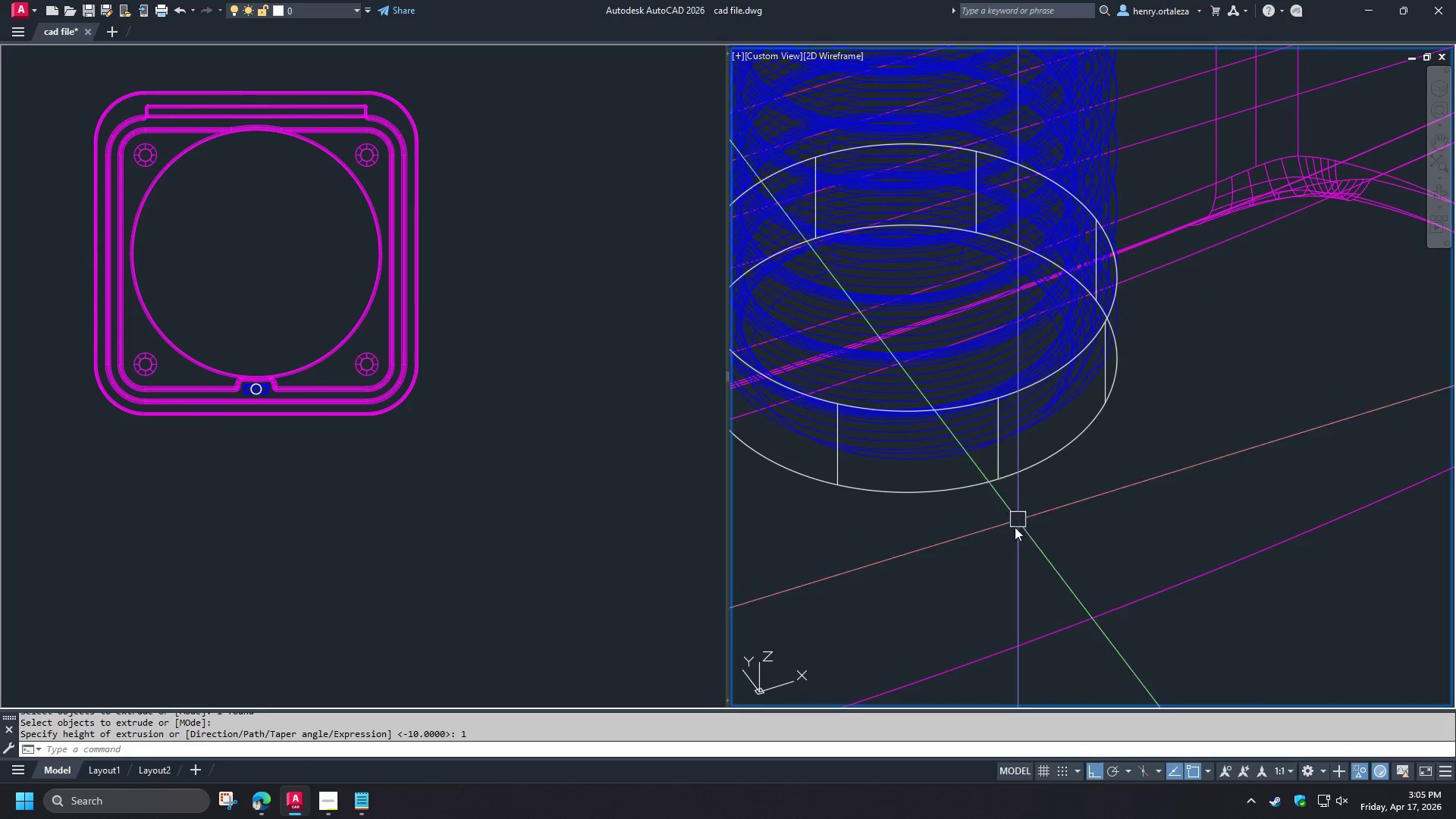 
scroll: coordinate [1018, 547], scroll_direction: down, amount: 1.0
 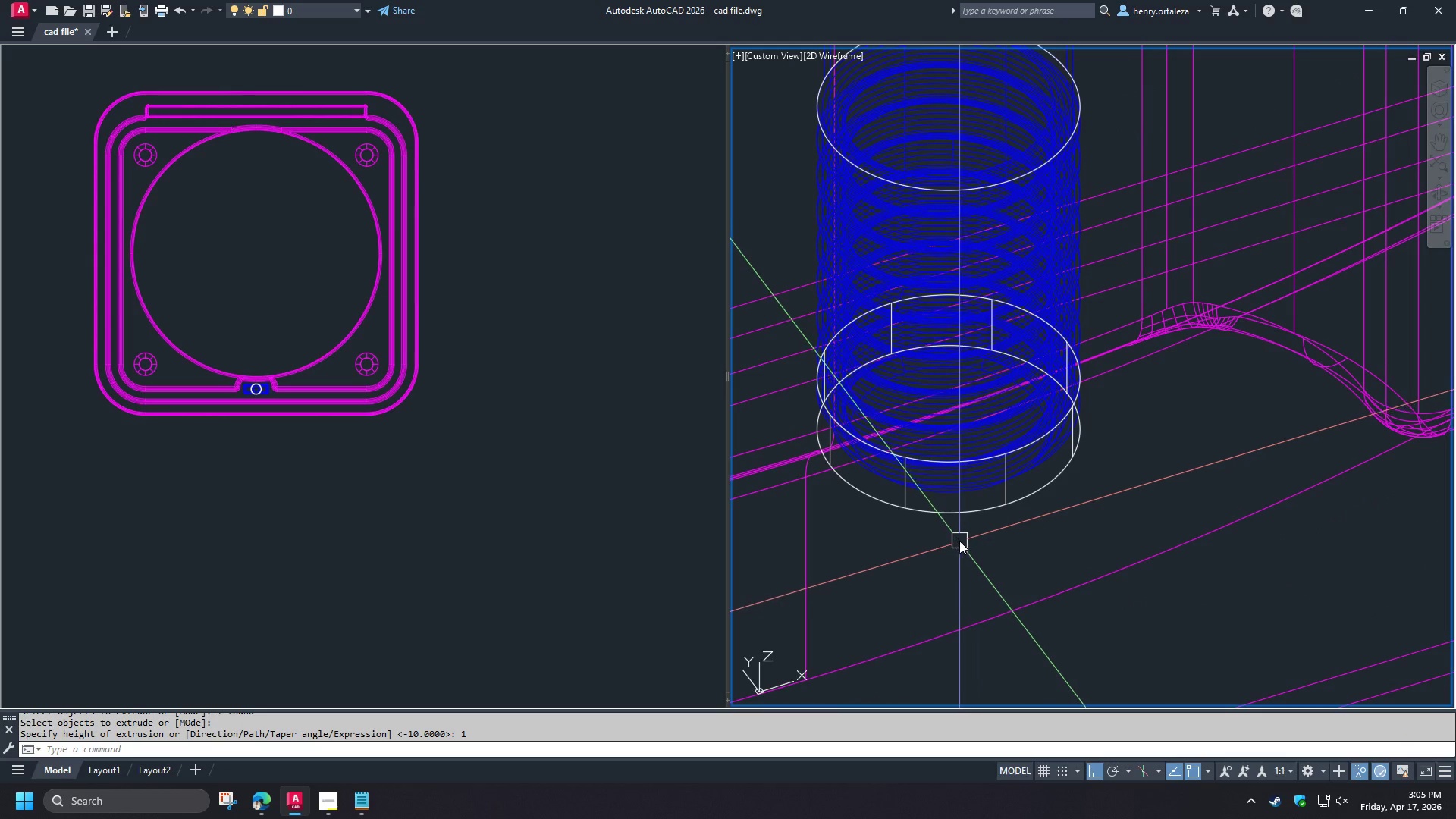 
scroll: coordinate [956, 538], scroll_direction: up, amount: 1.0
 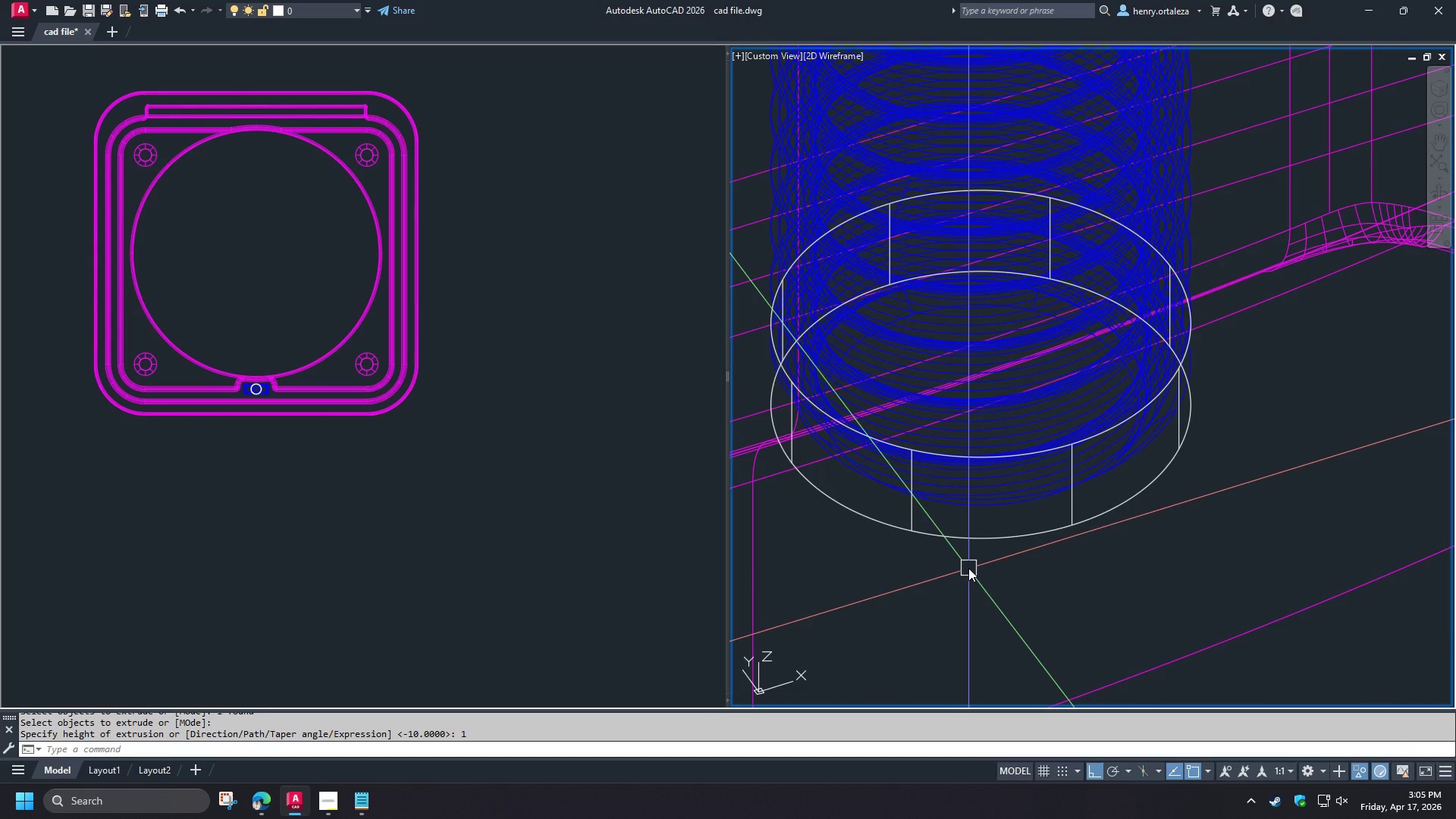 
type(CHA)
 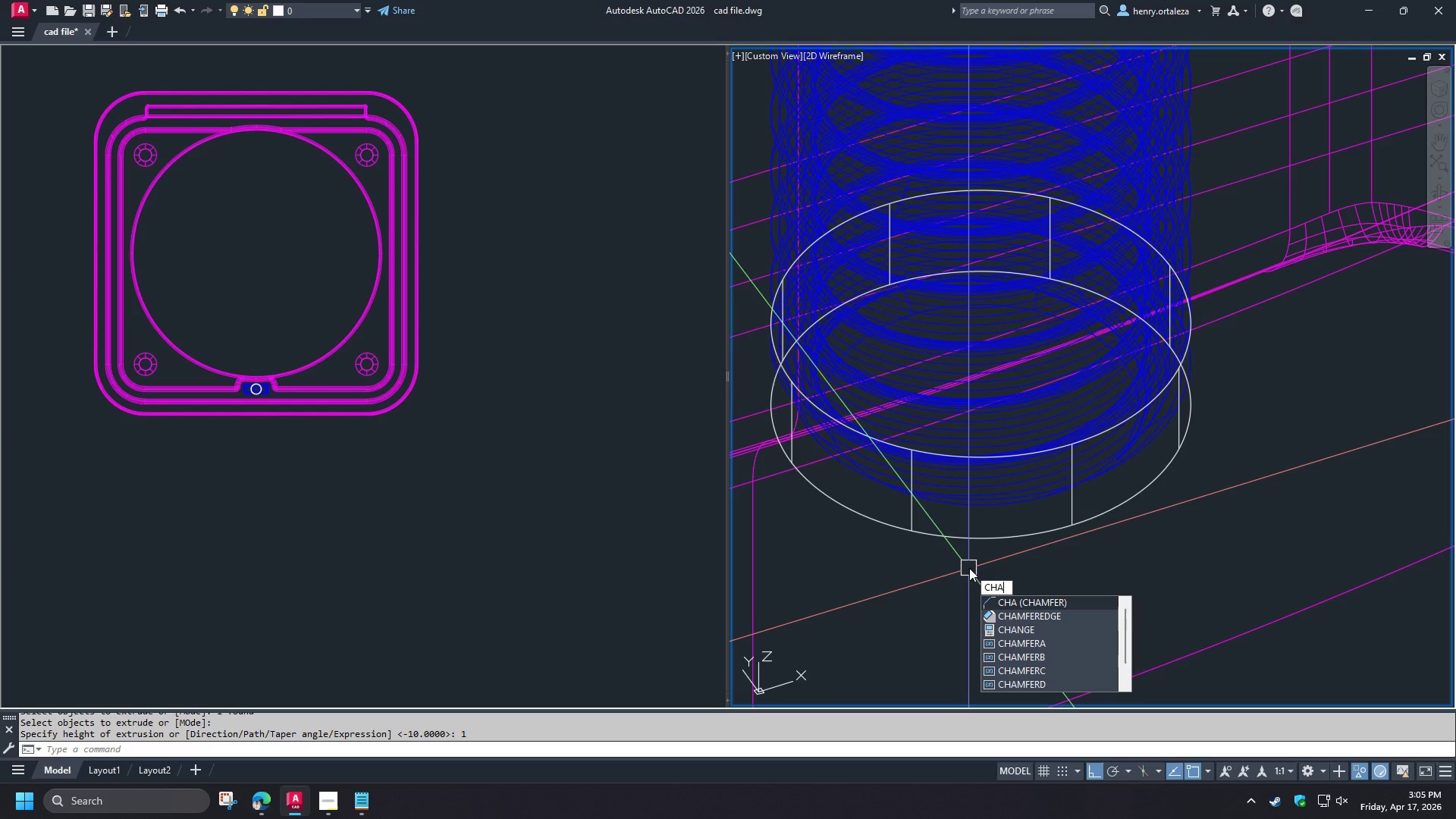 
left_click([1026, 614])
 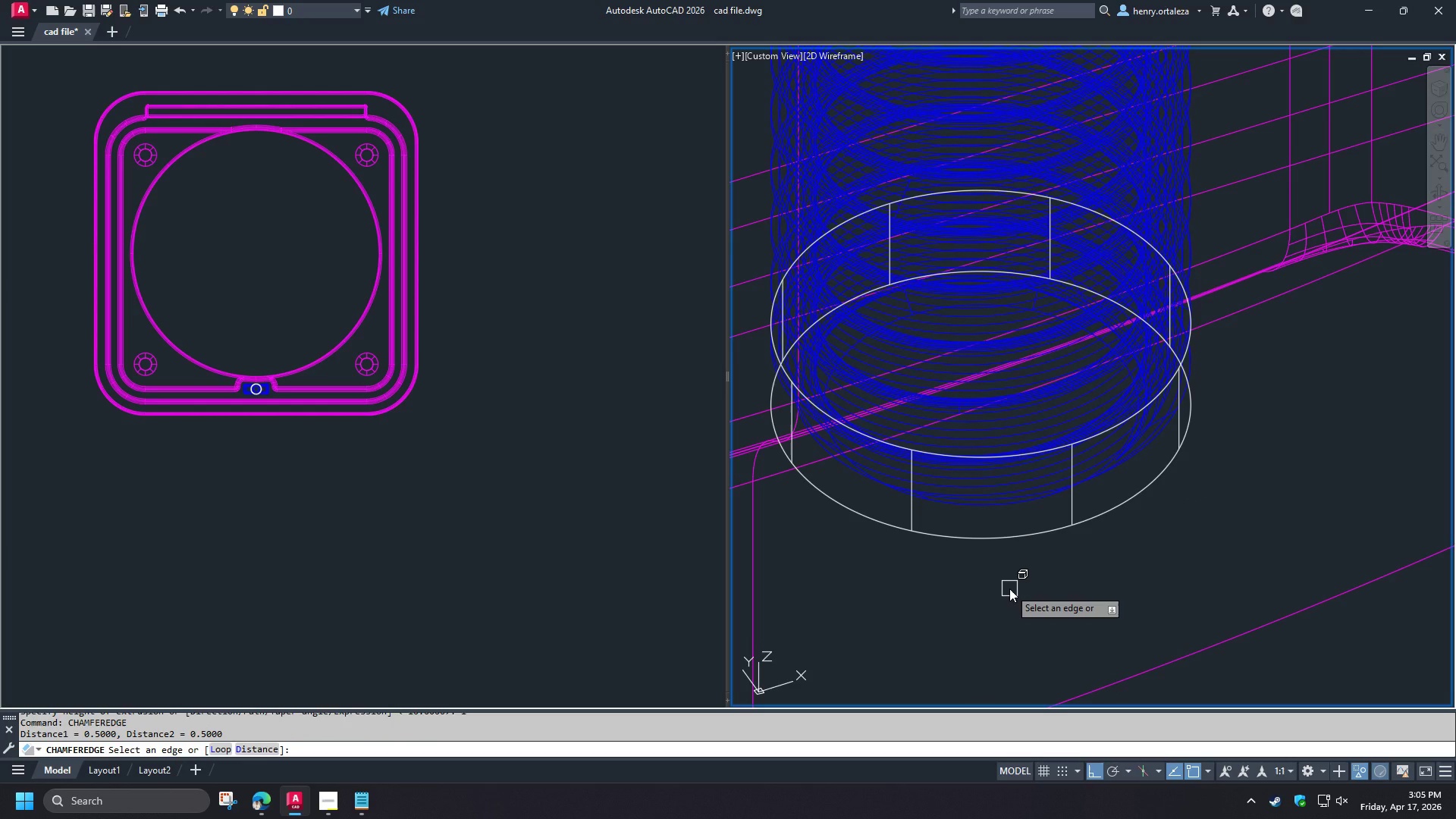 
key(Escape)
 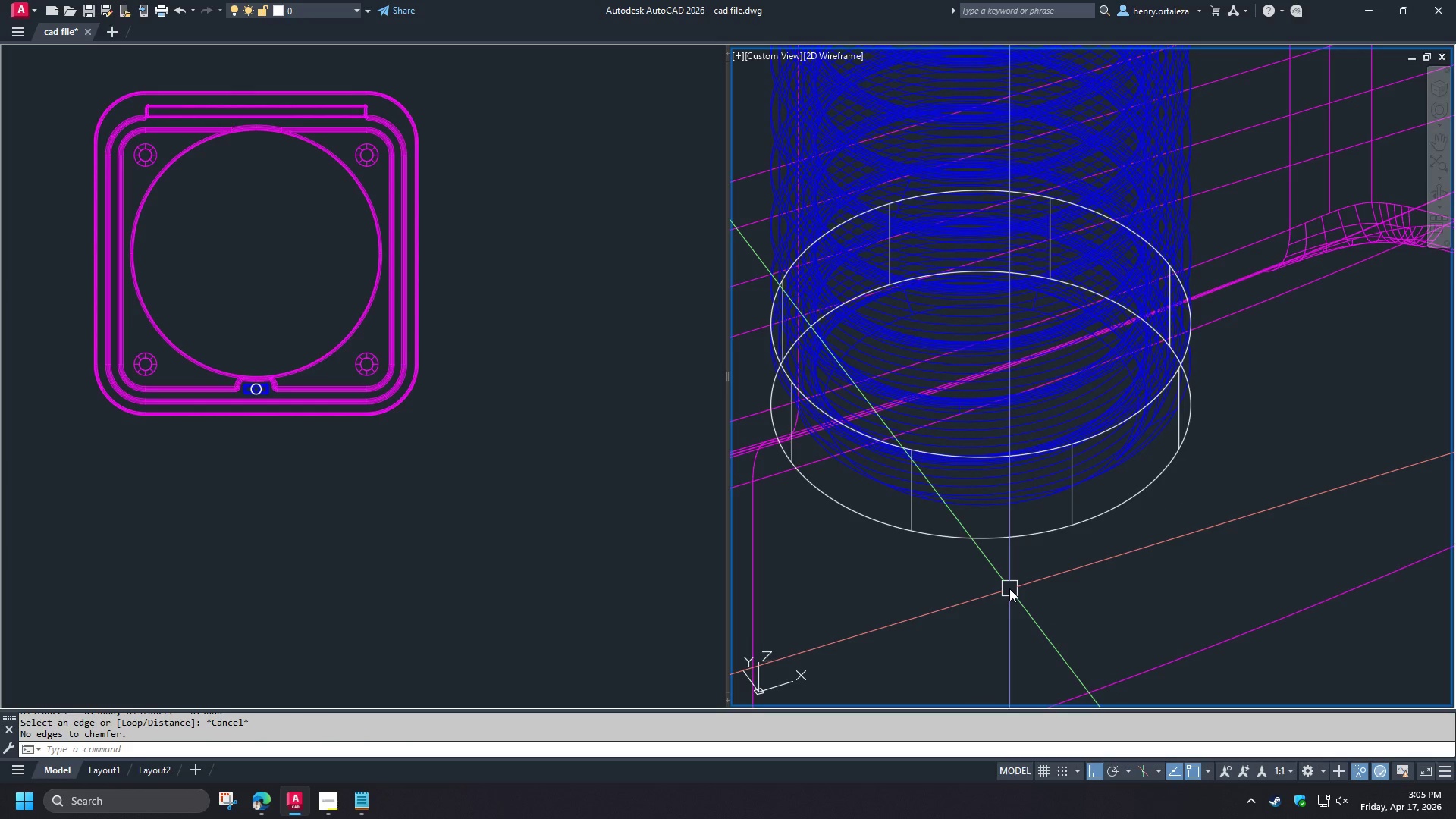 
key(Control+Z)
 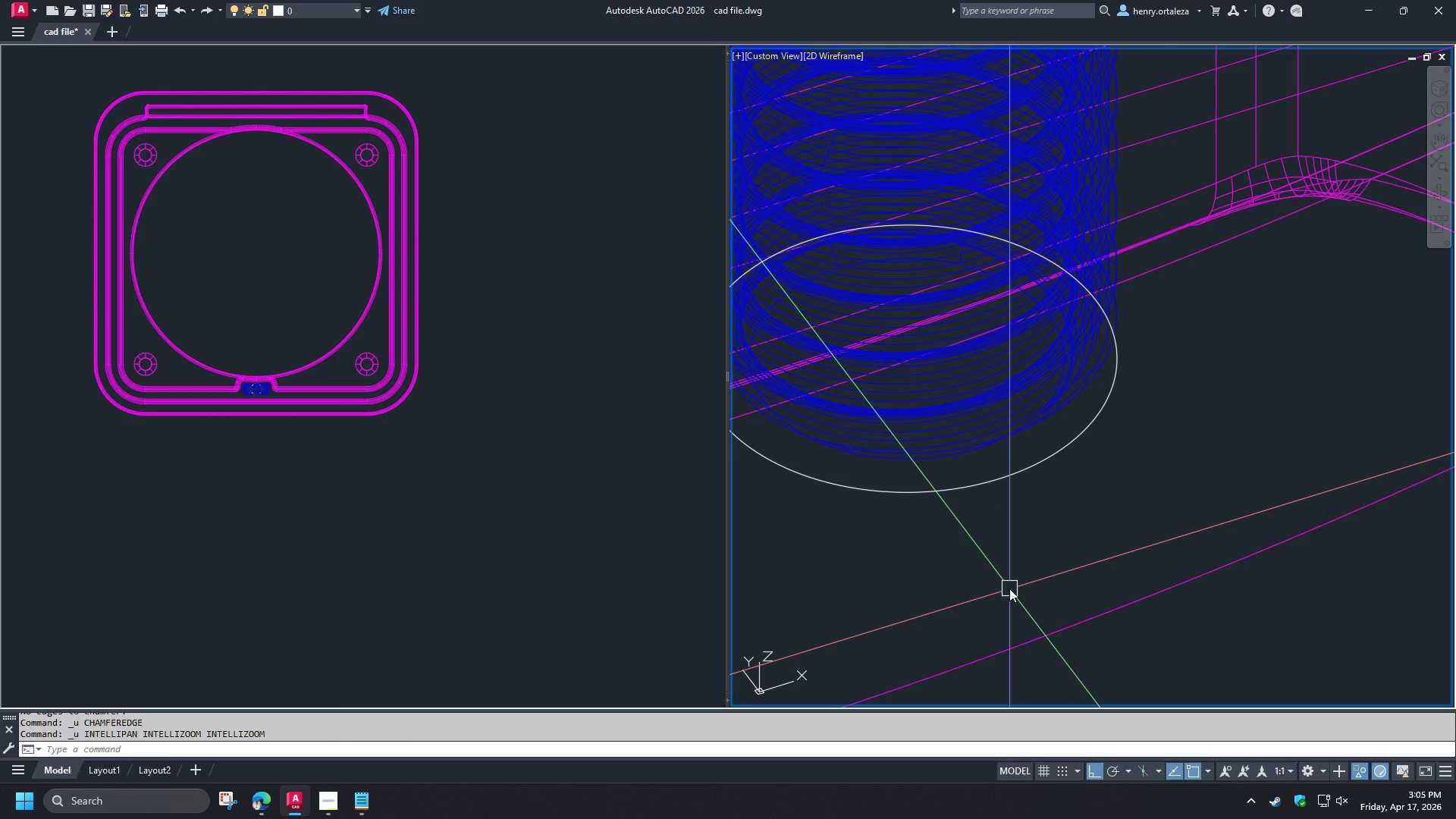 
key(Control+Z)
 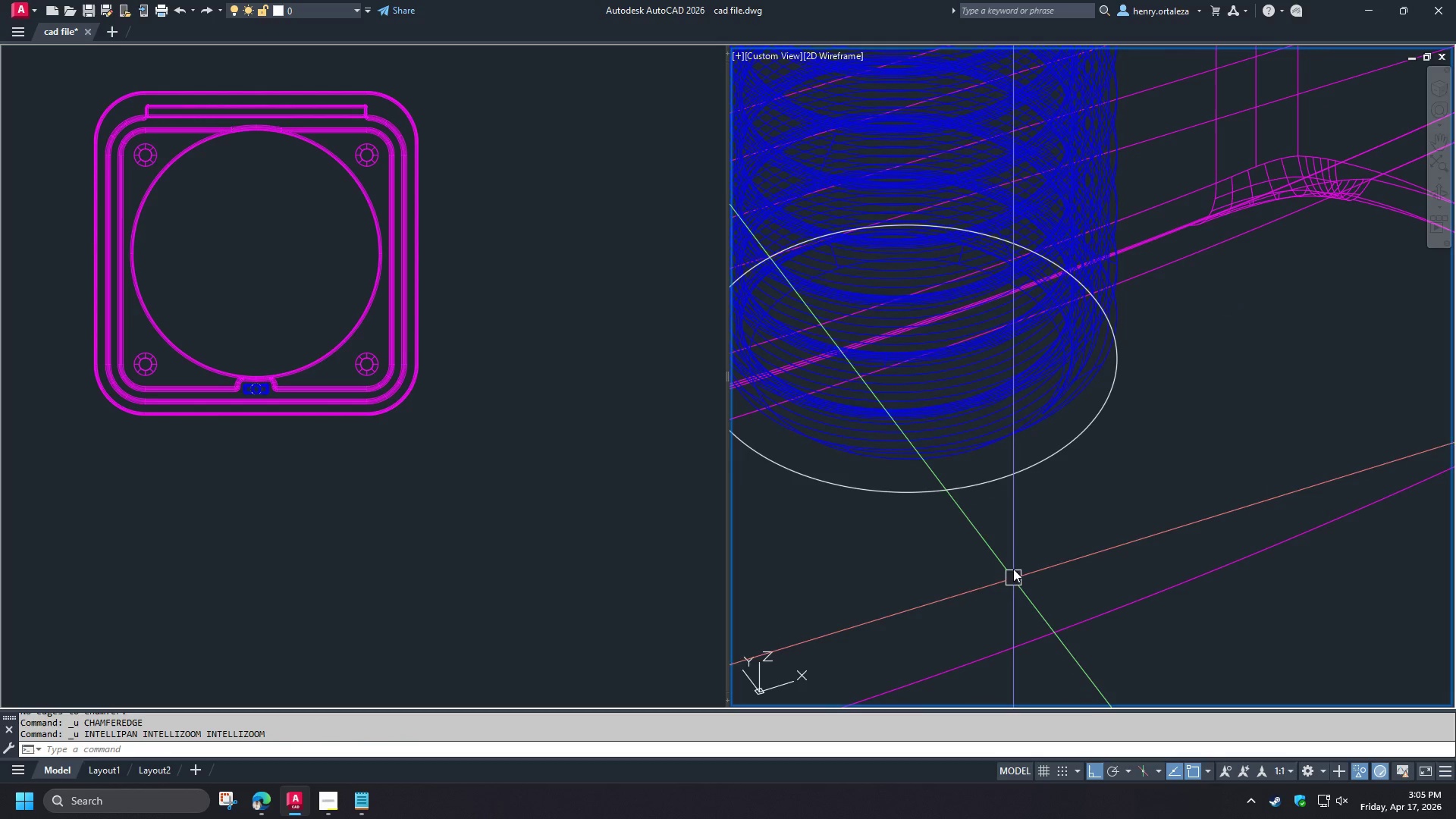 
type(EXT )
 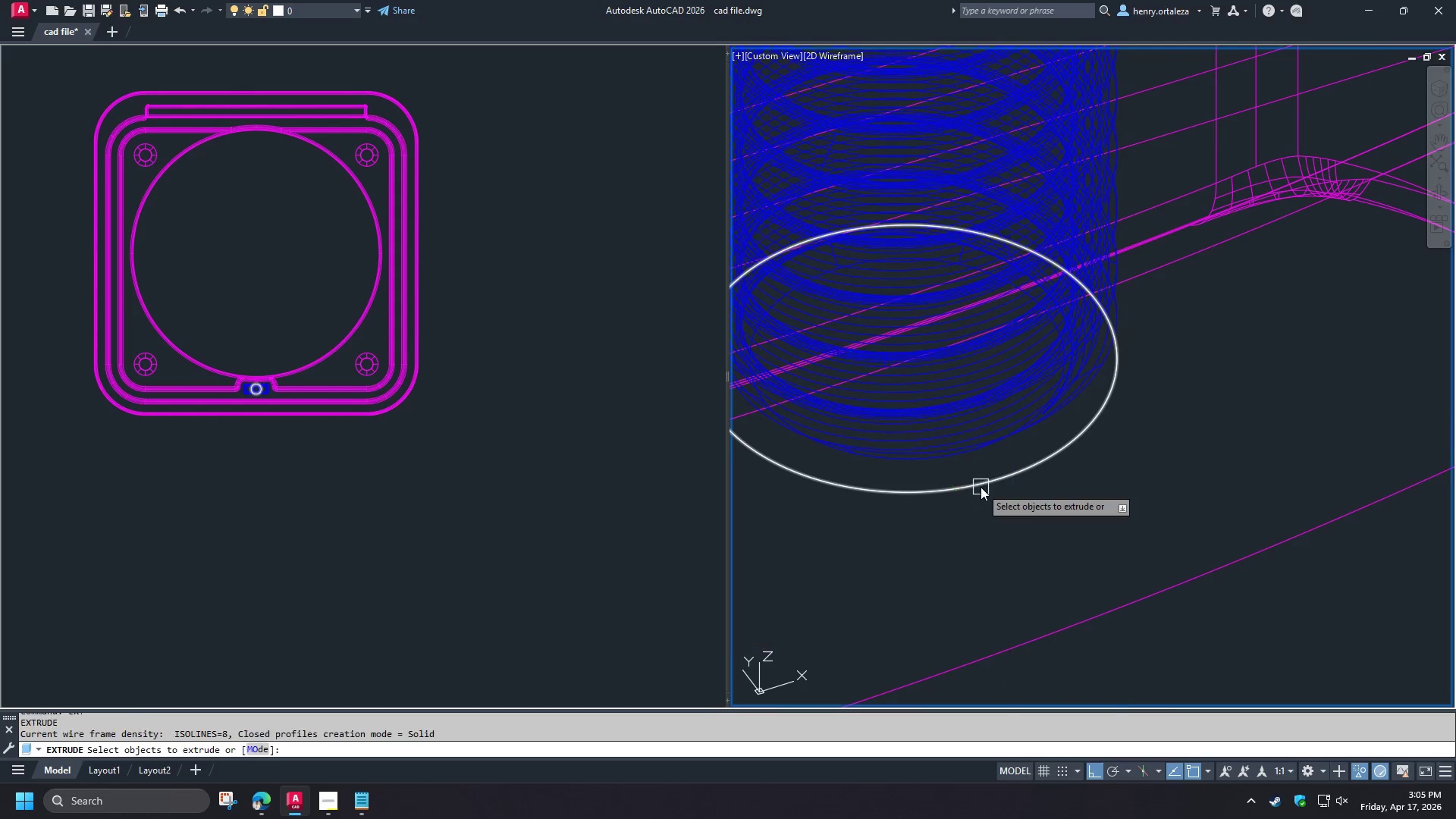 
left_click([981, 487])
 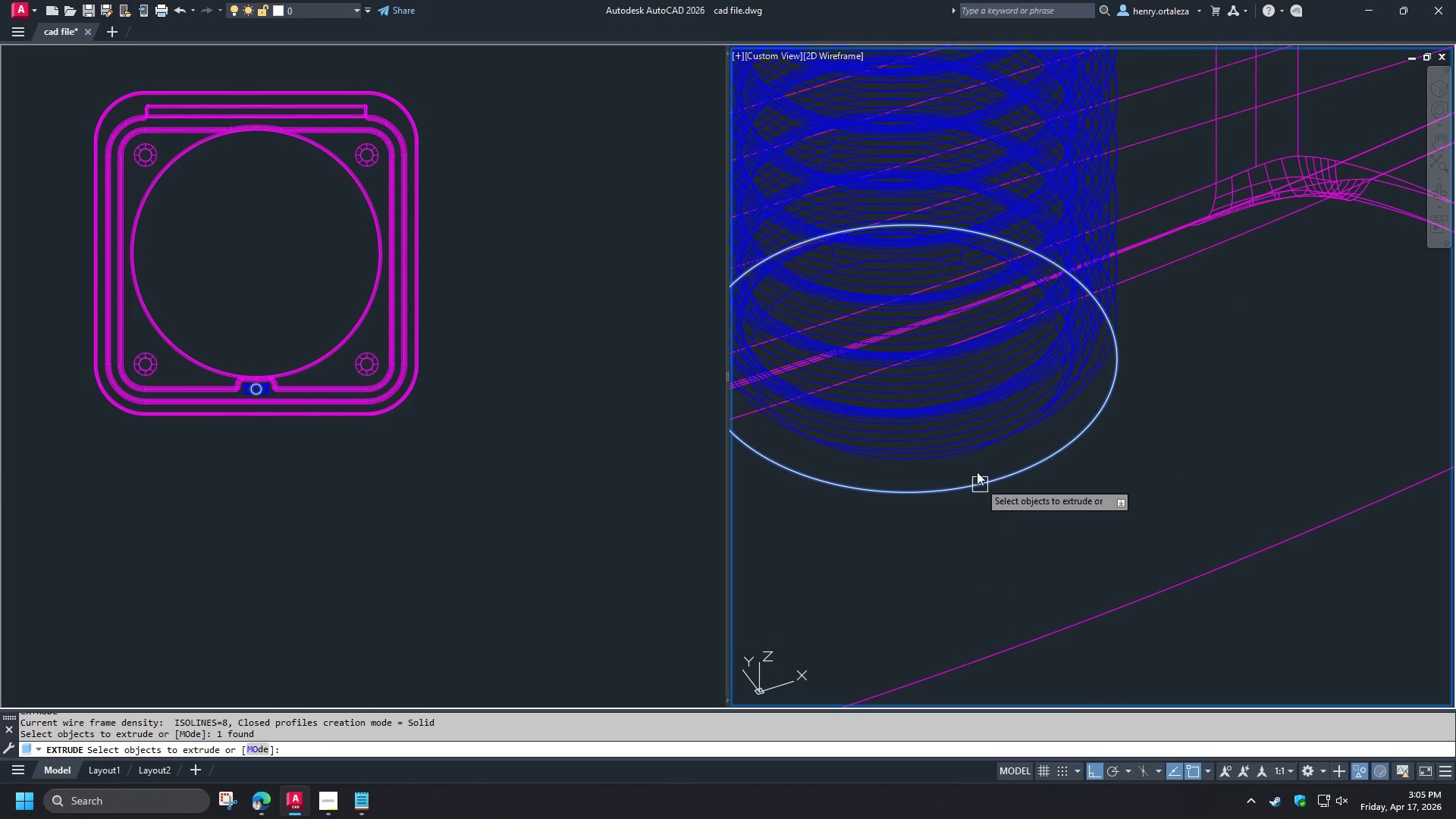 
key(Space)
 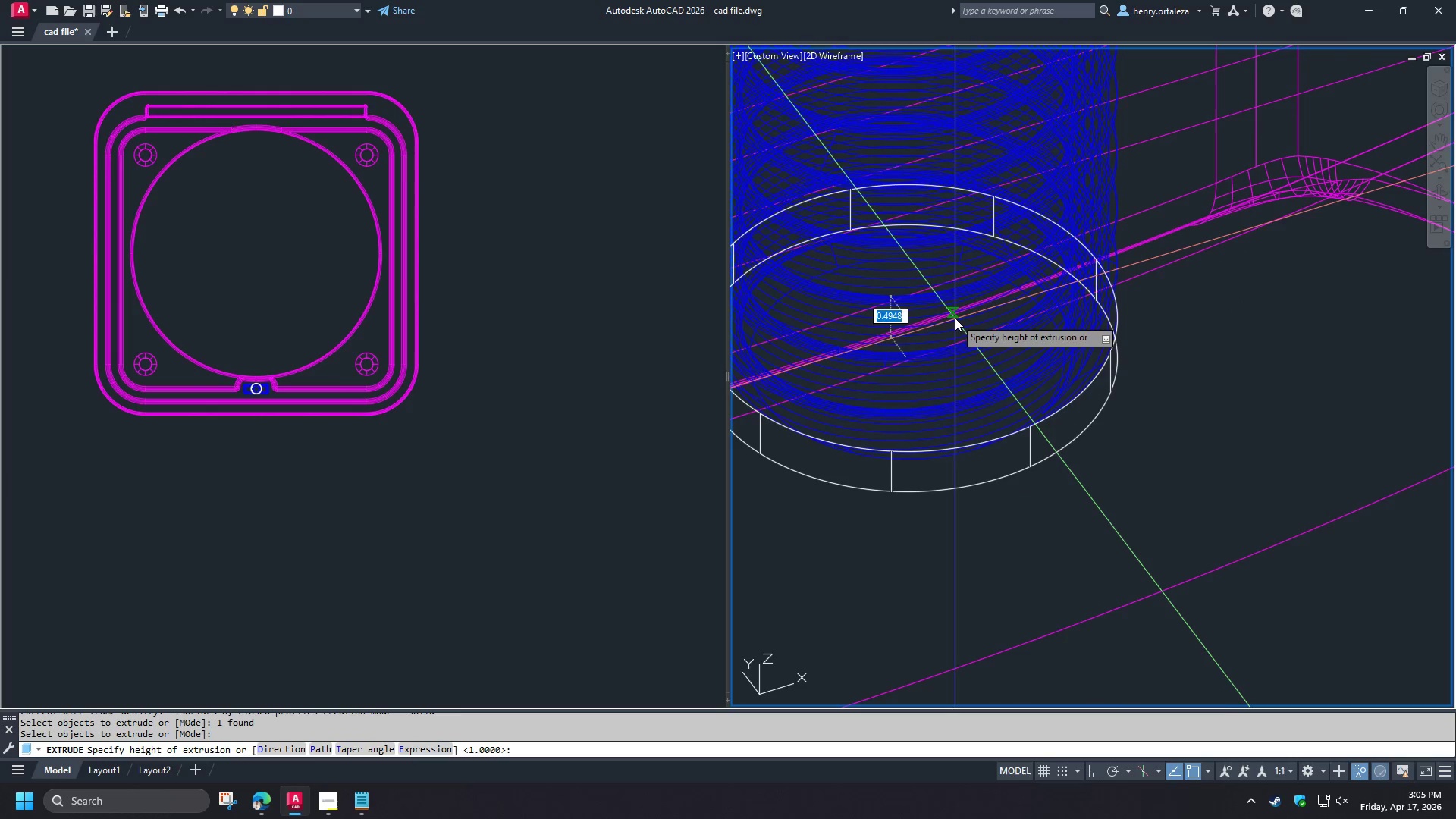 
key(NumpadDecimal)
 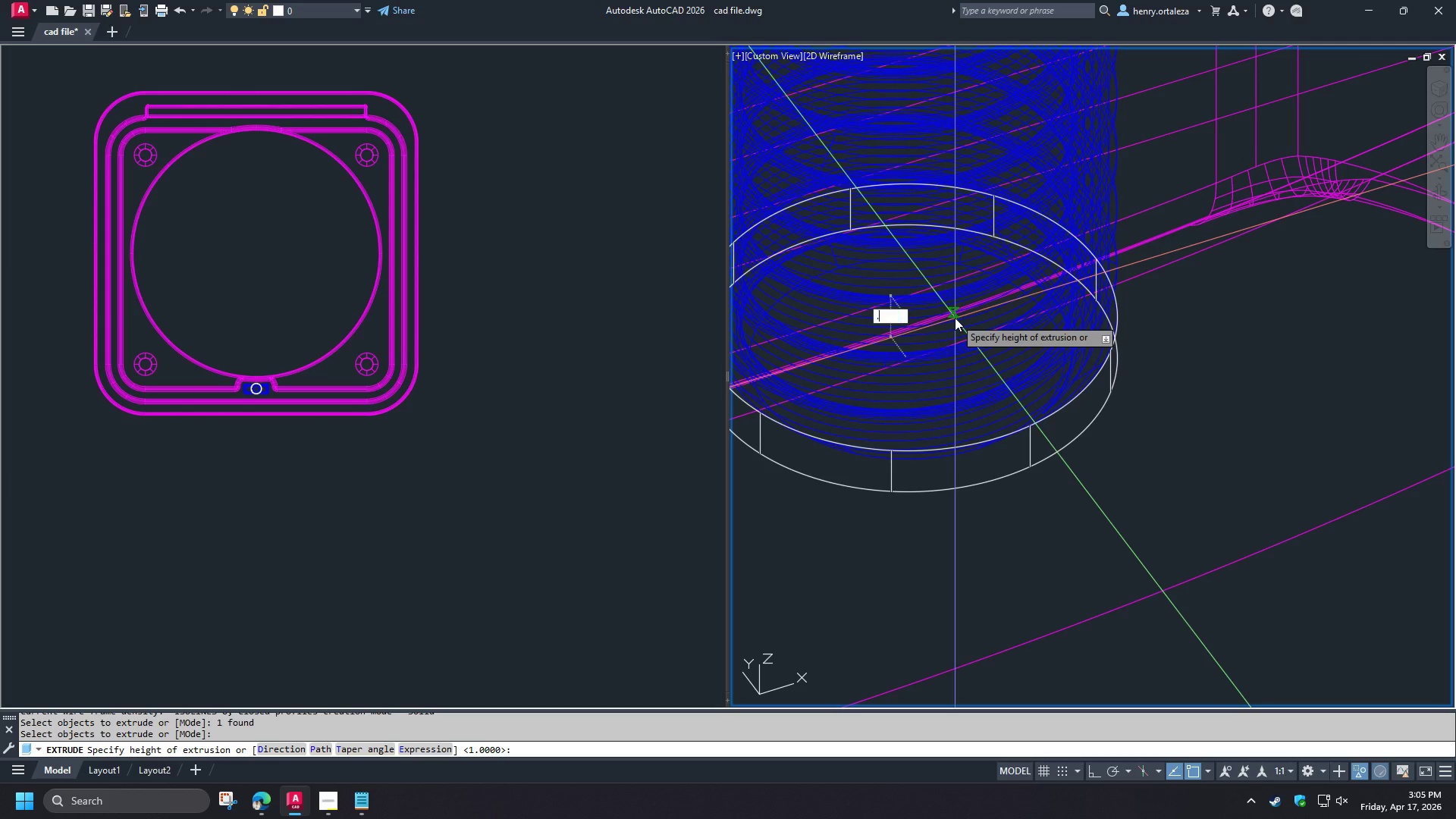 
key(Numpad5)
 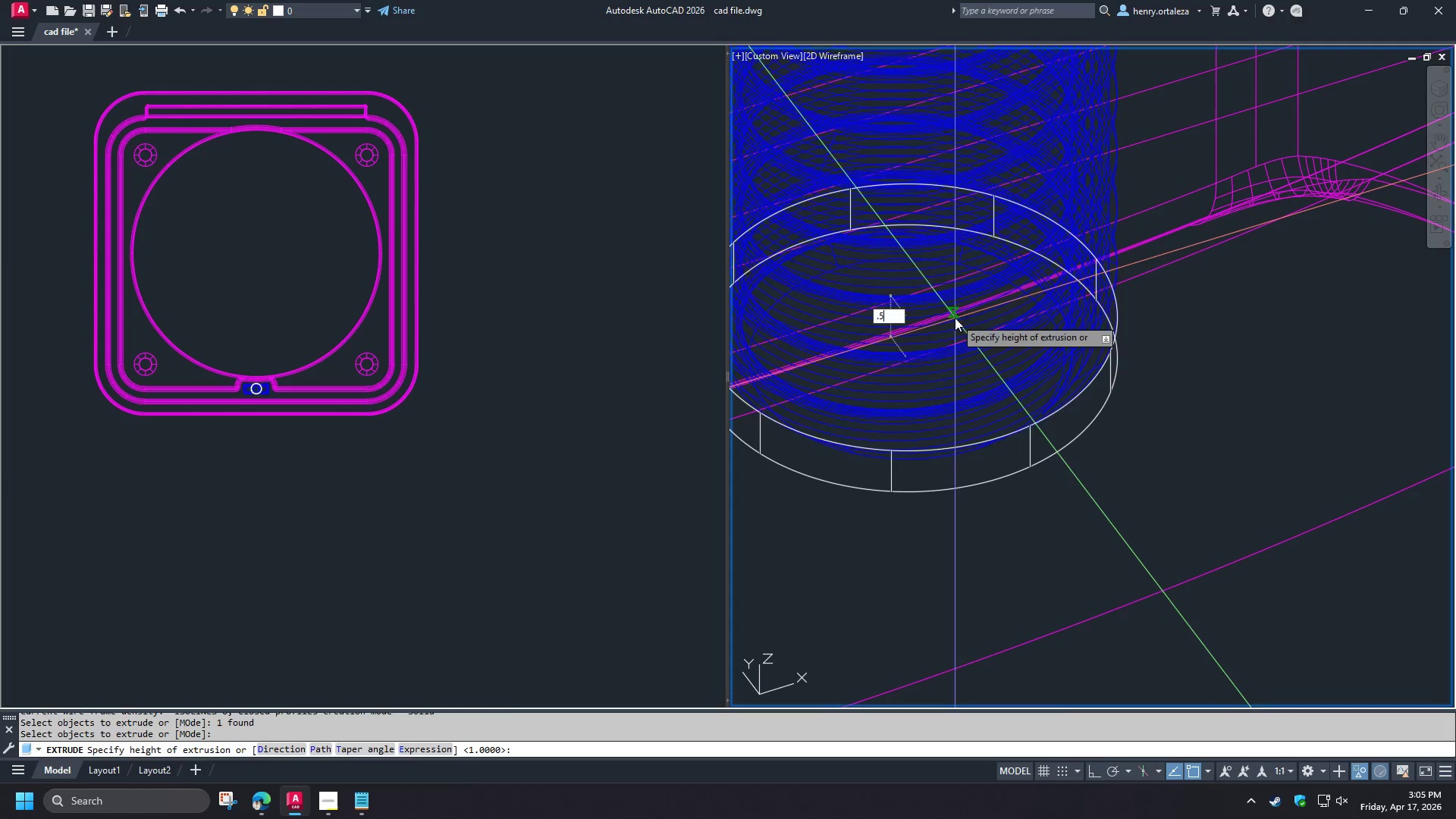 
key(NumpadEnter)
 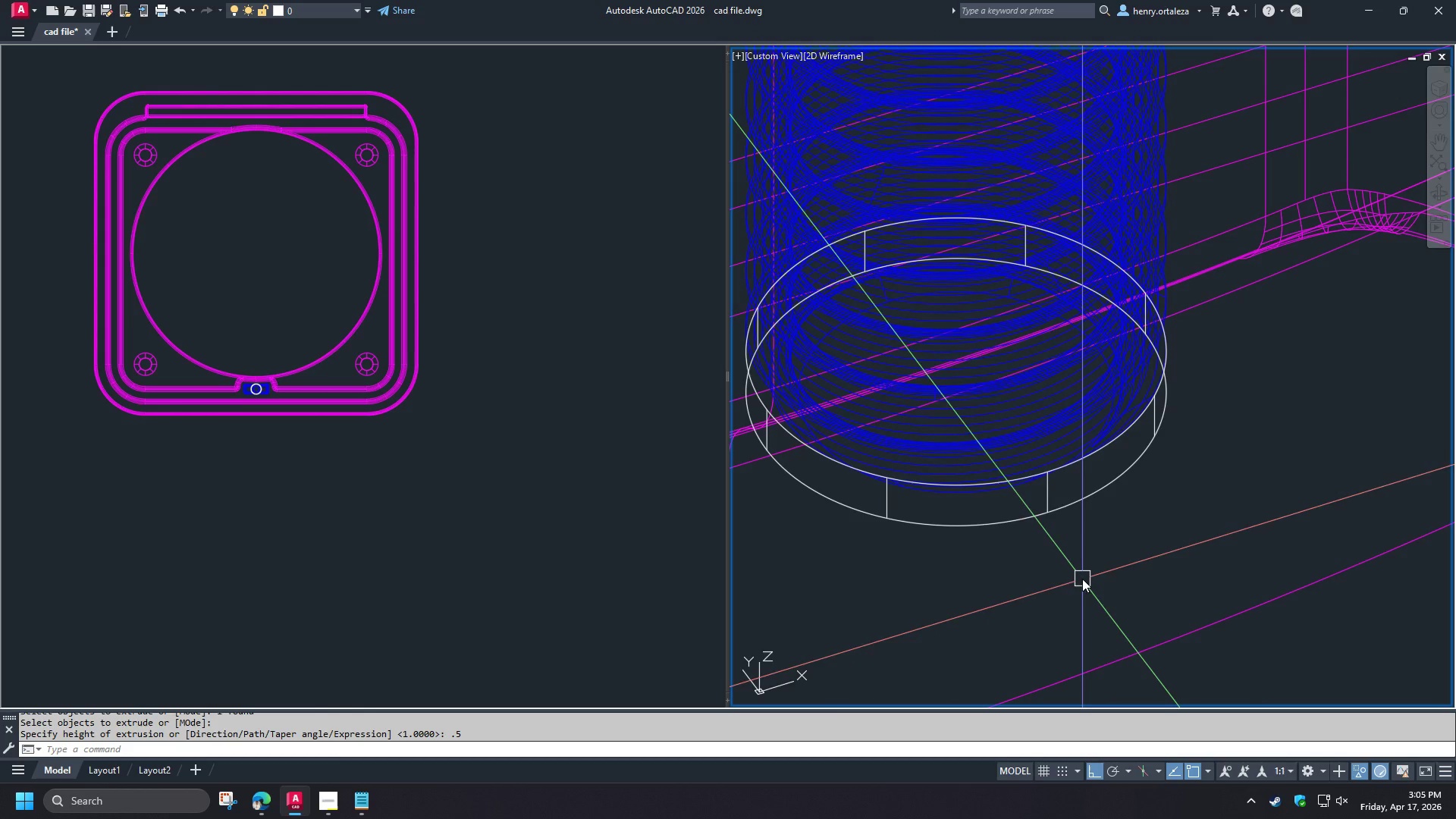 
key(C)
 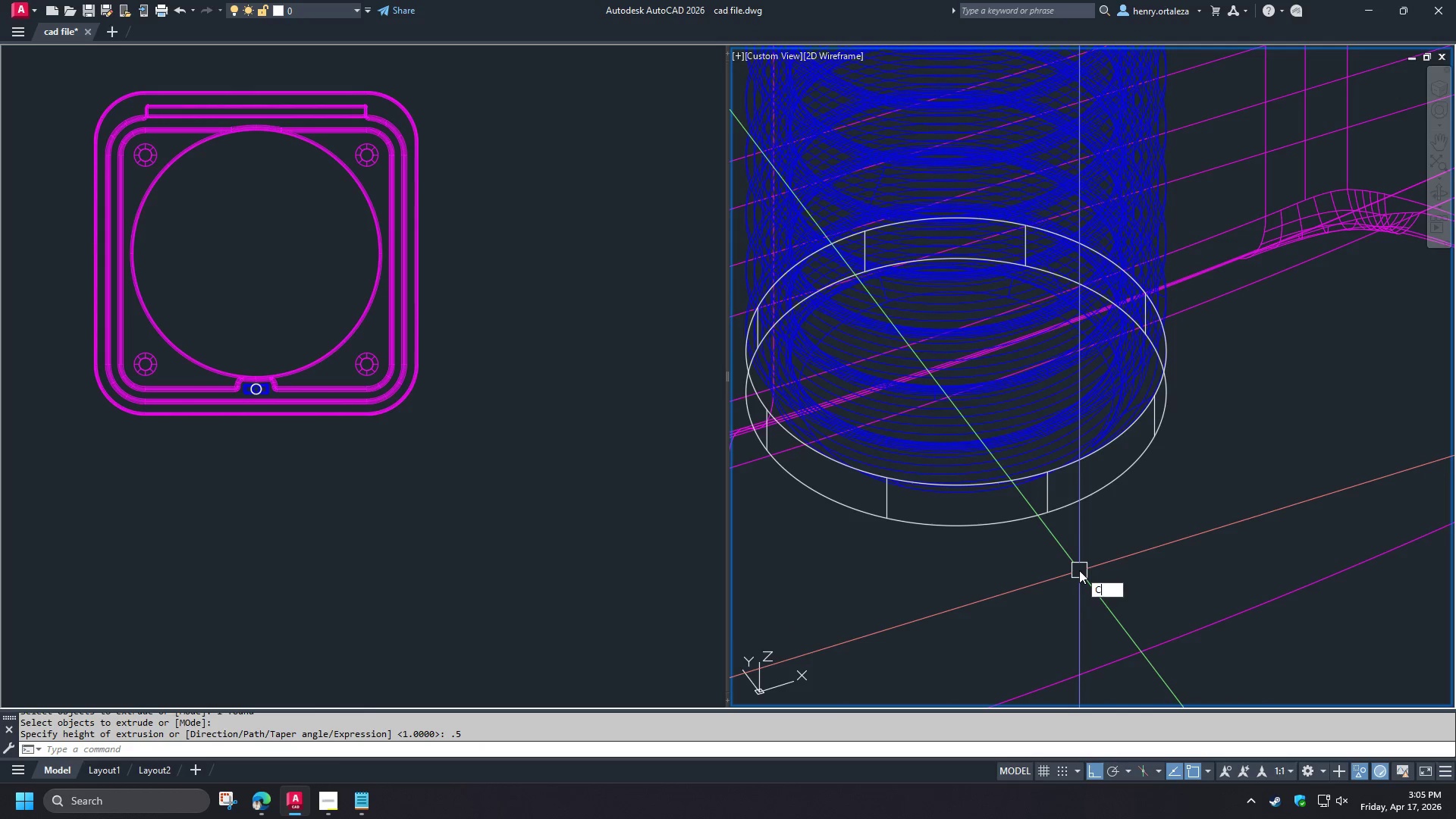 
type(HAM)
 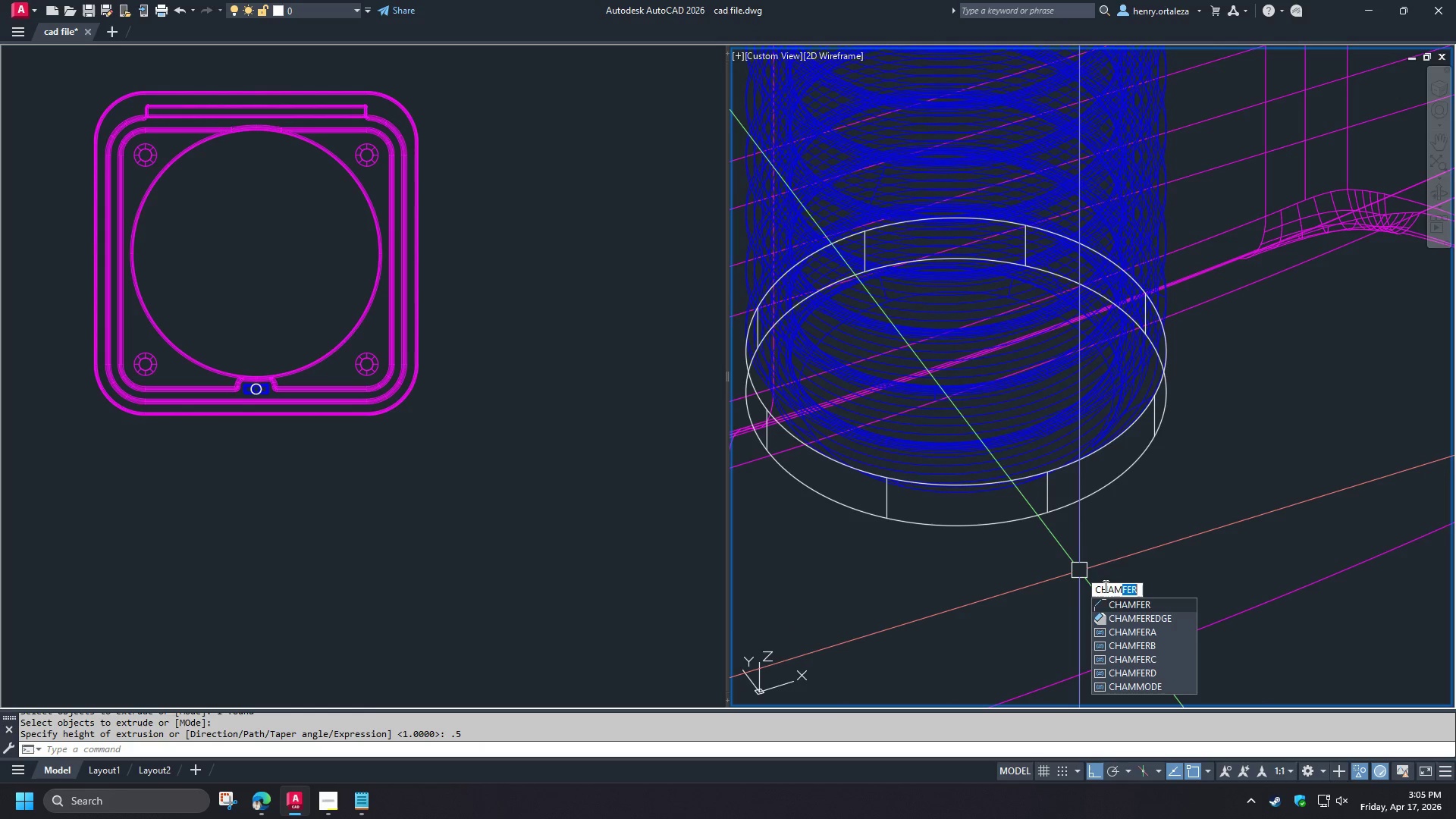 
left_click([1128, 620])
 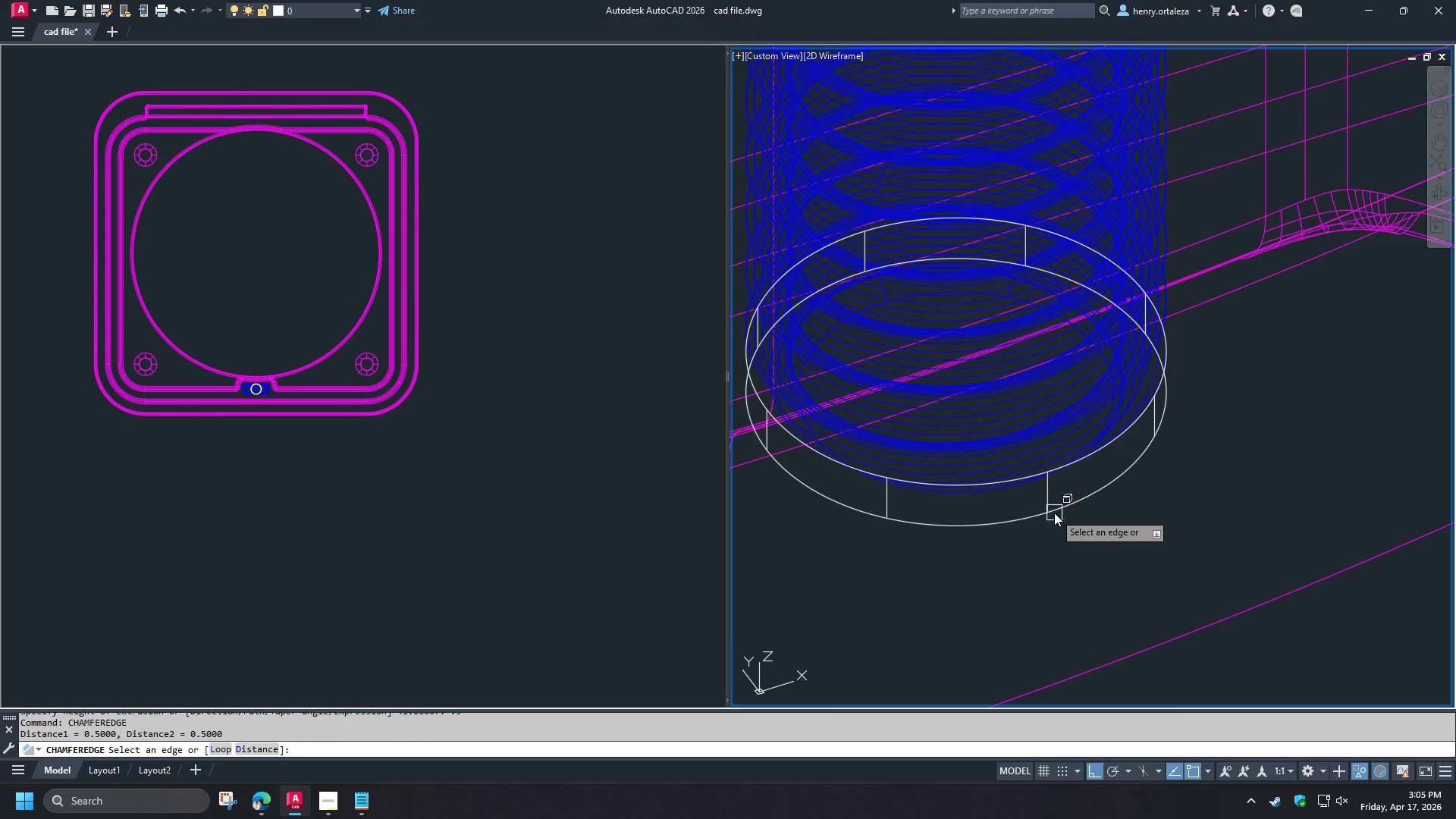 
left_click([1054, 513])
 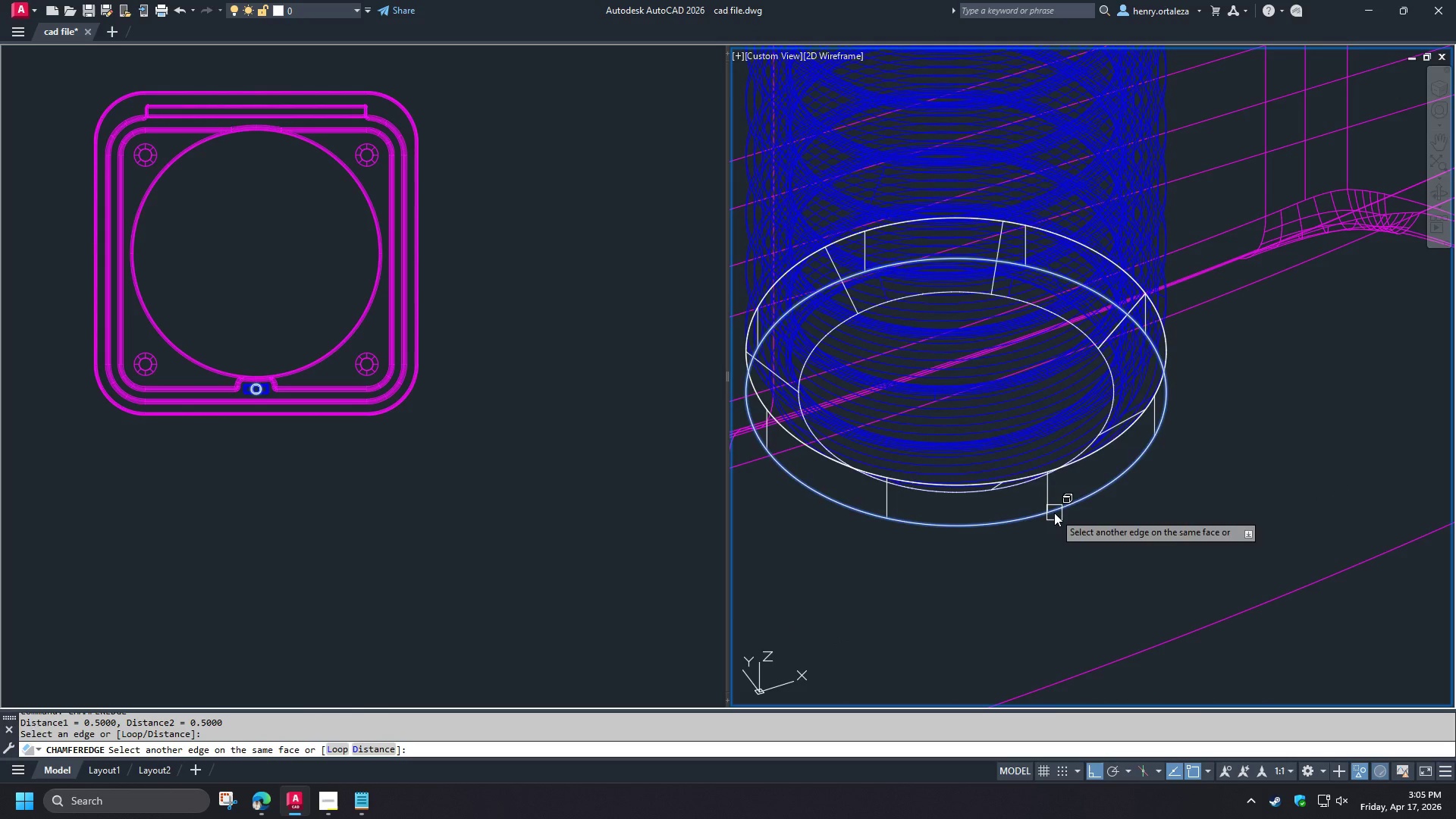 
key(Space)
 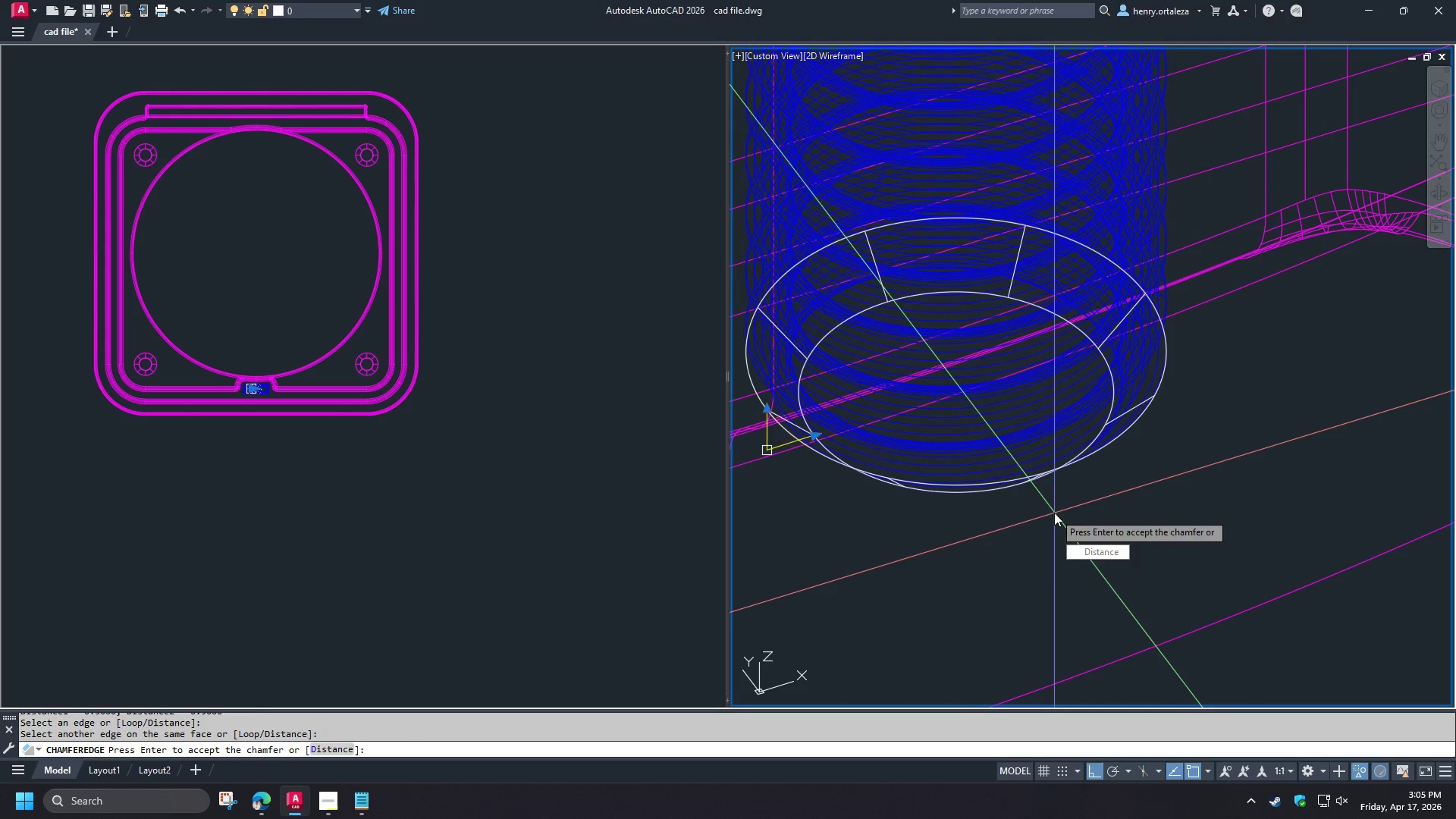 
key(Space)
 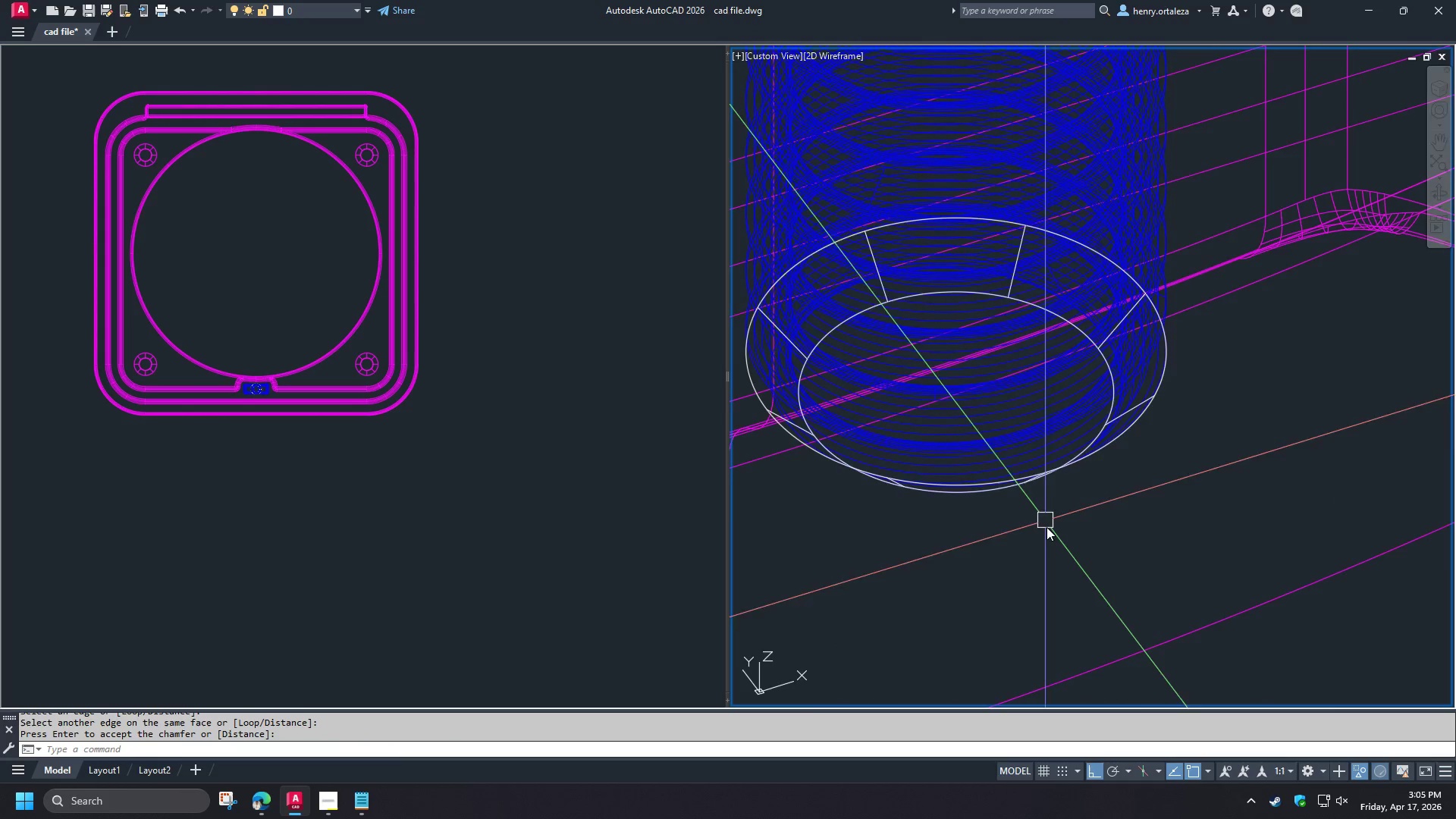 
type(RE )
 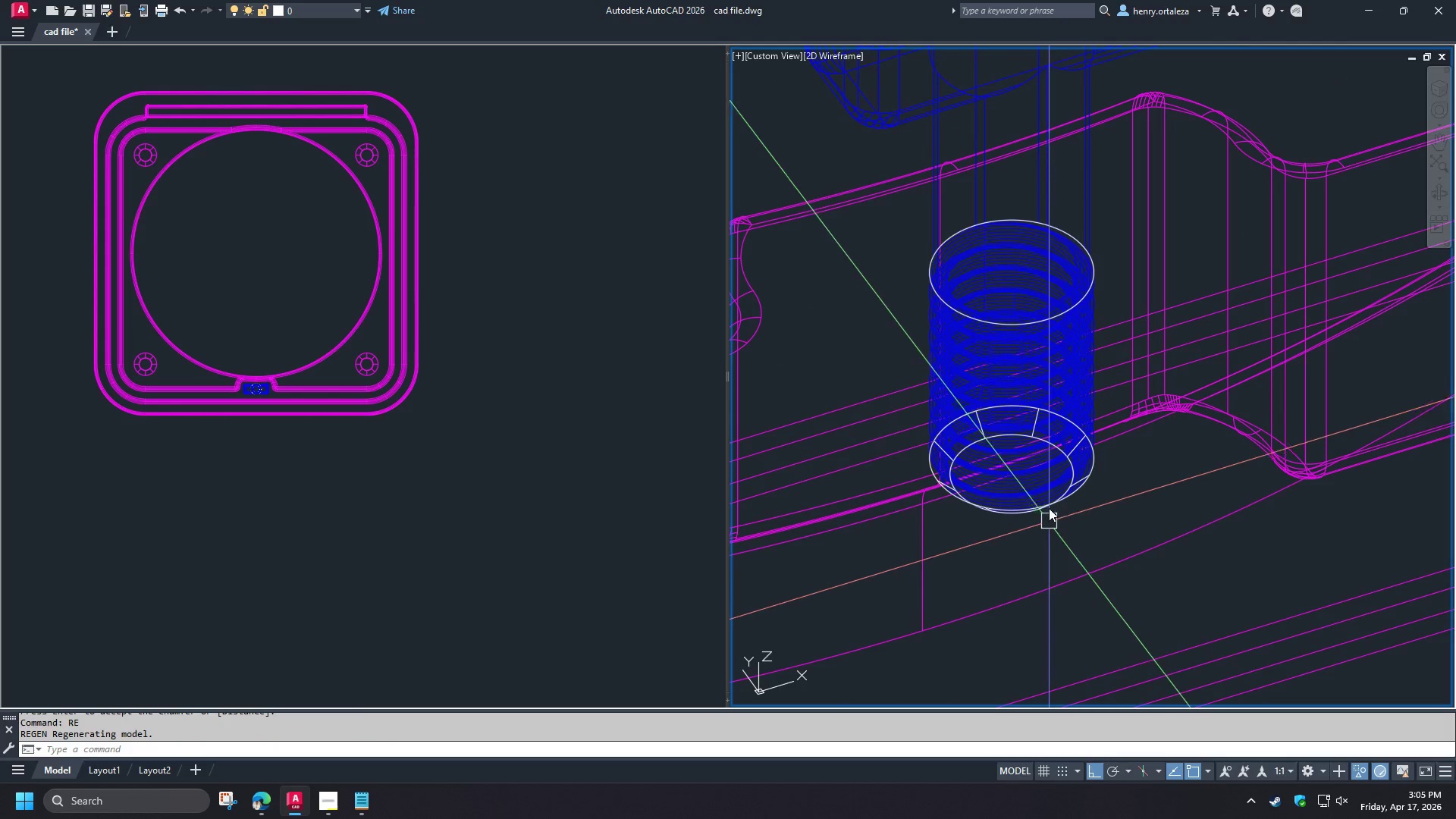 
scroll: coordinate [1046, 526], scroll_direction: down, amount: 2.0
 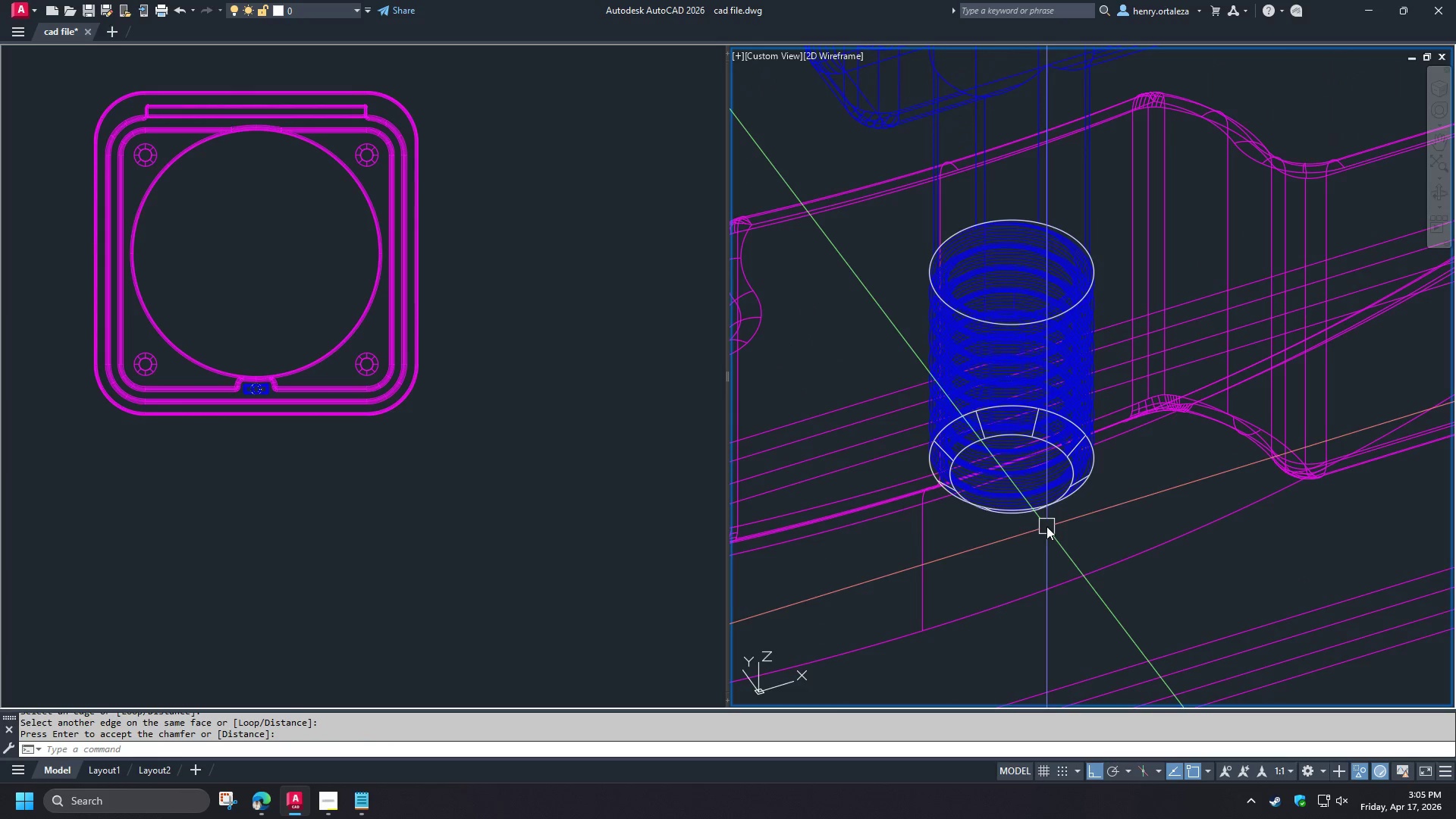 
hold_key(key=ShiftLeft, duration=1.5)
 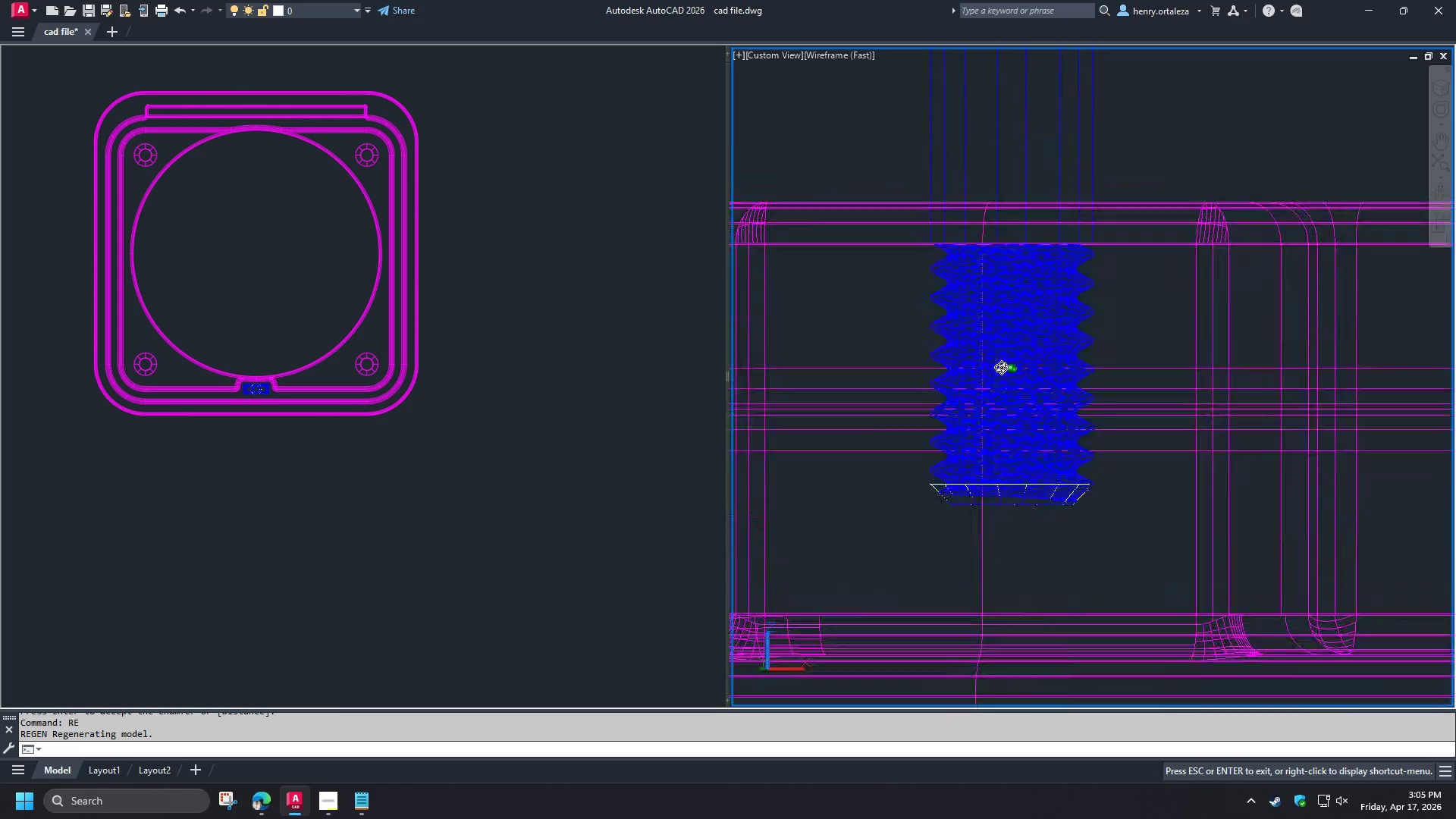 
hold_key(key=ShiftLeft, duration=1.51)
 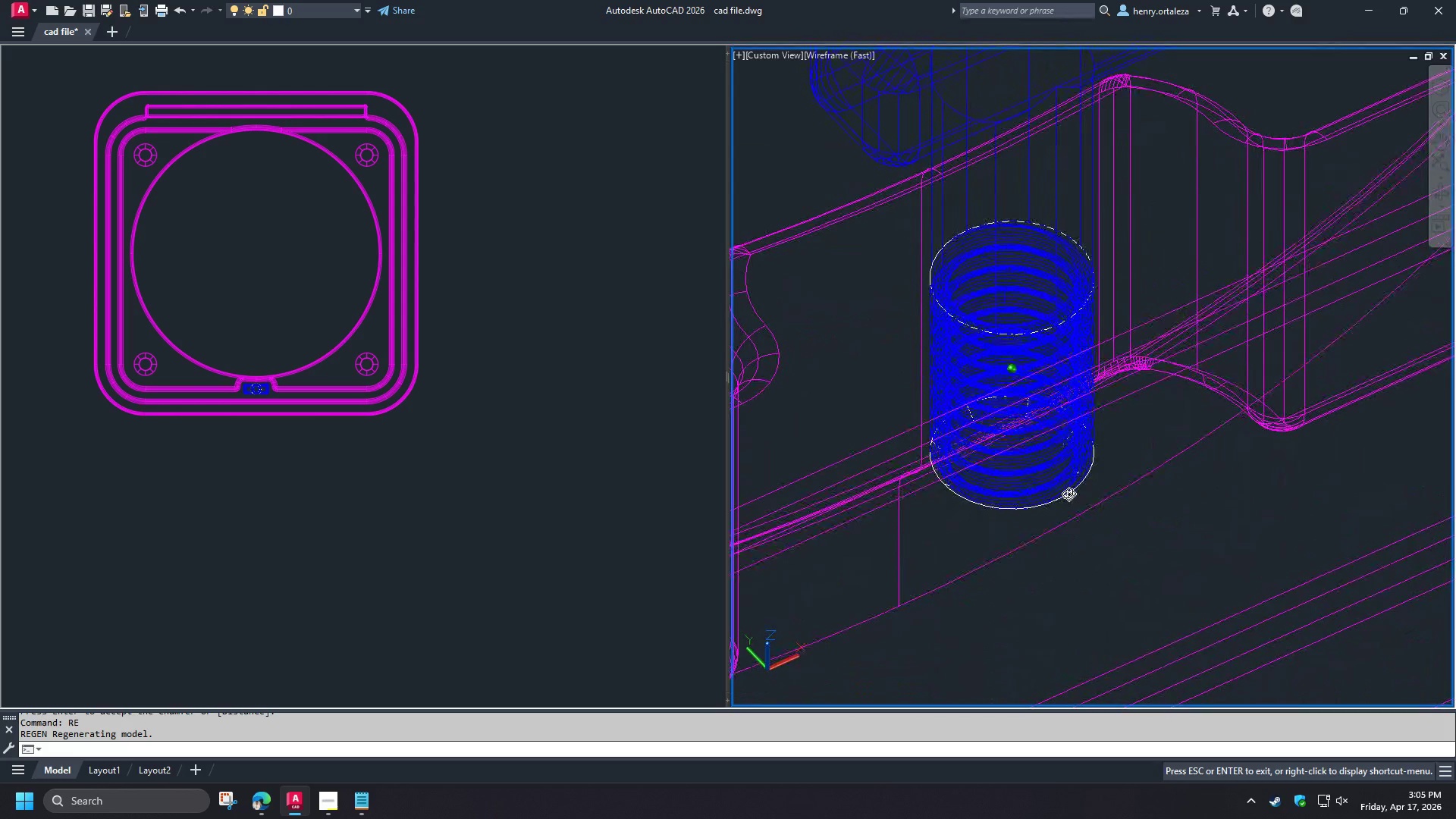 
hold_key(key=ShiftLeft, duration=1.52)
 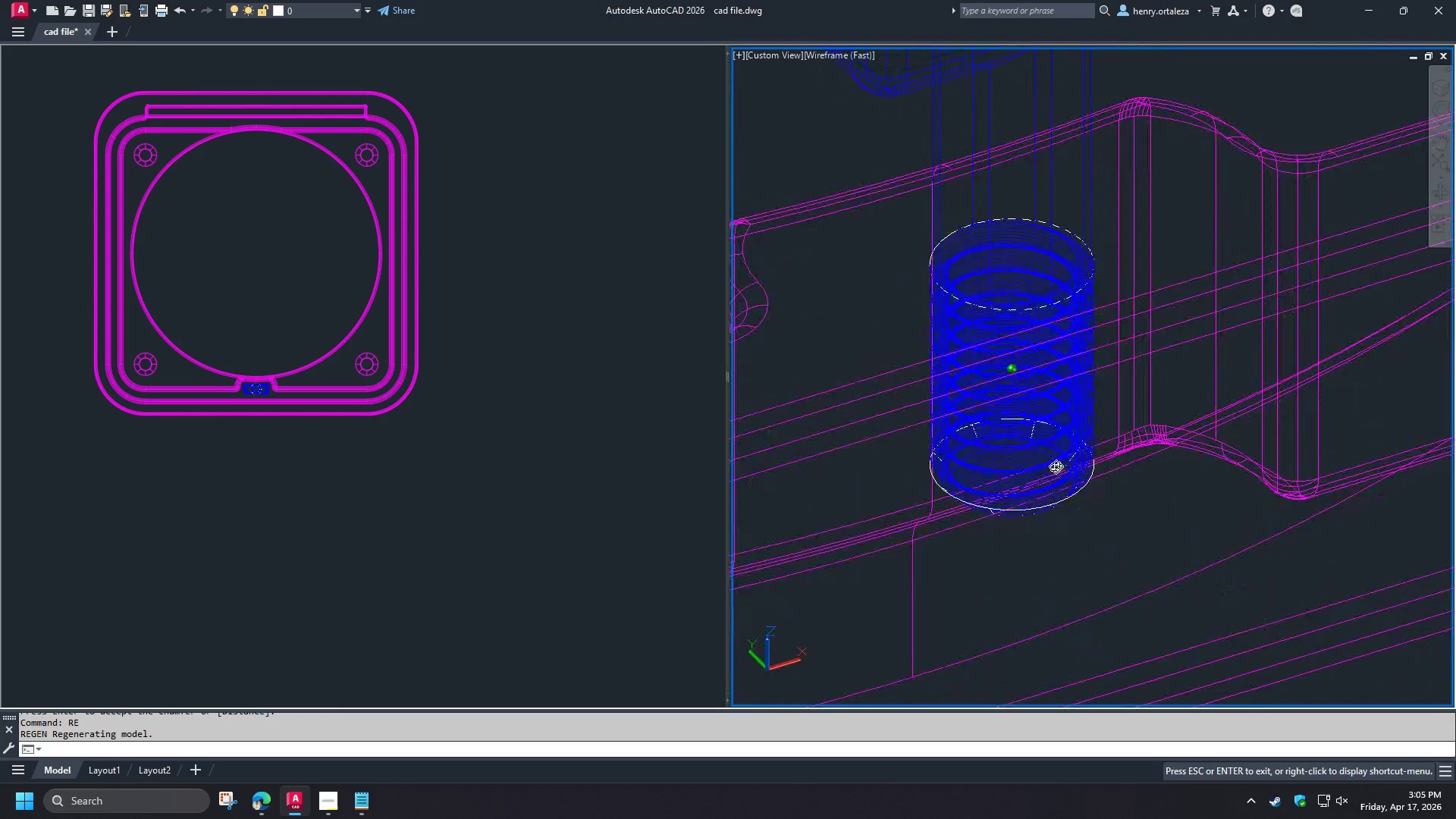 
hold_key(key=ShiftLeft, duration=1.17)
 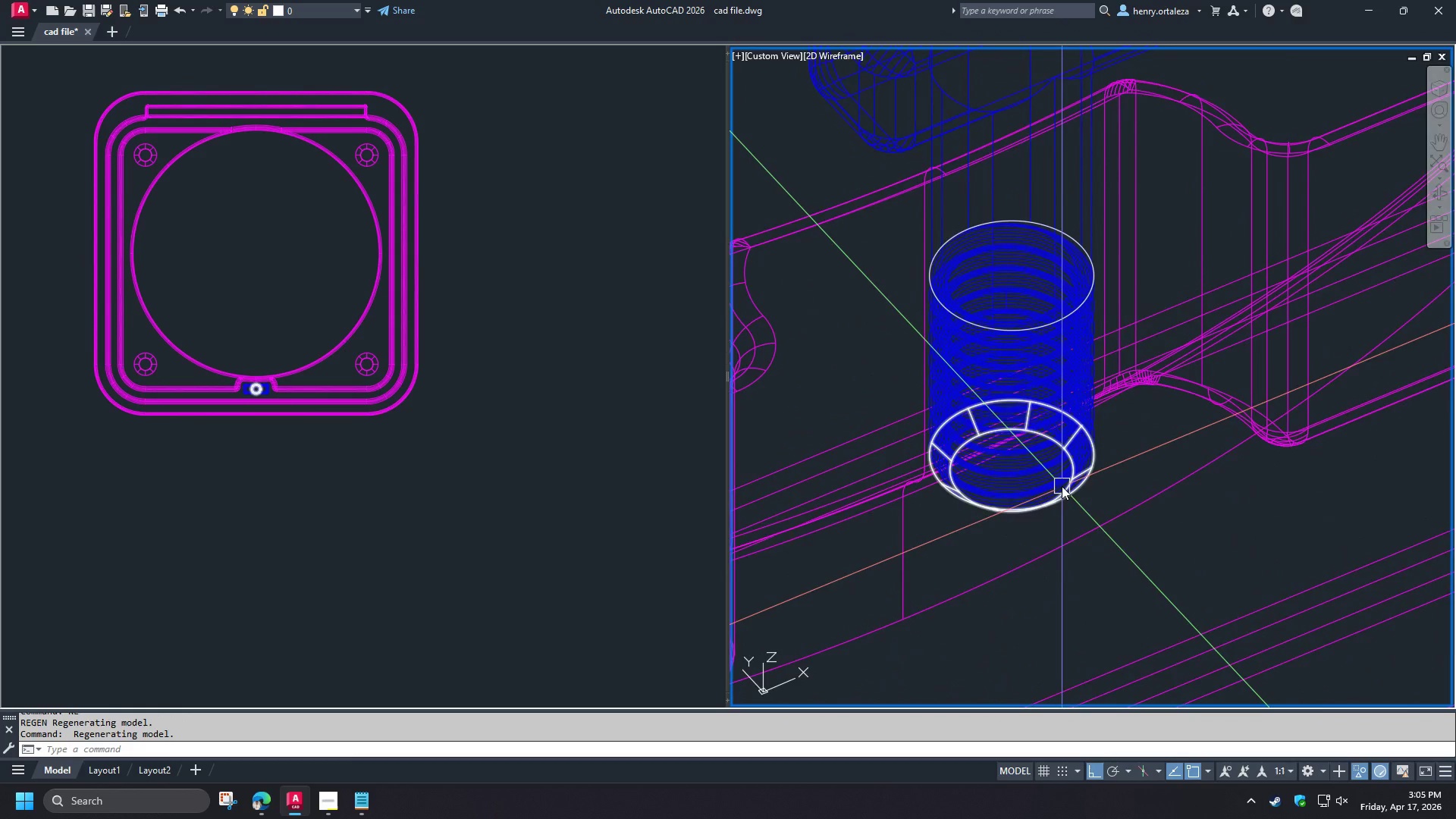 
scroll: coordinate [1062, 485], scroll_direction: up, amount: 2.0
 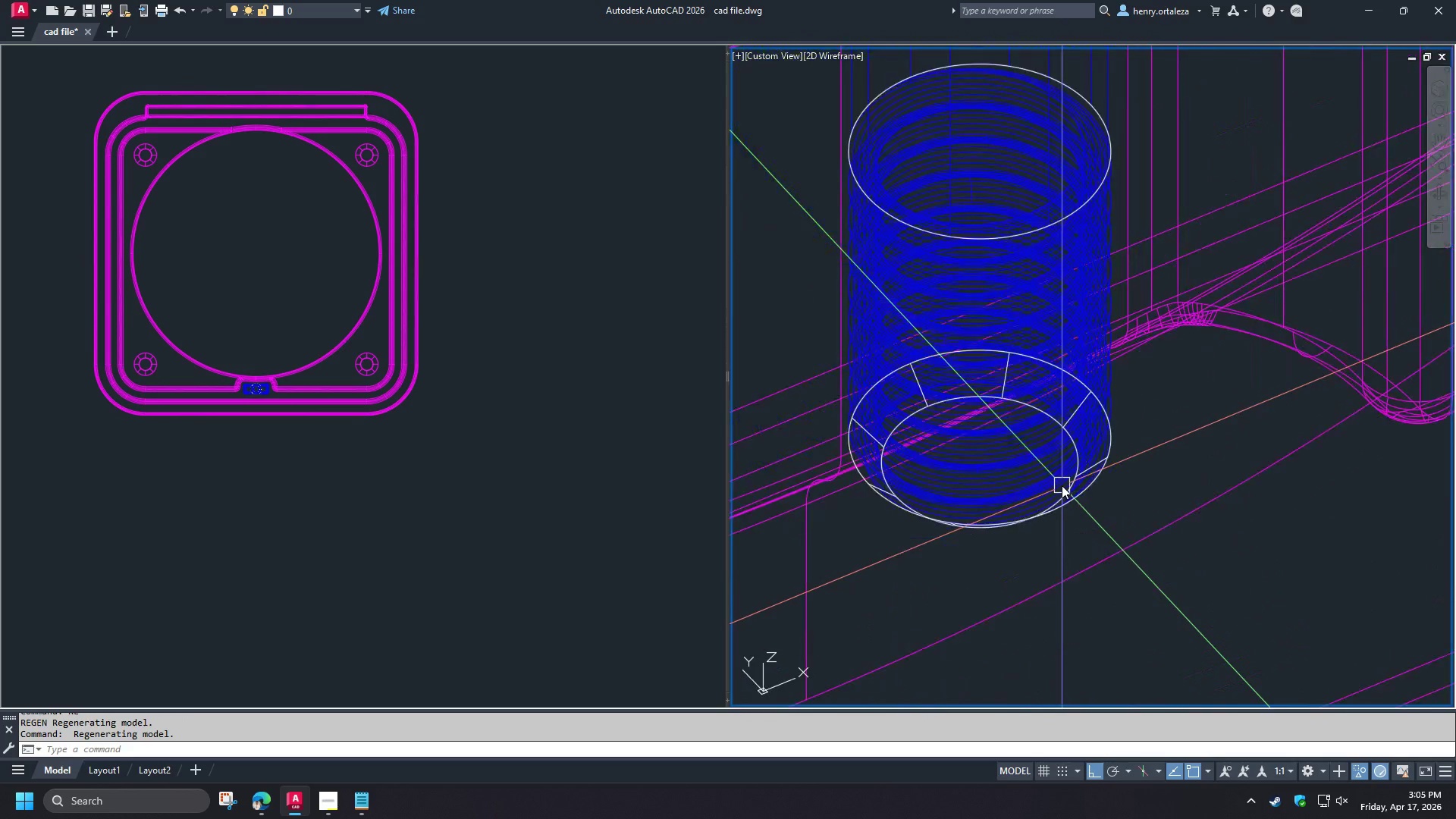 
scroll: coordinate [1118, 507], scroll_direction: down, amount: 3.0
 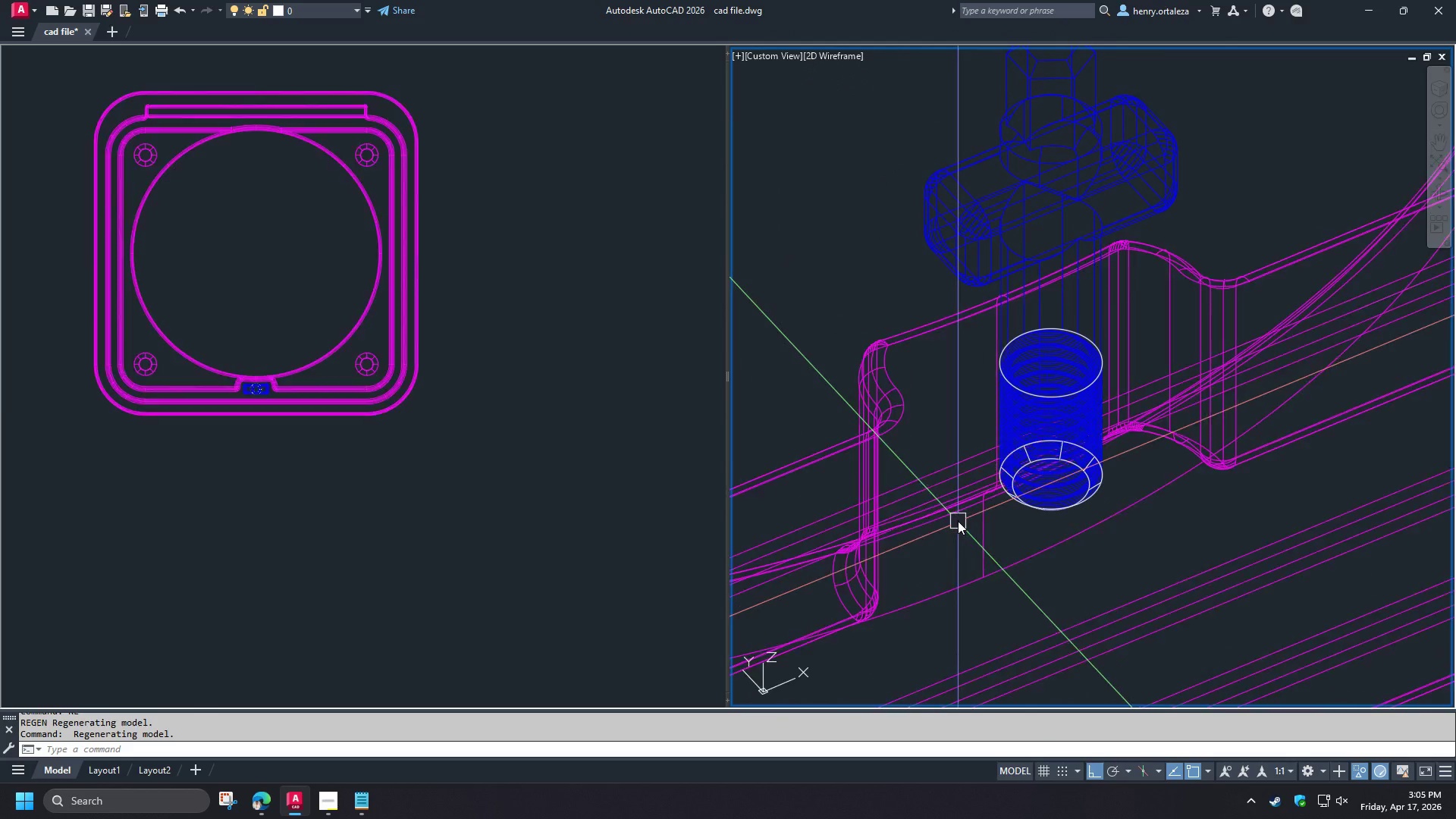 
scroll: coordinate [957, 520], scroll_direction: up, amount: 1.0
 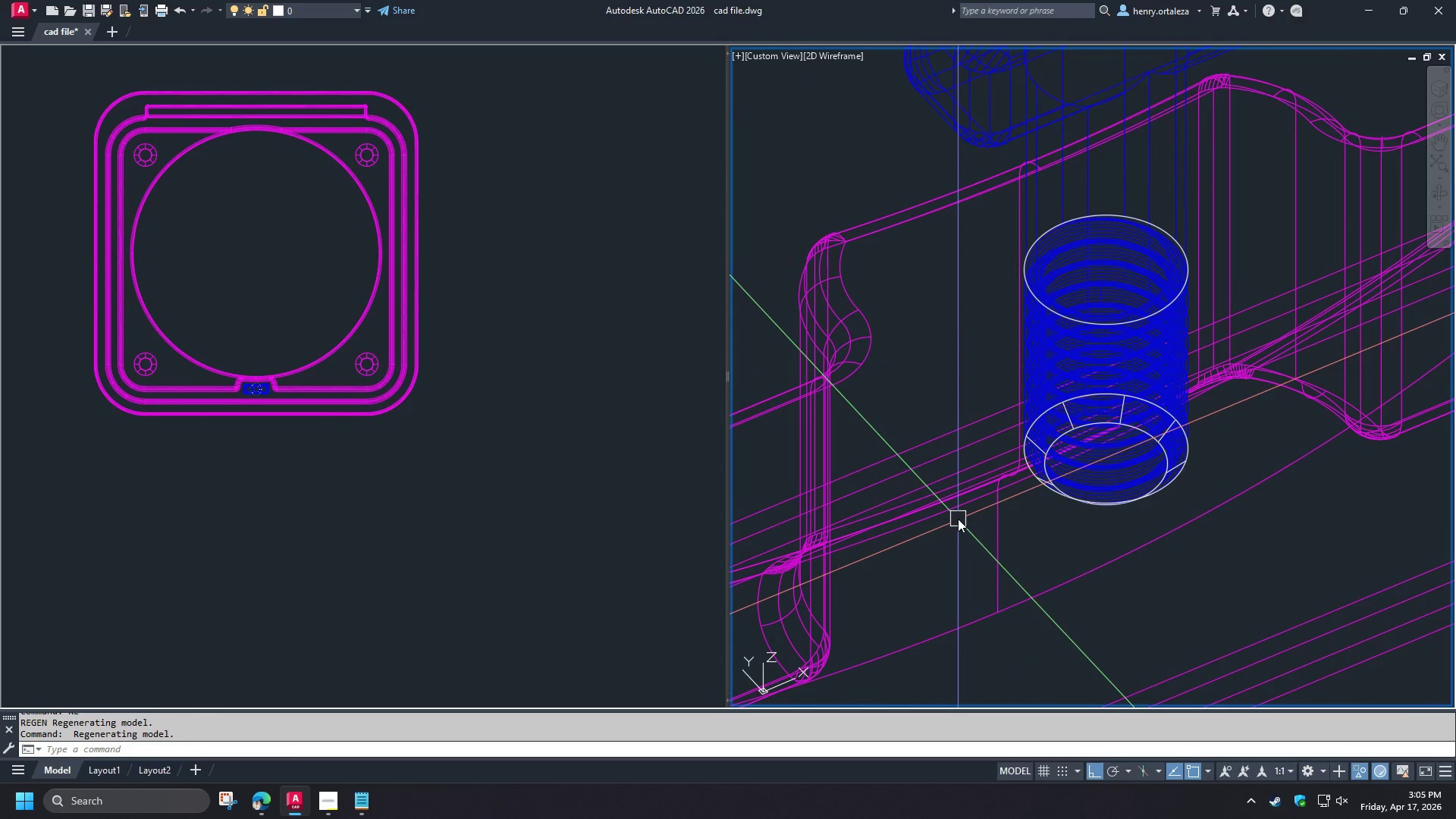 
type(SU)
 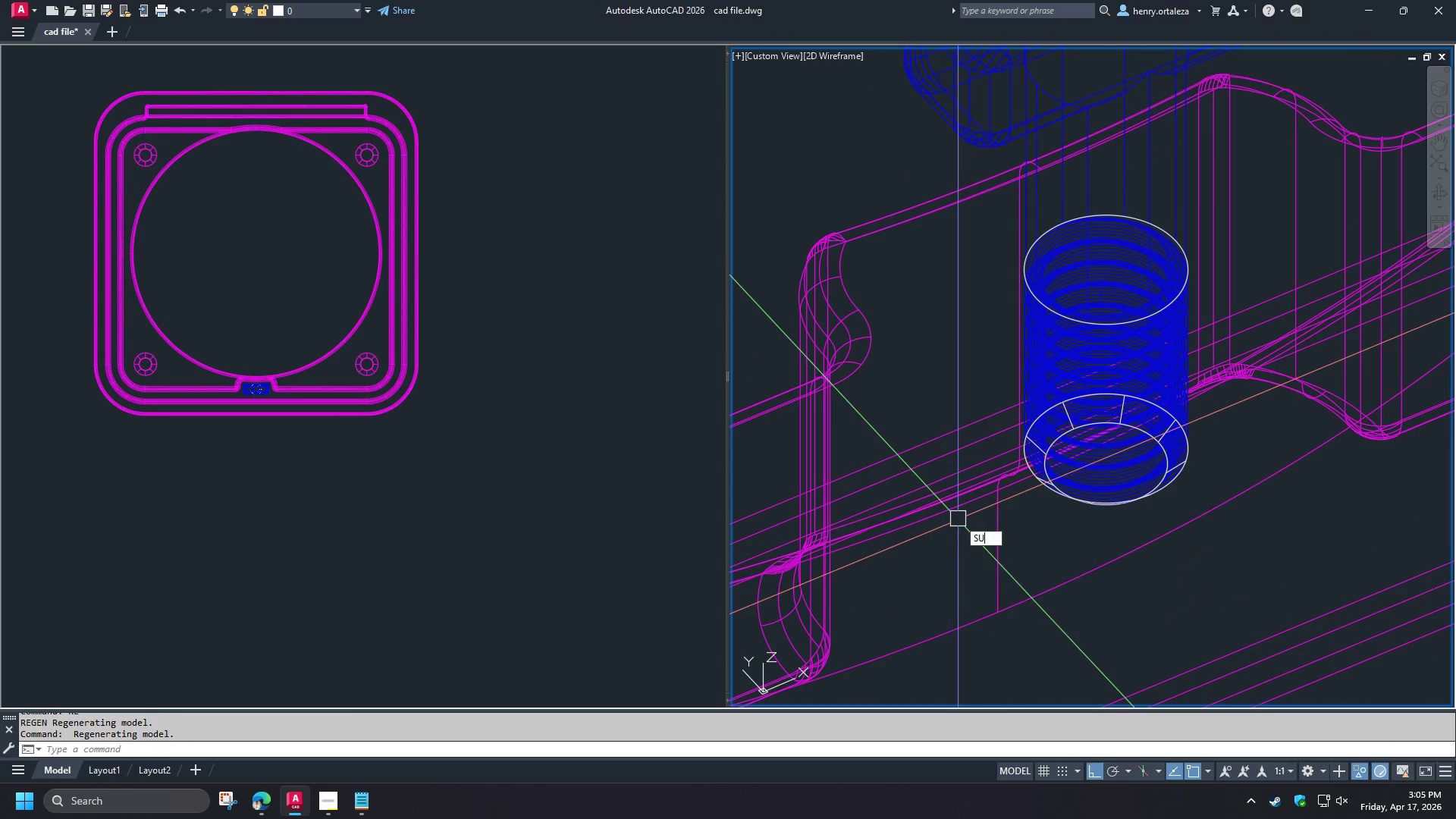 
key(Space)
 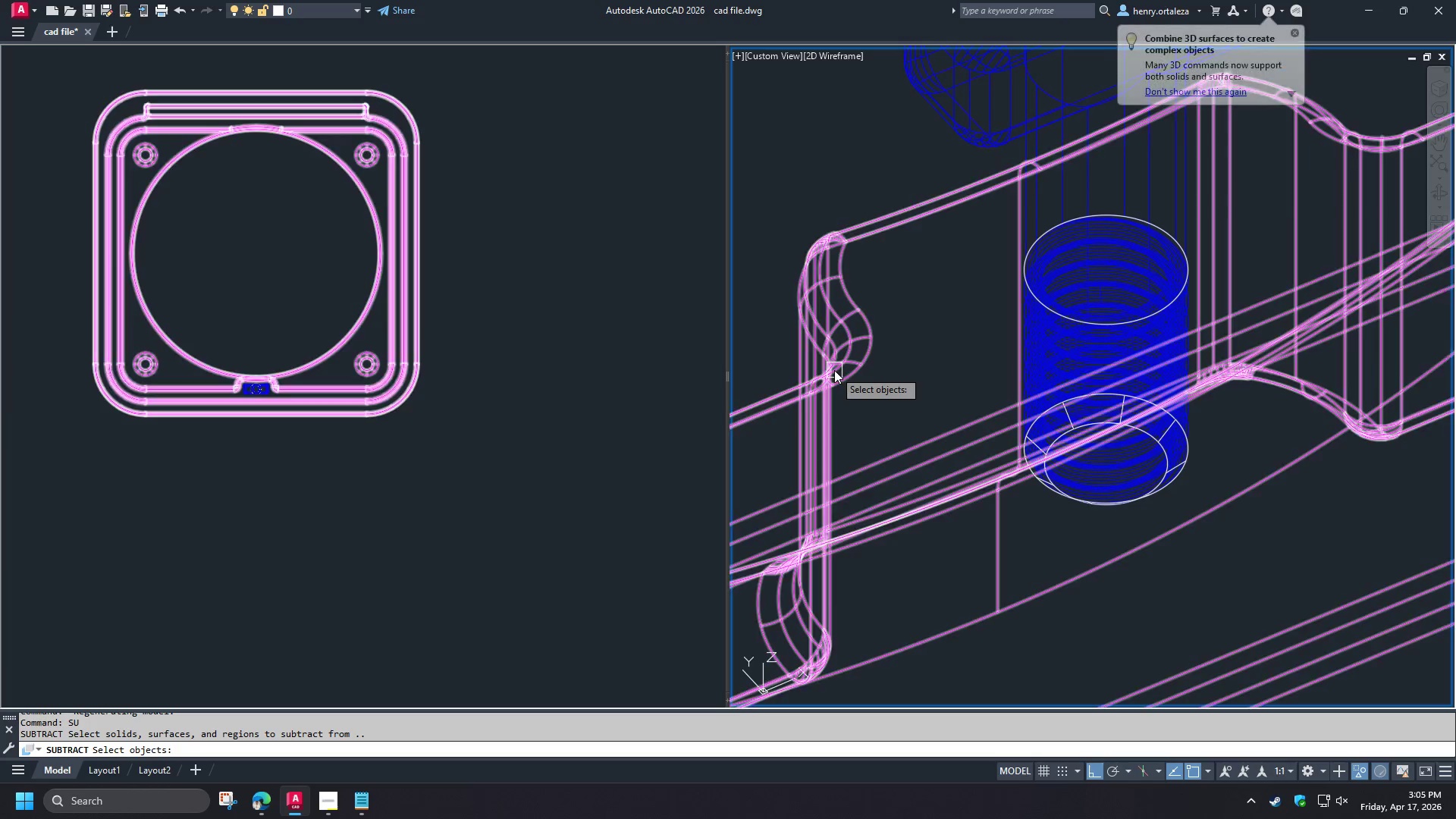 
left_click([834, 370])
 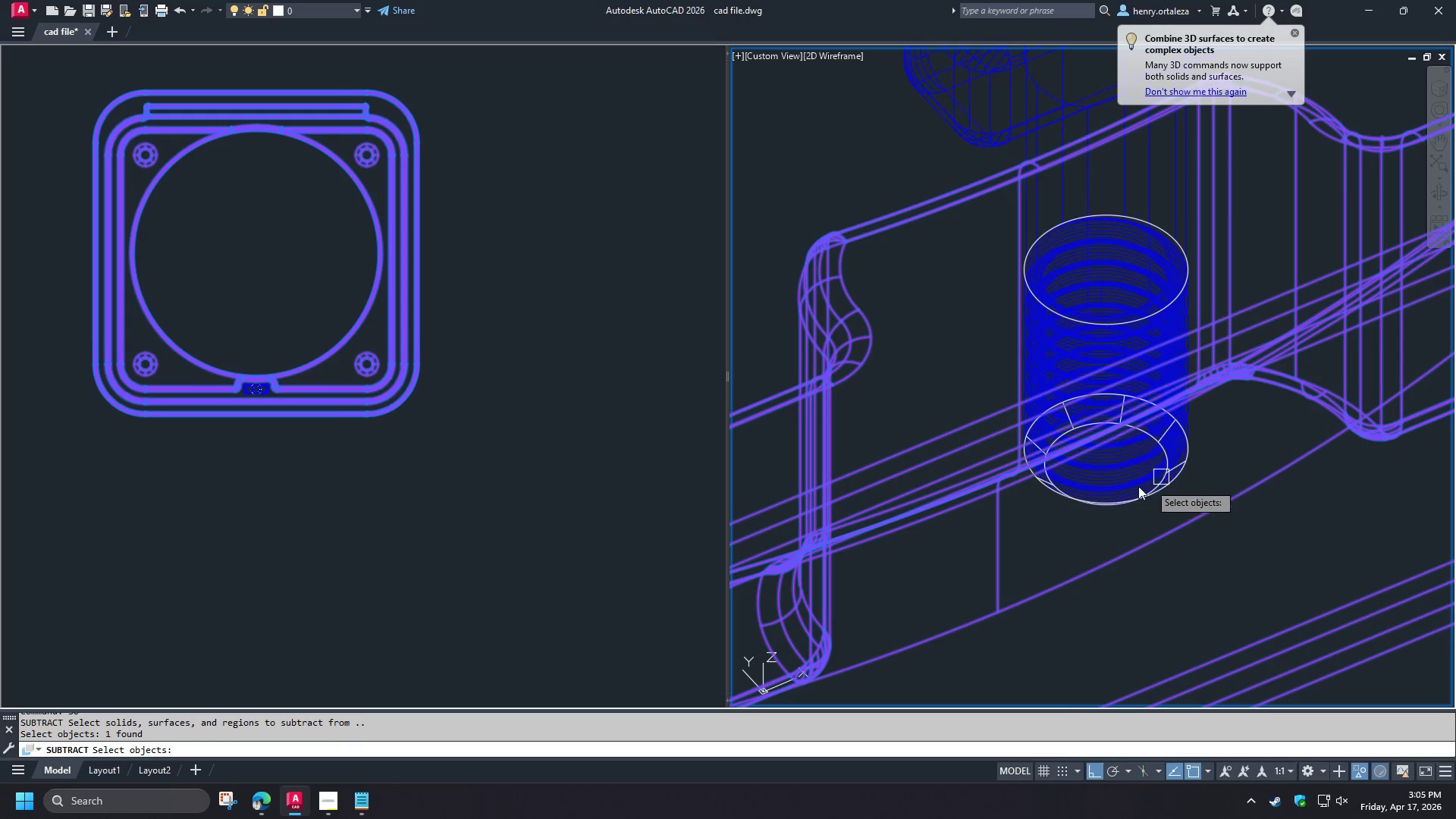 
key(Space)
 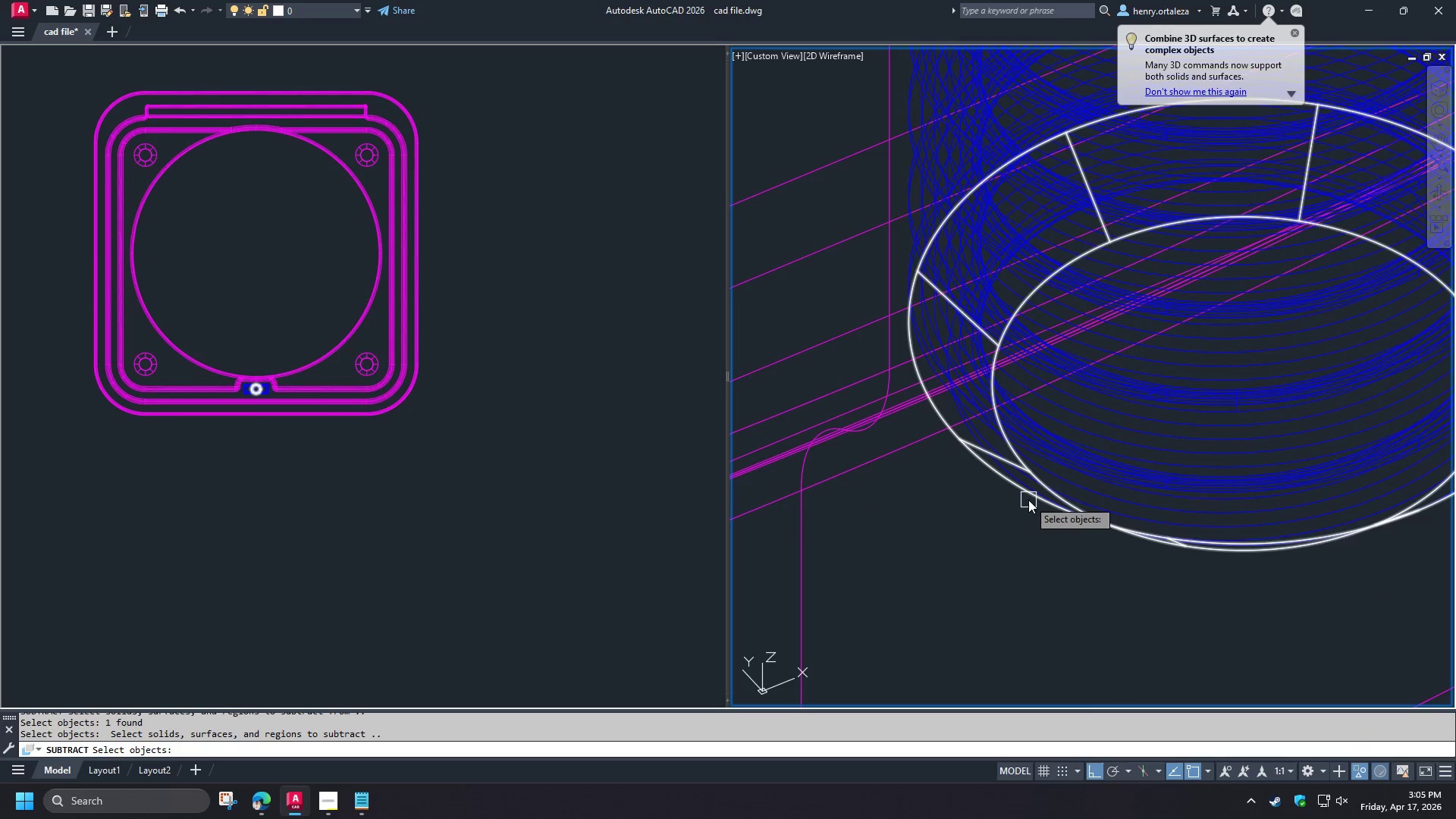 
scroll: coordinate [1050, 493], scroll_direction: up, amount: 3.0
 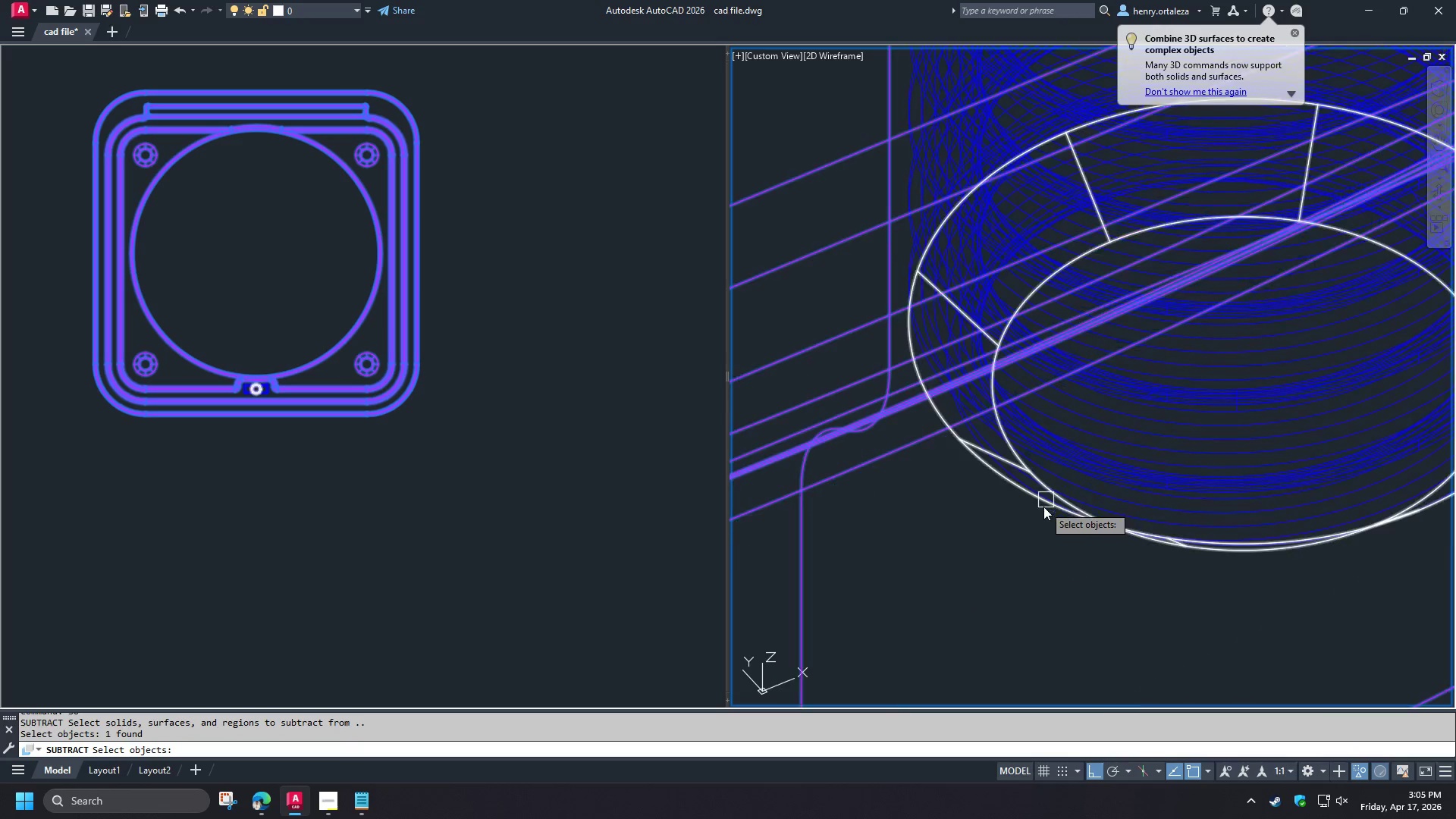 
left_click([1028, 500])
 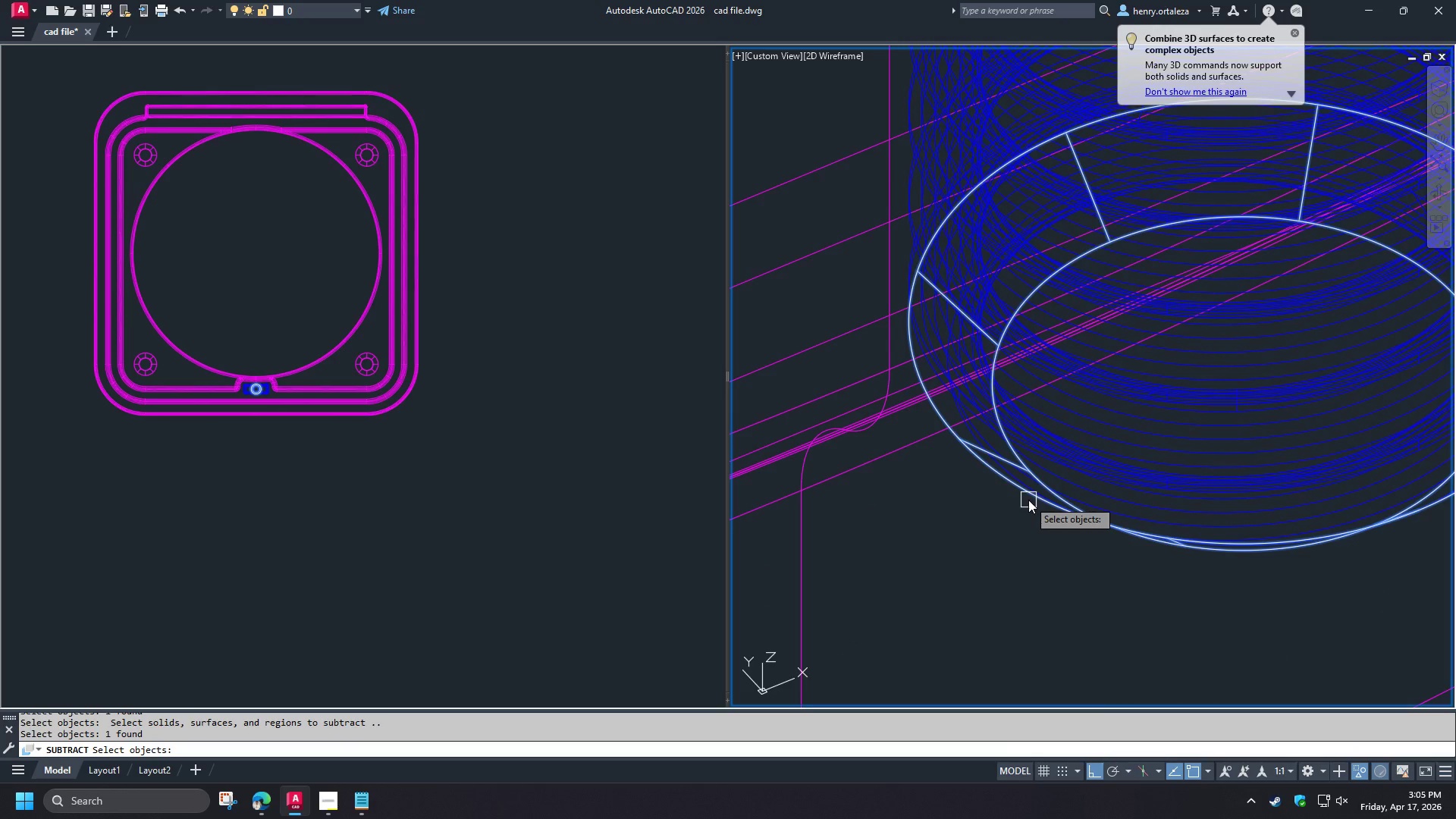 
key(Space)
 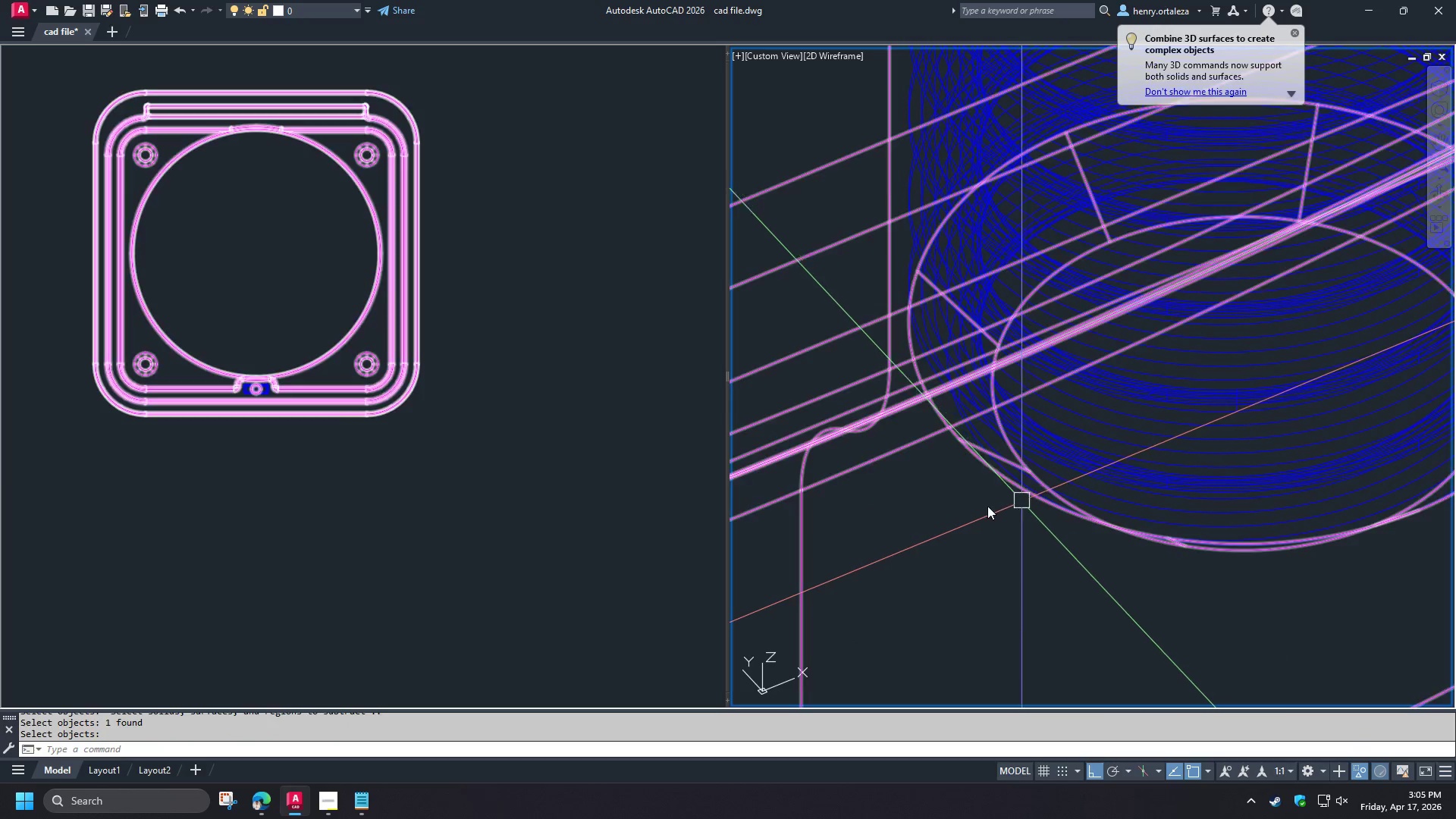 
hold_key(key=ShiftLeft, duration=1.52)
 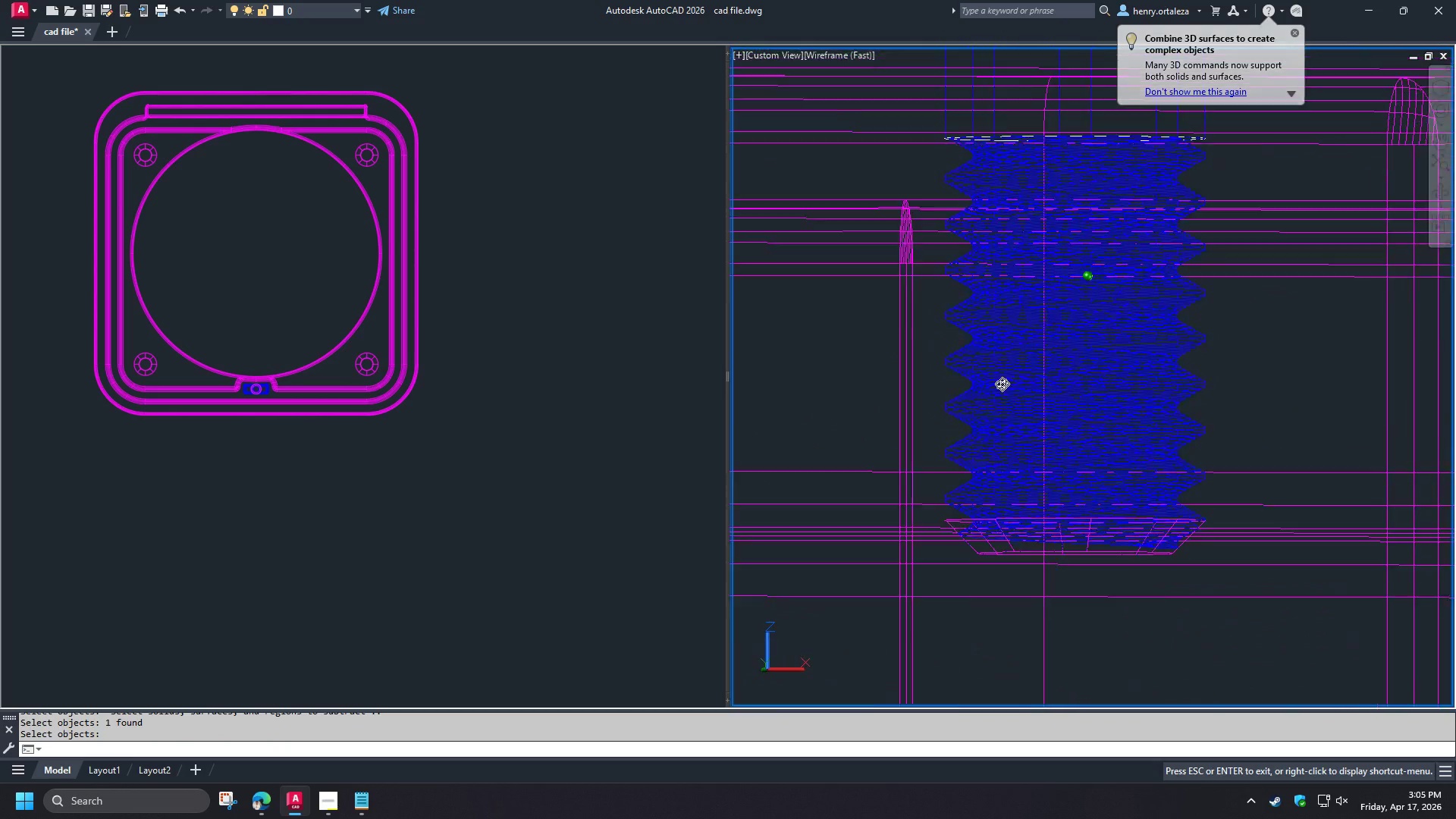 
scroll: coordinate [939, 510], scroll_direction: down, amount: 2.0
 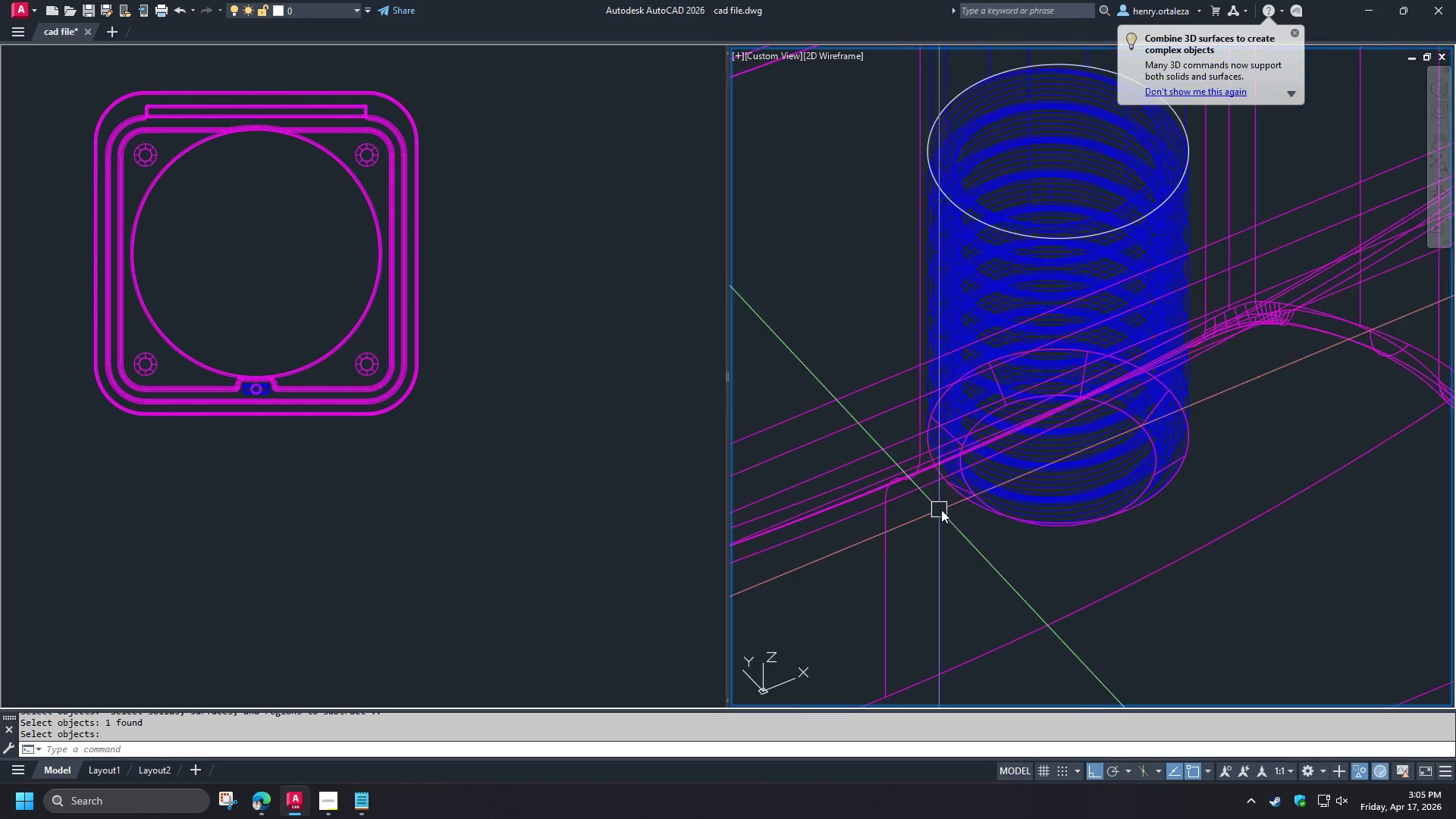 
hold_key(key=ShiftLeft, duration=1.5)
 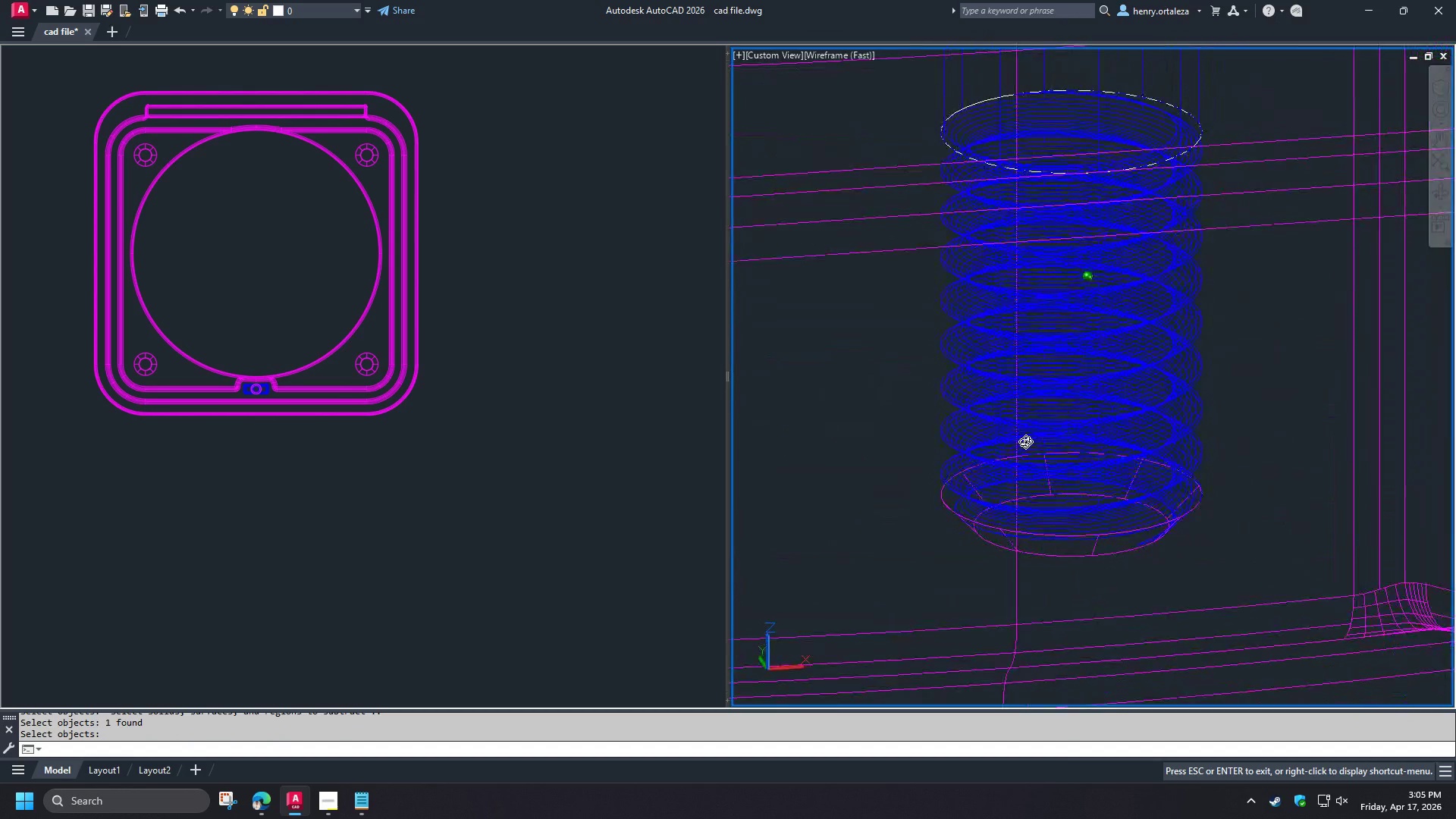 
hold_key(key=ShiftLeft, duration=1.52)
 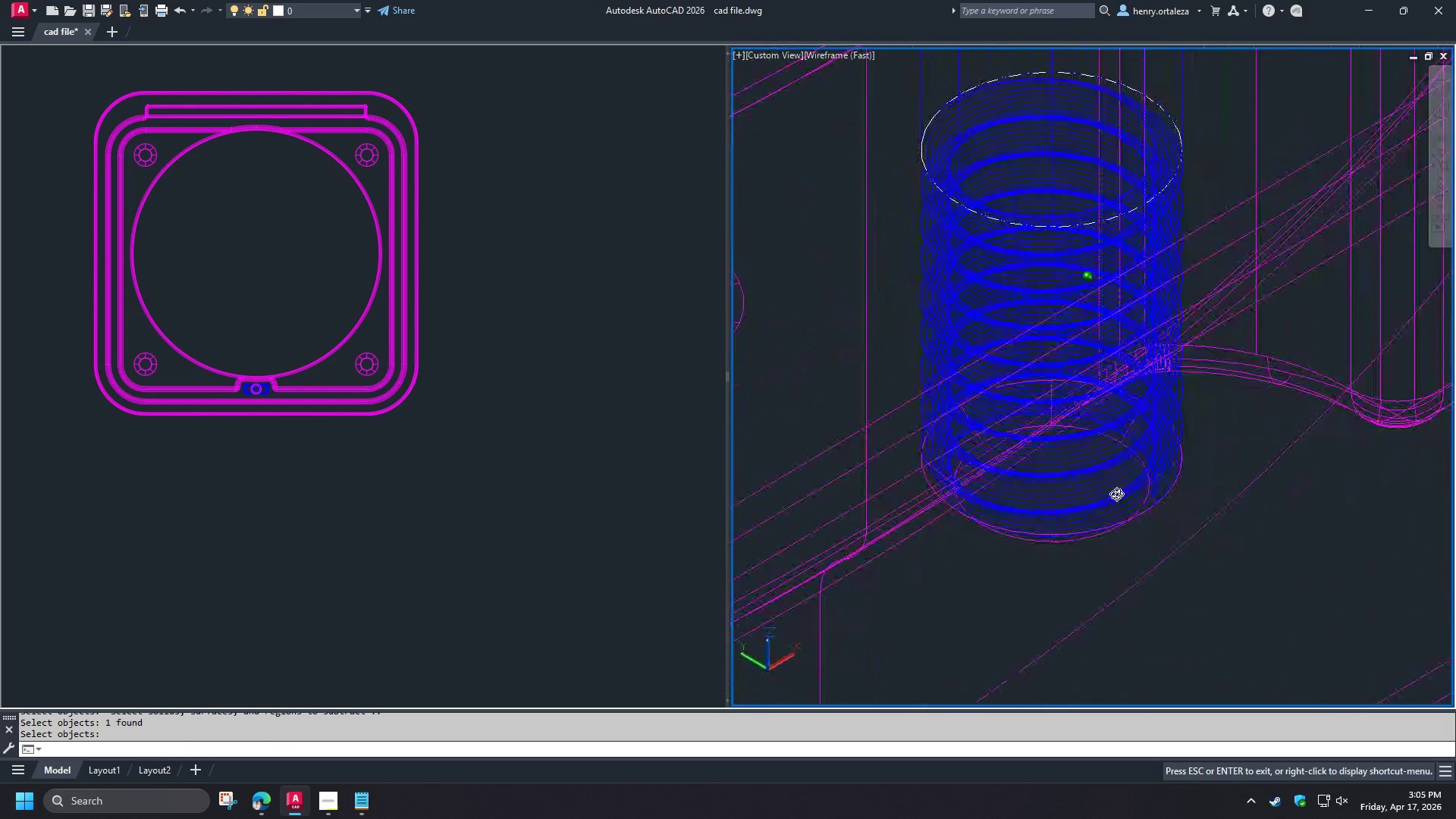 
hold_key(key=ShiftLeft, duration=0.92)
 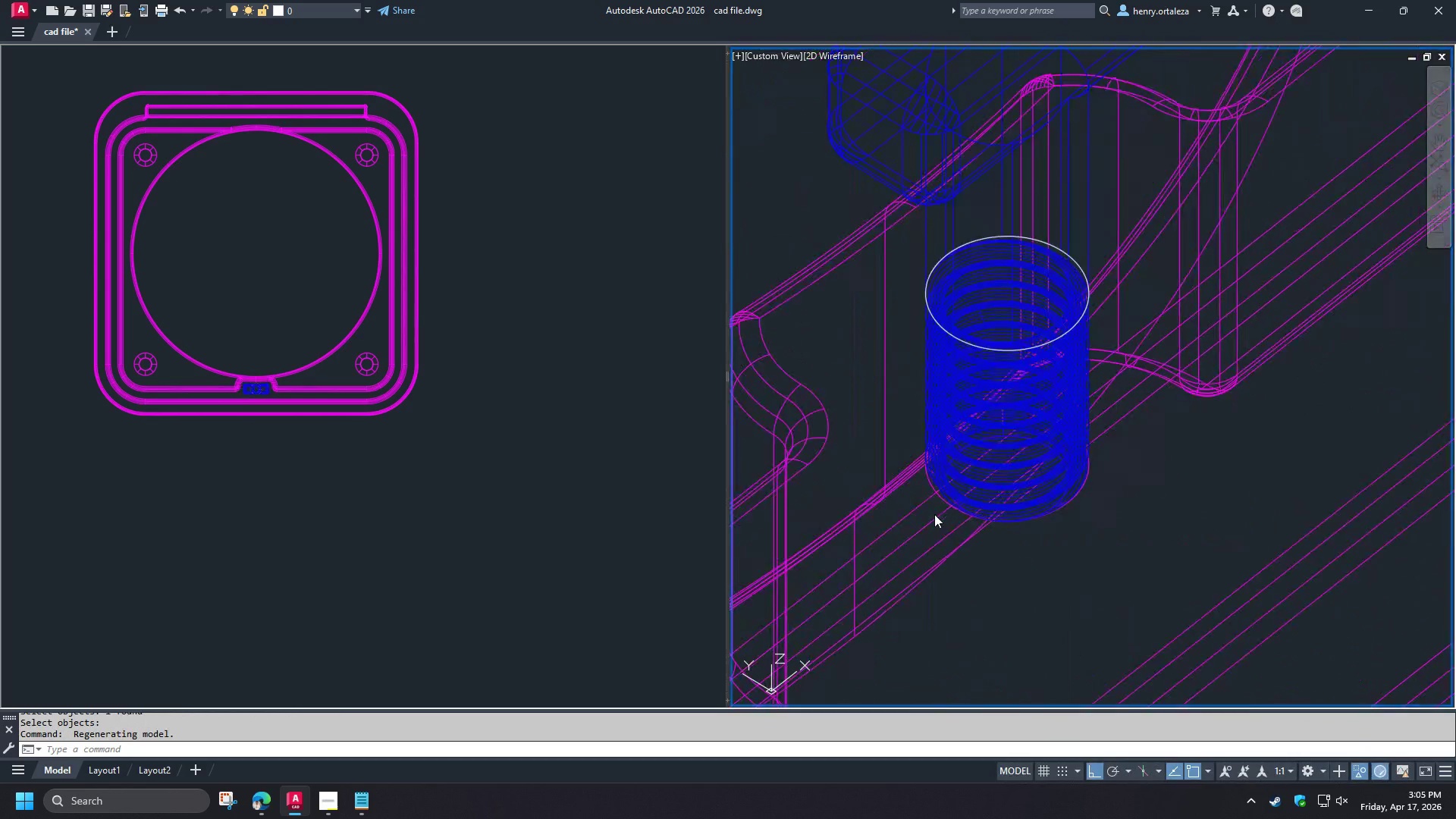 
hold_key(key=ShiftLeft, duration=8.92)
scroll: coordinate [934, 514], scroll_direction: down, amount: 2.0
 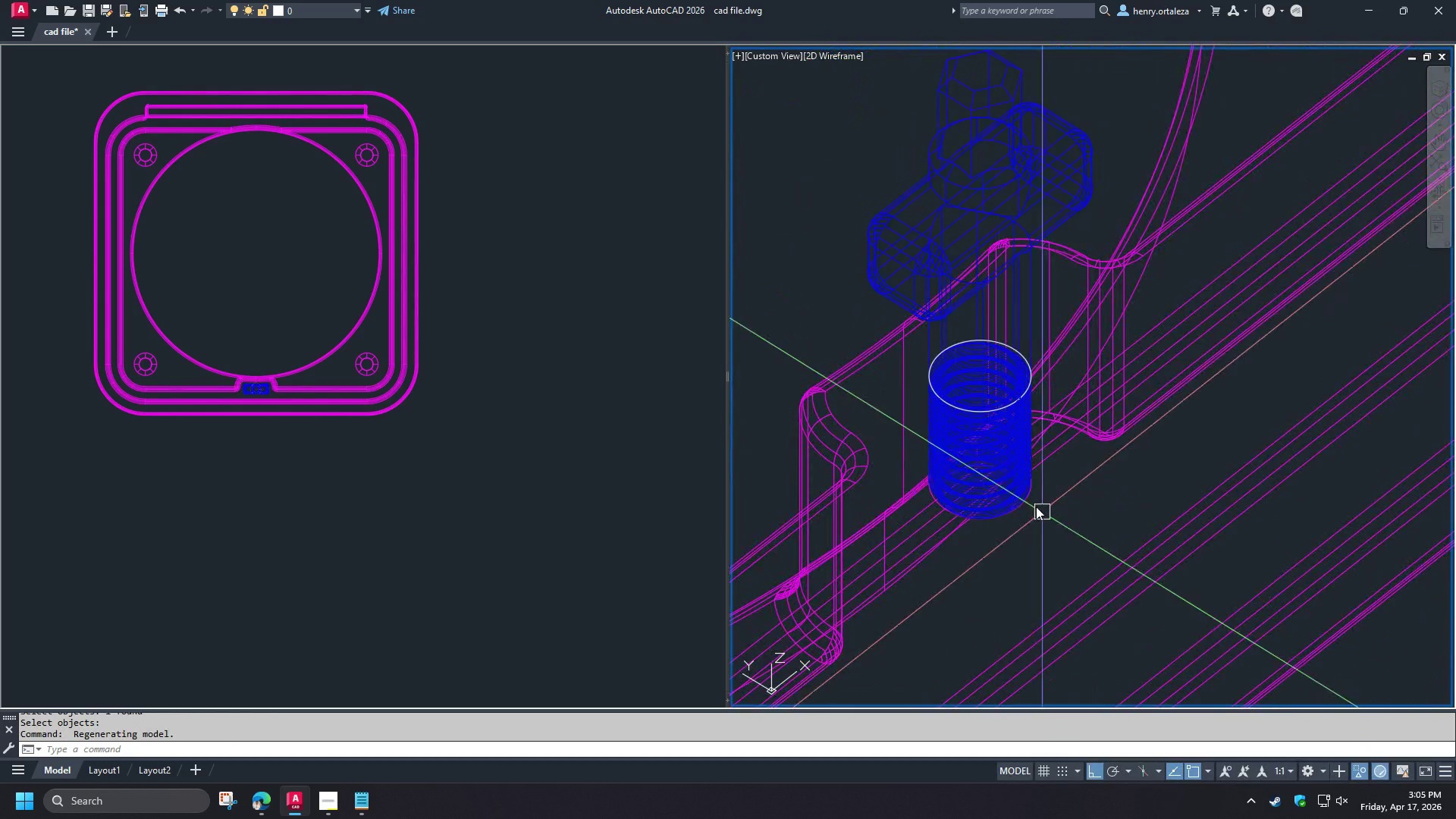 
type(RE )
 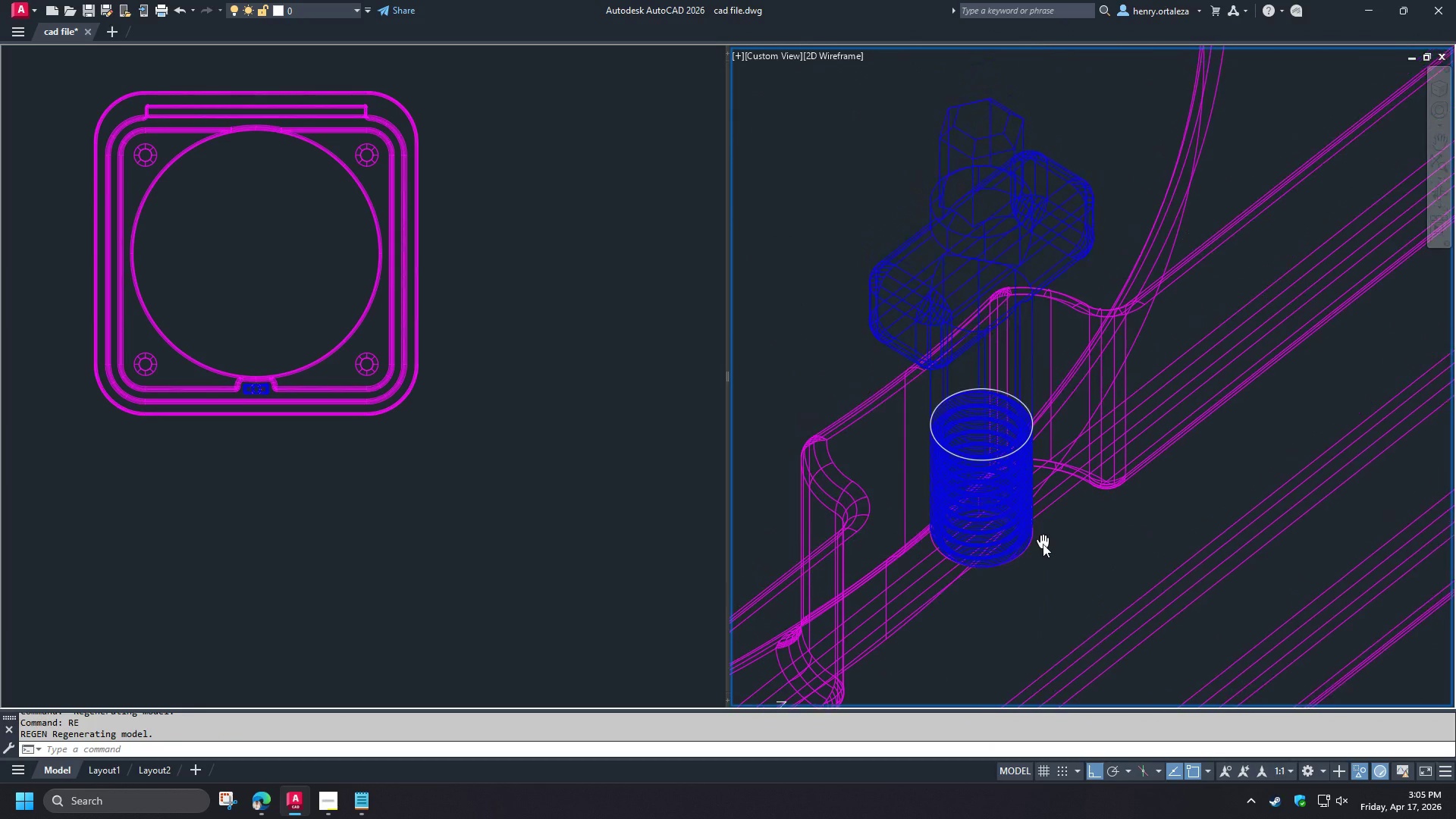 
scroll: coordinate [1041, 539], scroll_direction: up, amount: 1.0
 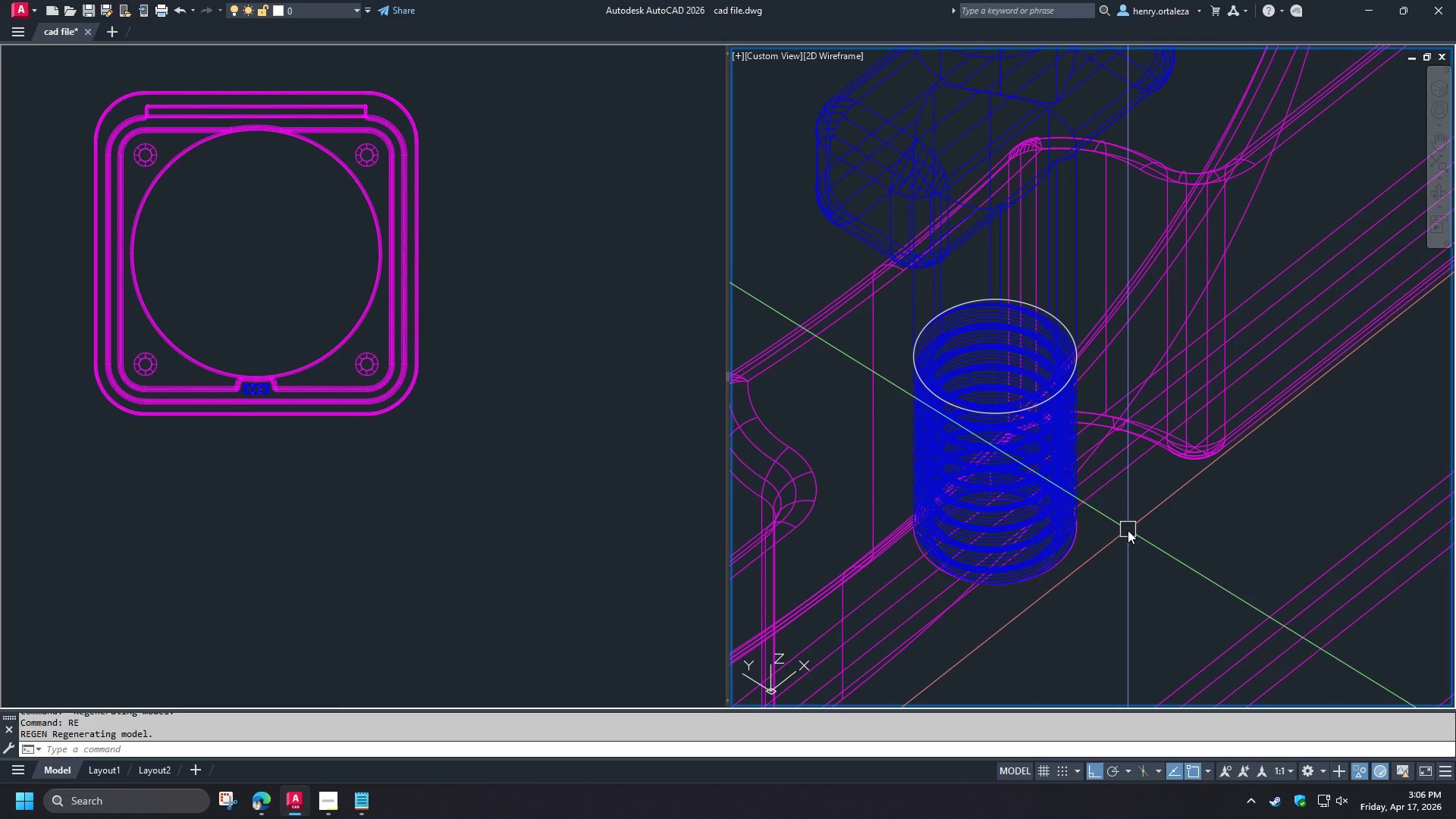 
hold_key(key=ShiftLeft, duration=1.5)
 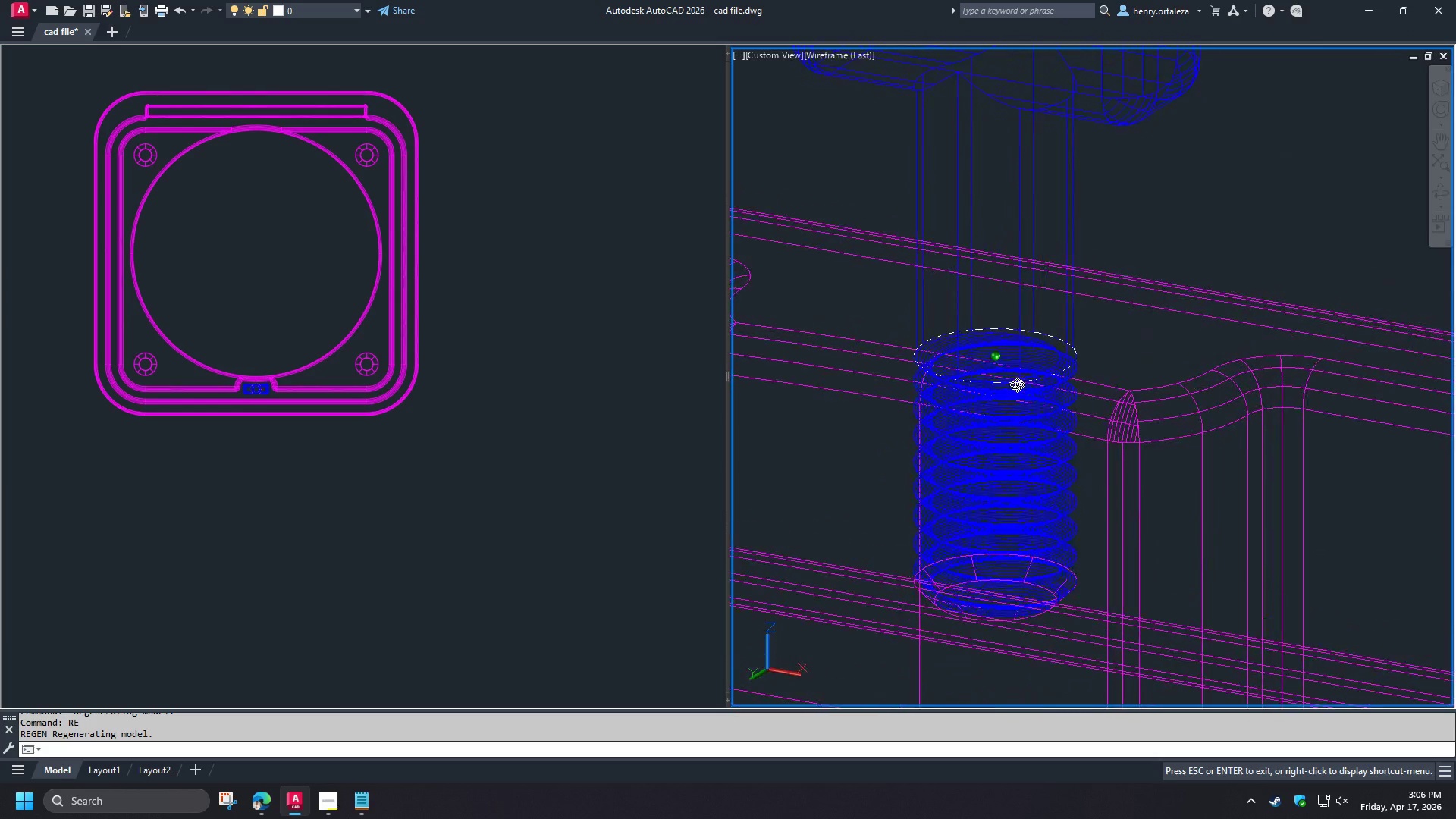 
hold_key(key=ShiftLeft, duration=1.52)
 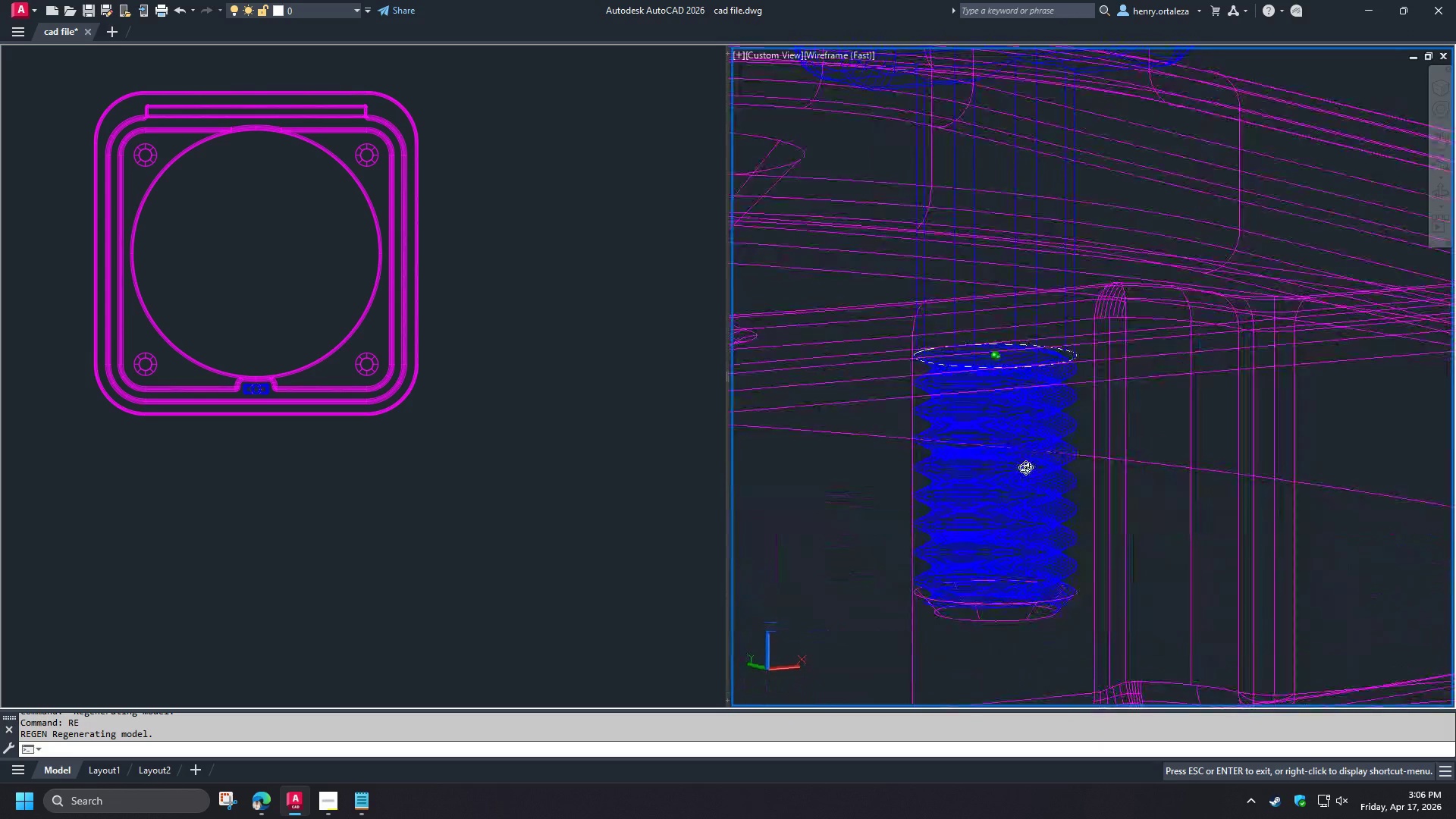 
hold_key(key=ShiftLeft, duration=1.47)
 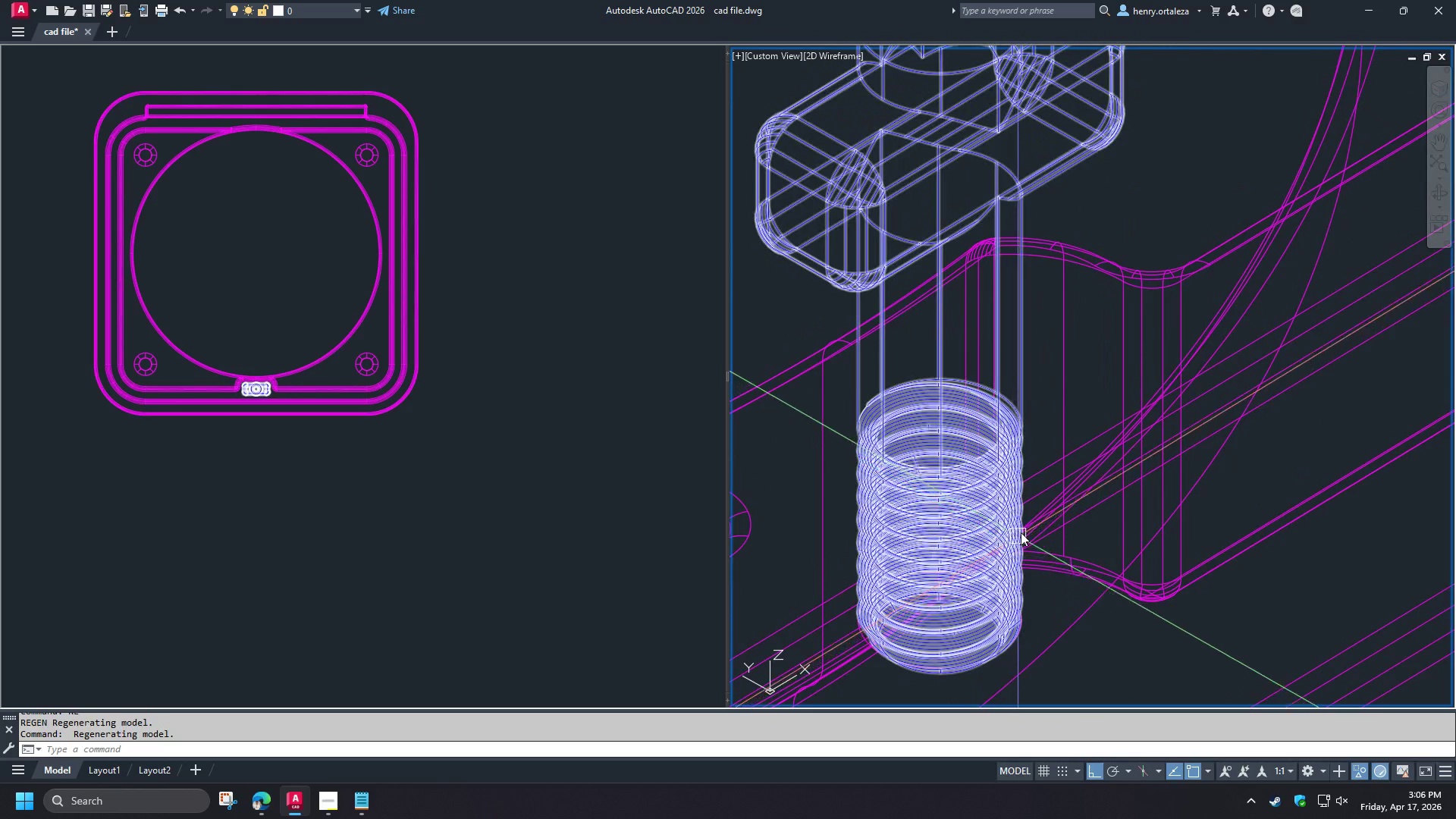 
scroll: coordinate [1021, 531], scroll_direction: down, amount: 1.0
 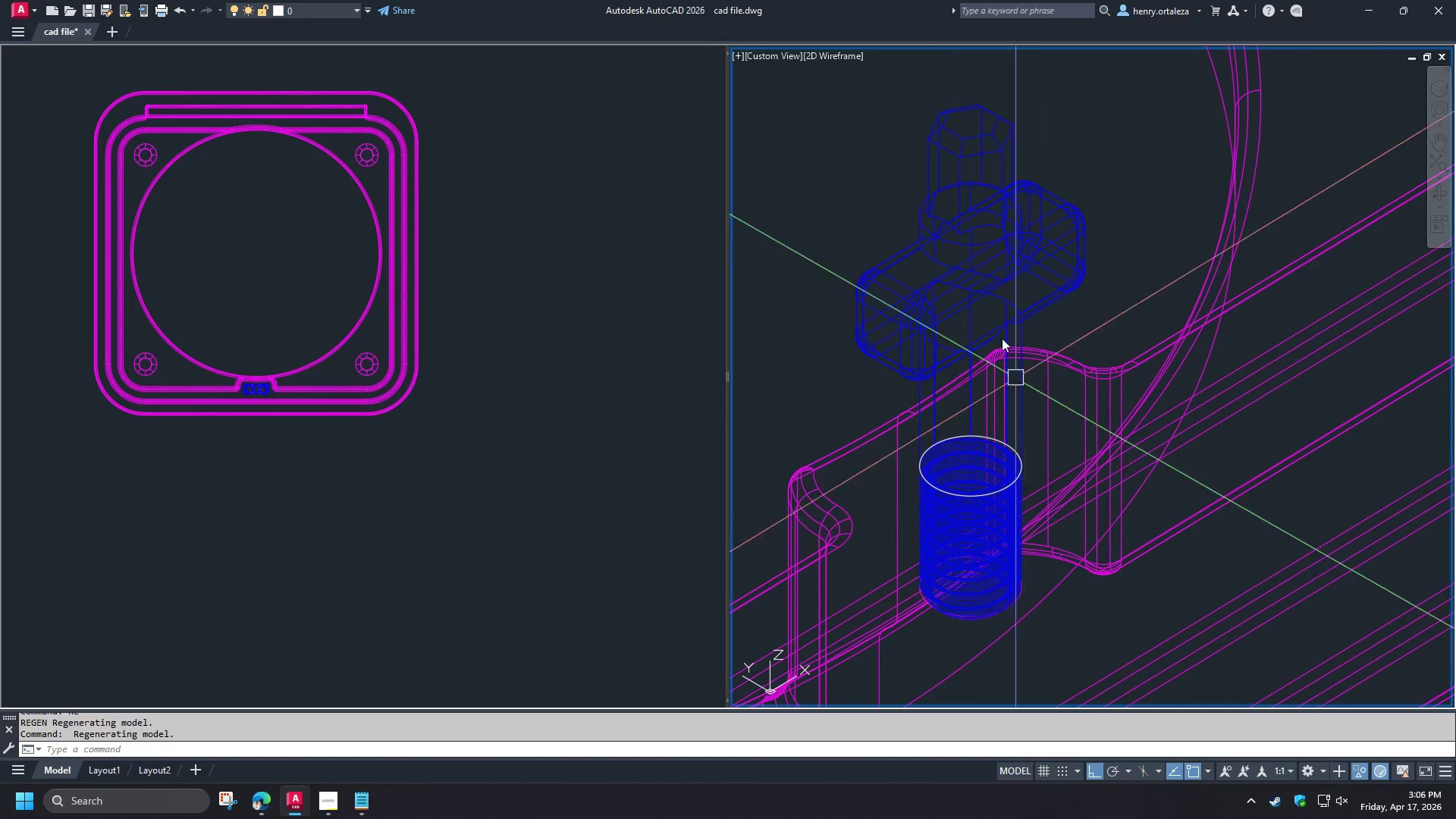 
left_click([996, 318])
 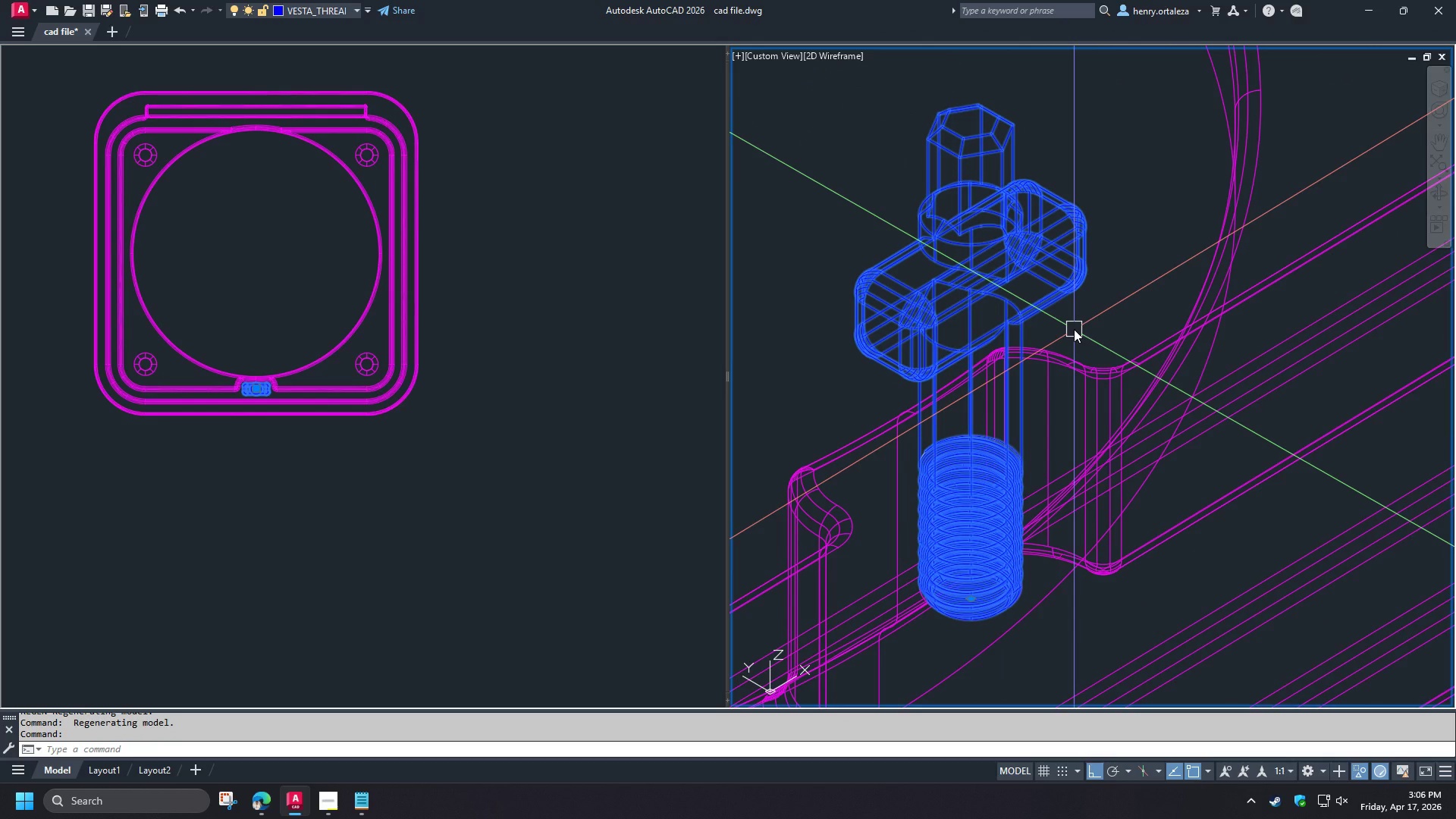 
type(CO   SU )
 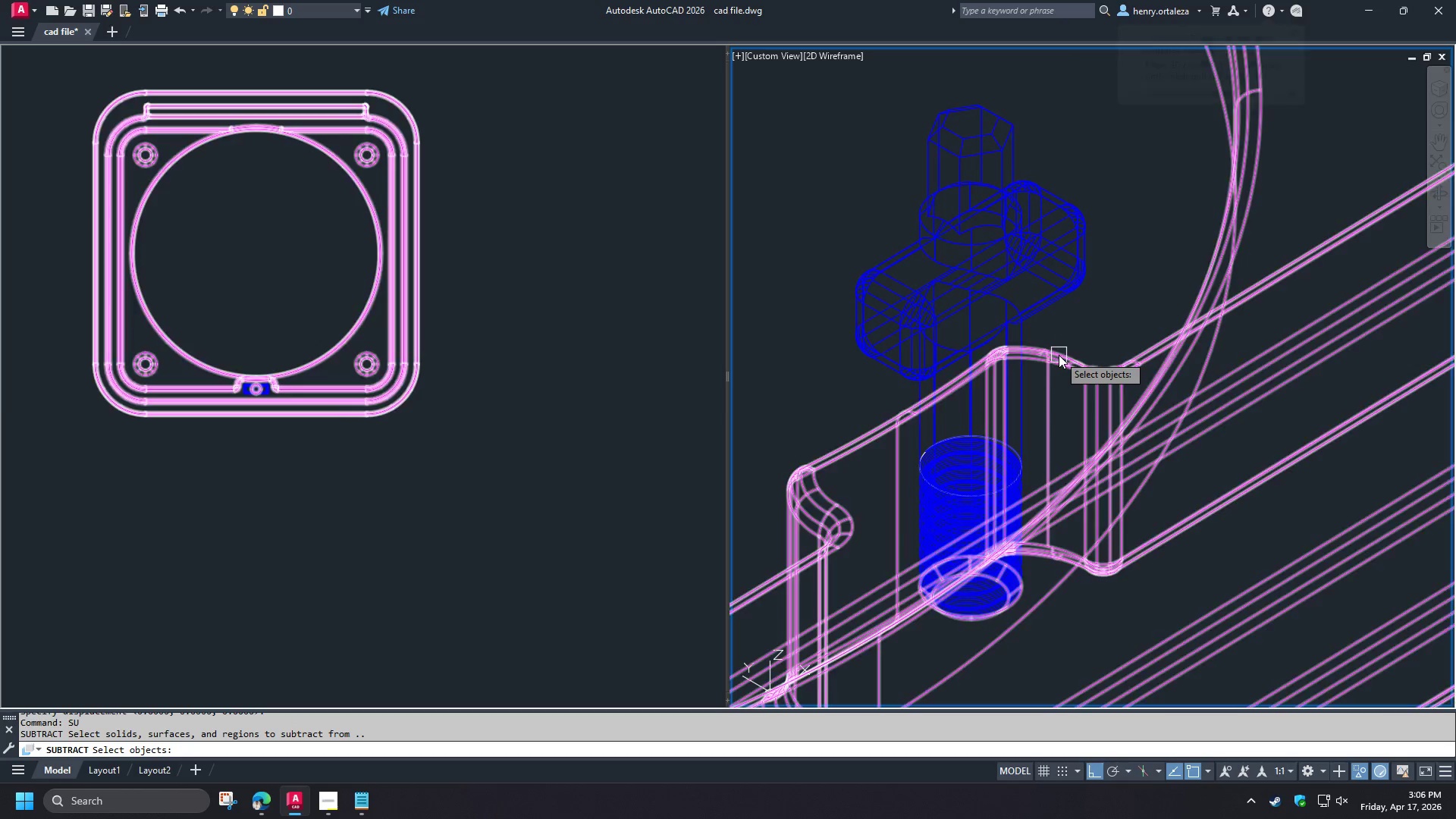 
left_click([1059, 356])
 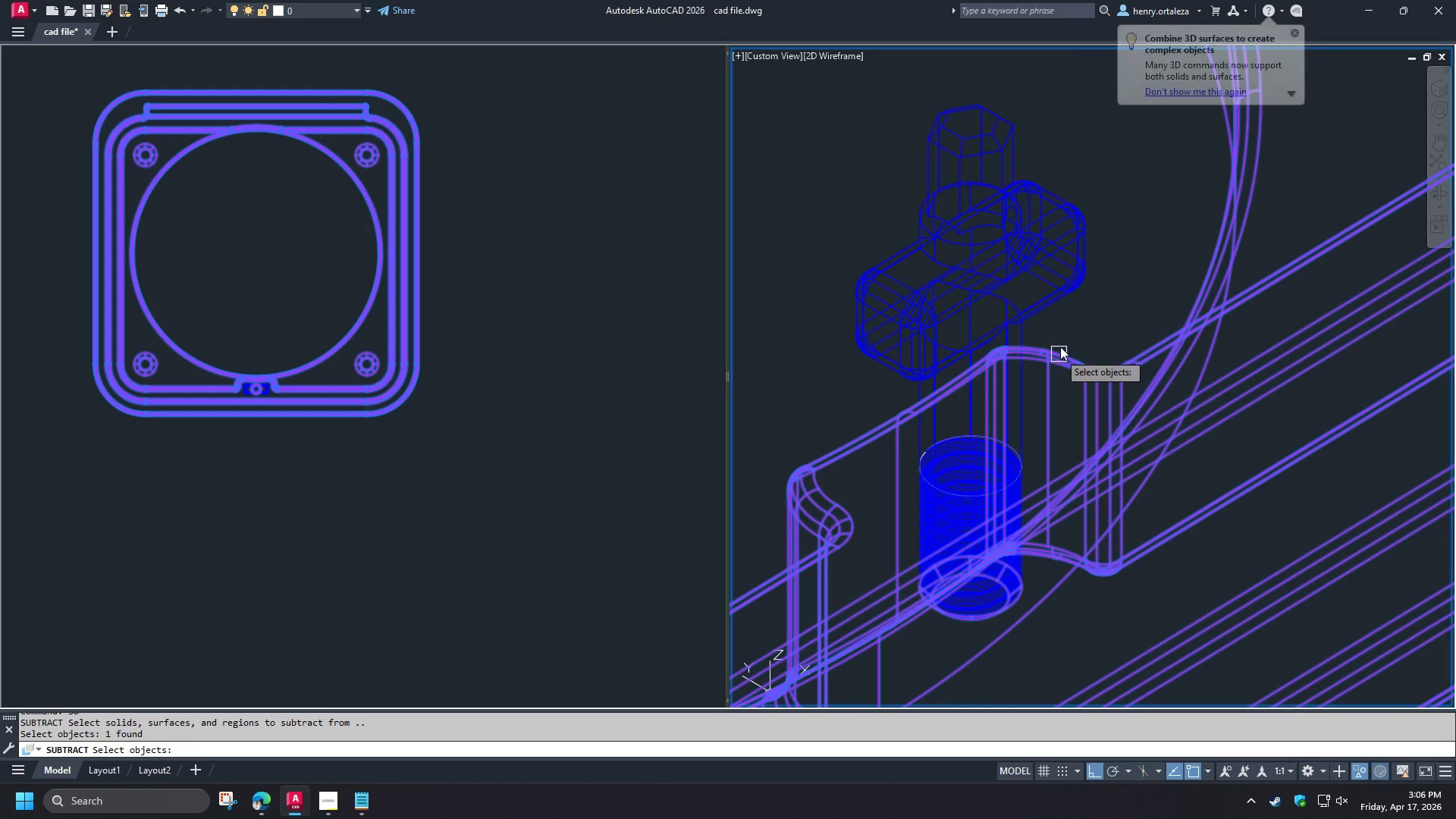 
key(Space)
 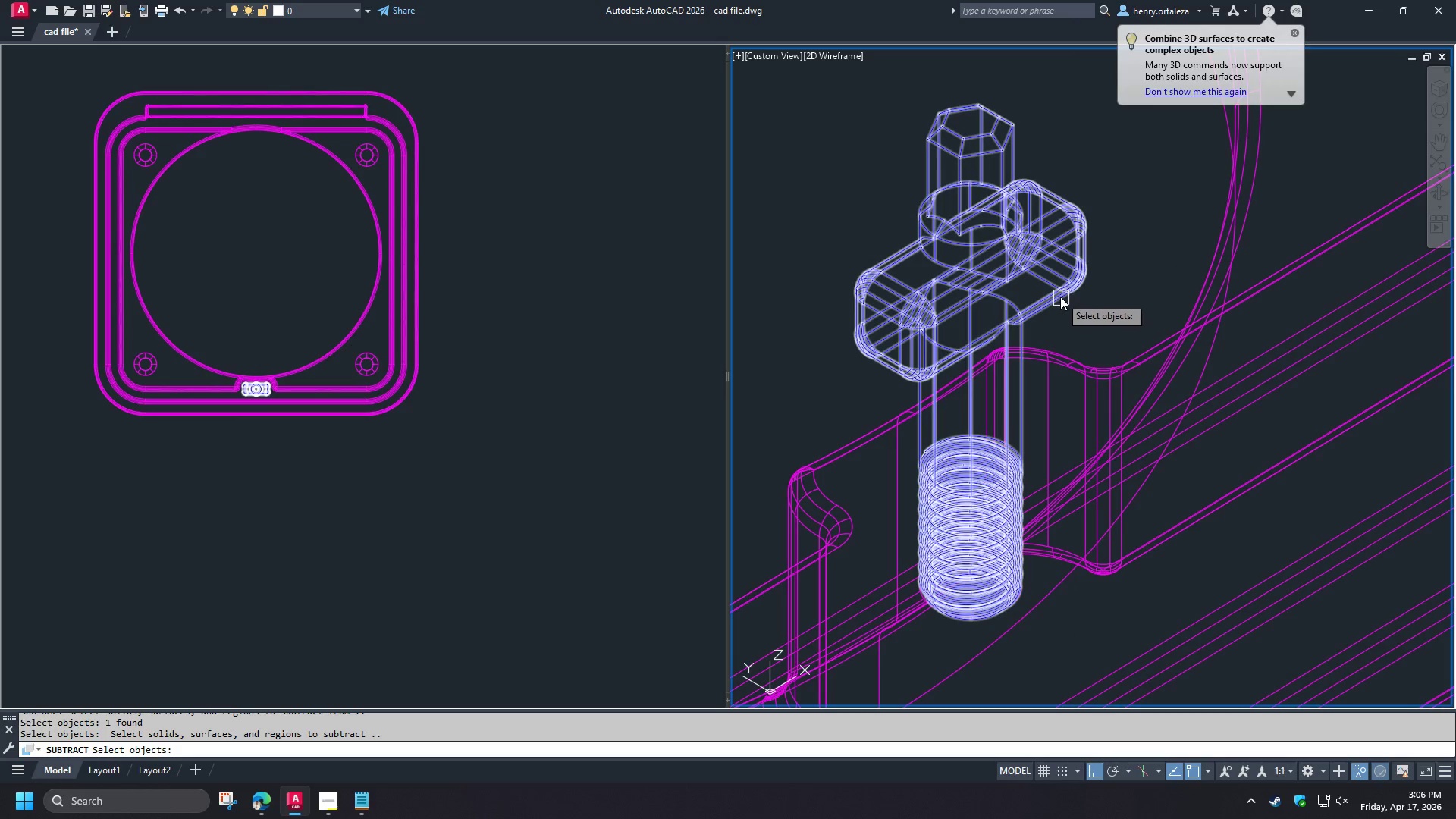 
left_click([1060, 297])
 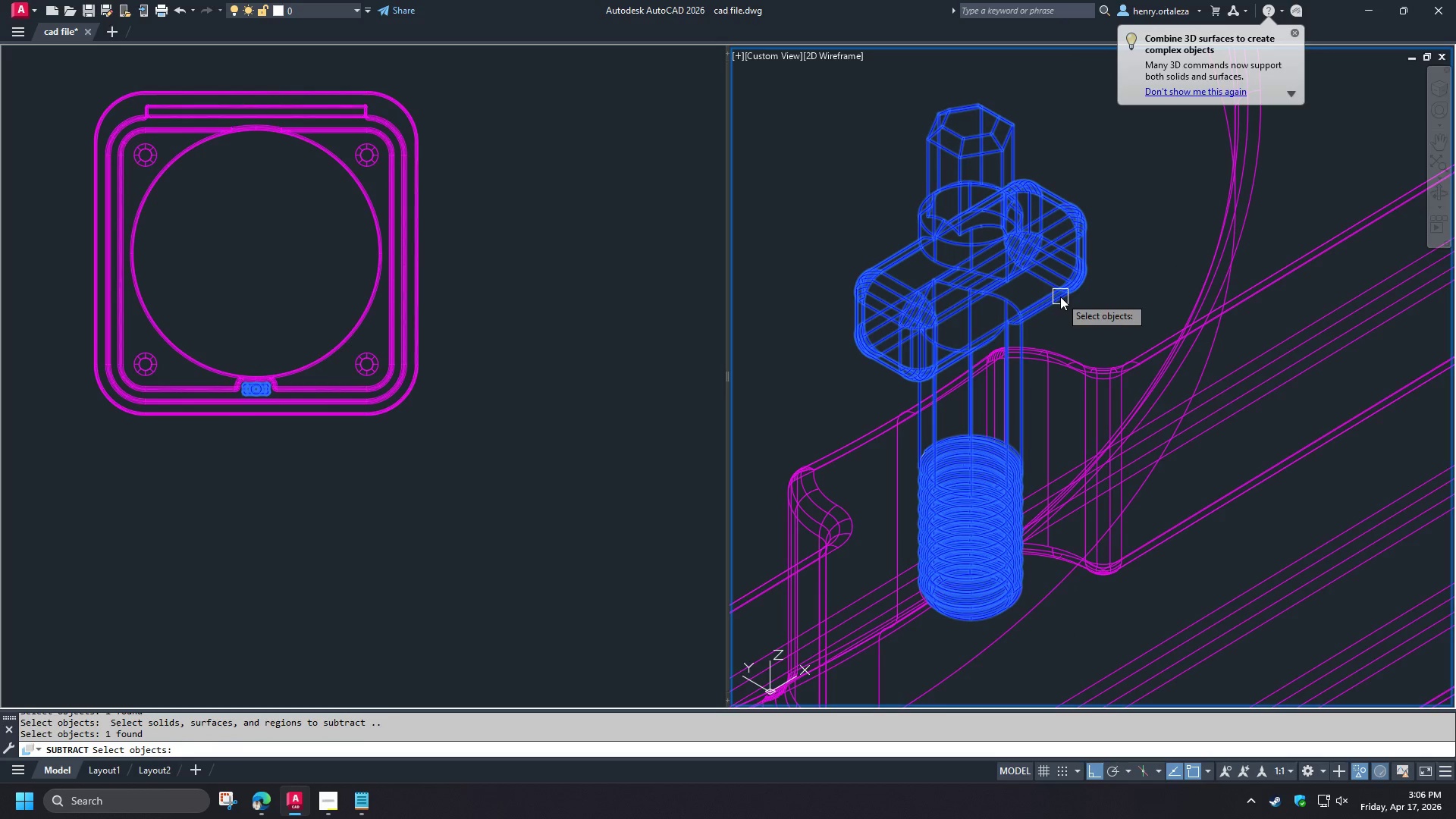 
key(Space)
 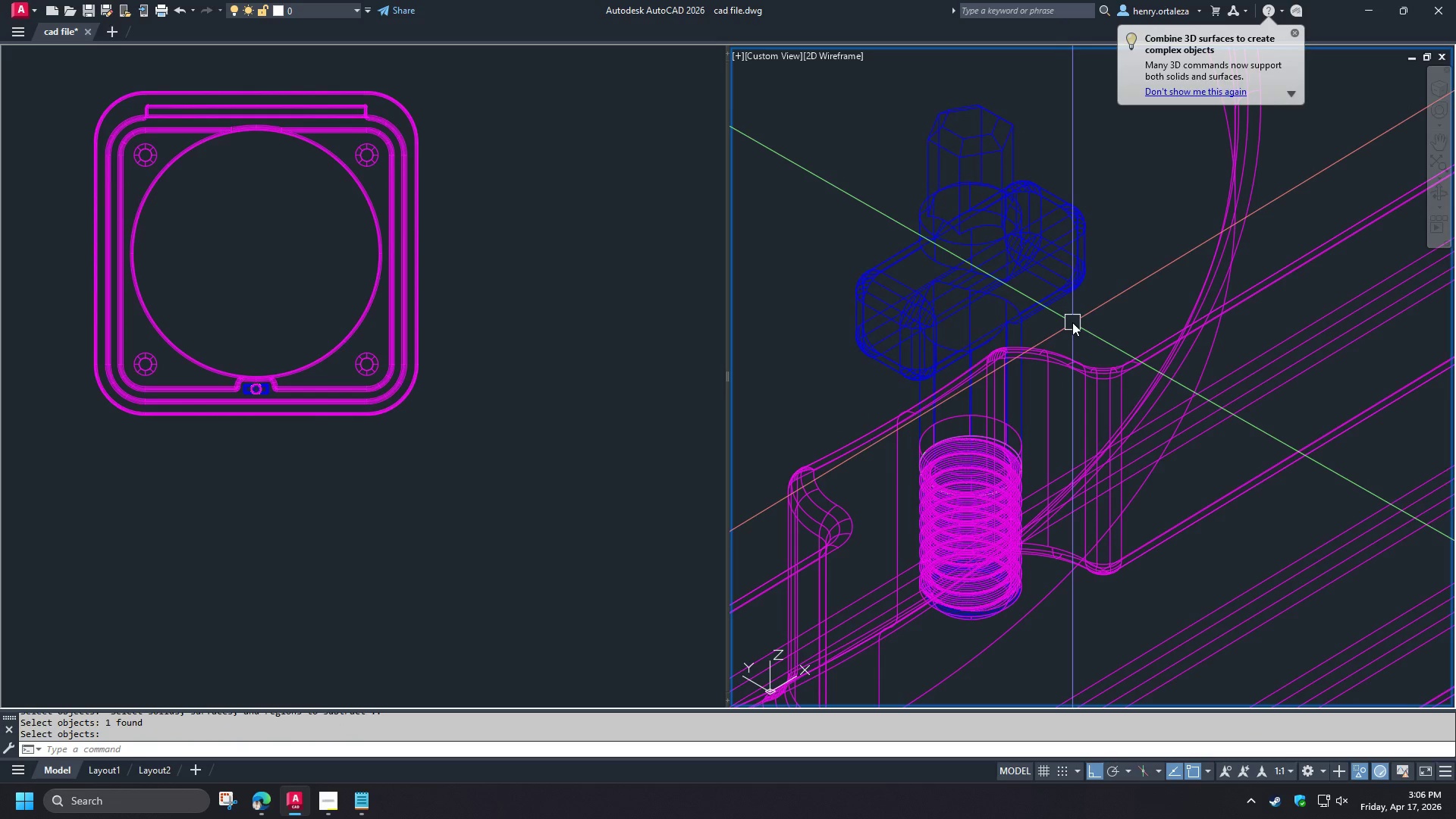 
scroll: coordinate [973, 453], scroll_direction: up, amount: 2.0
 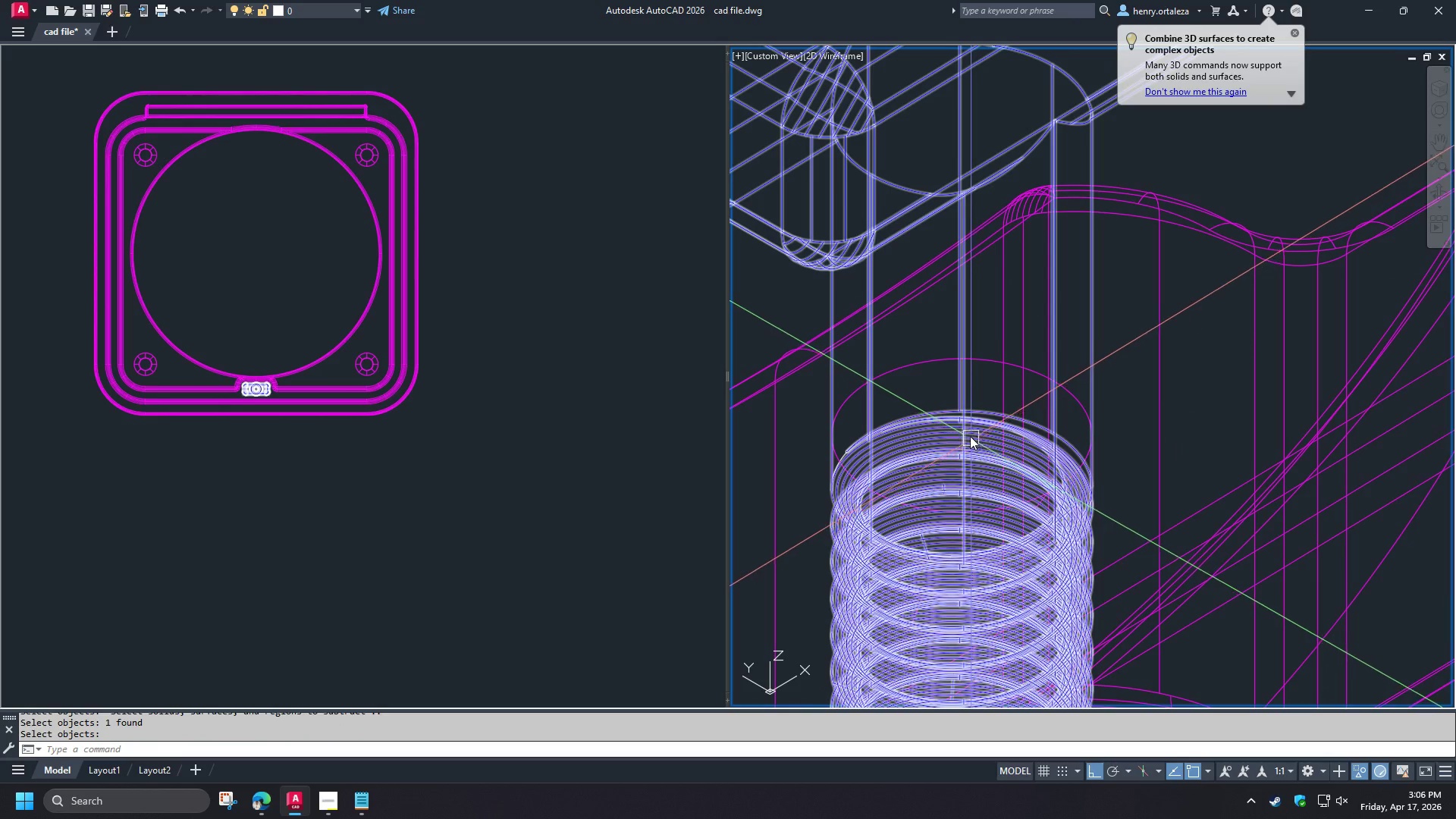 
hold_key(key=ShiftLeft, duration=1.5)
 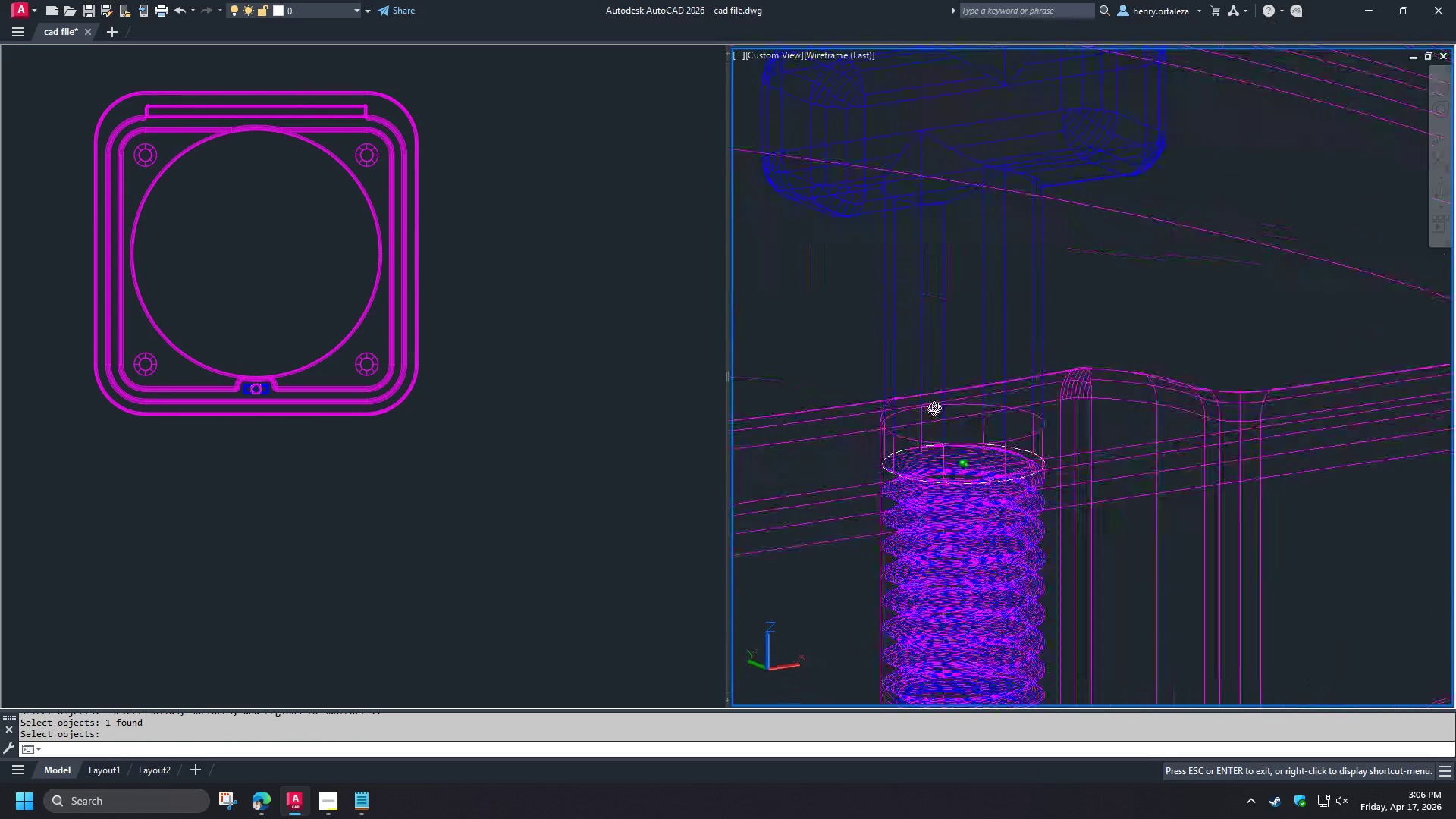 
scroll: coordinate [965, 425], scroll_direction: down, amount: 1.0
 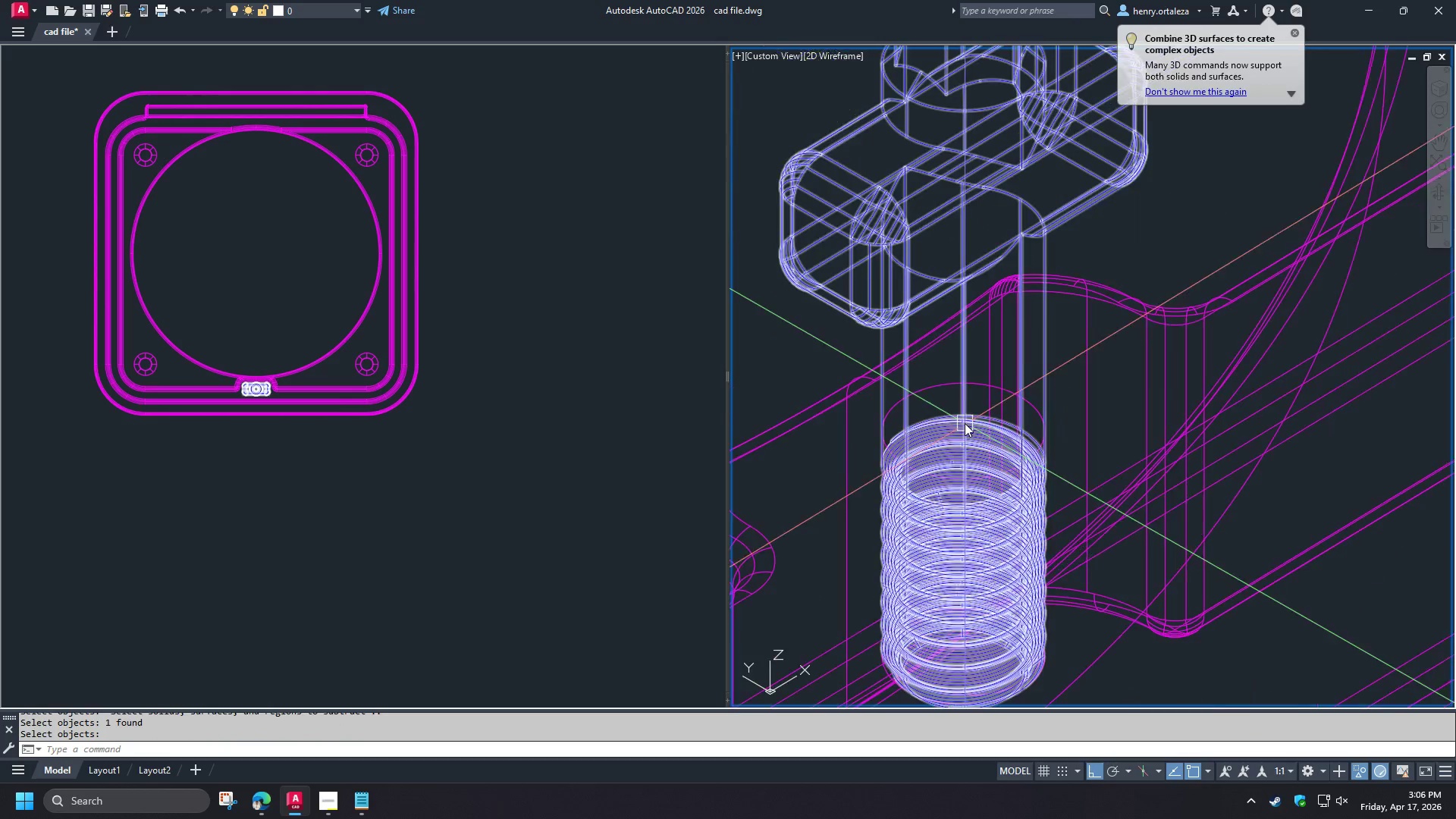 
hold_key(key=ShiftLeft, duration=1.33)
 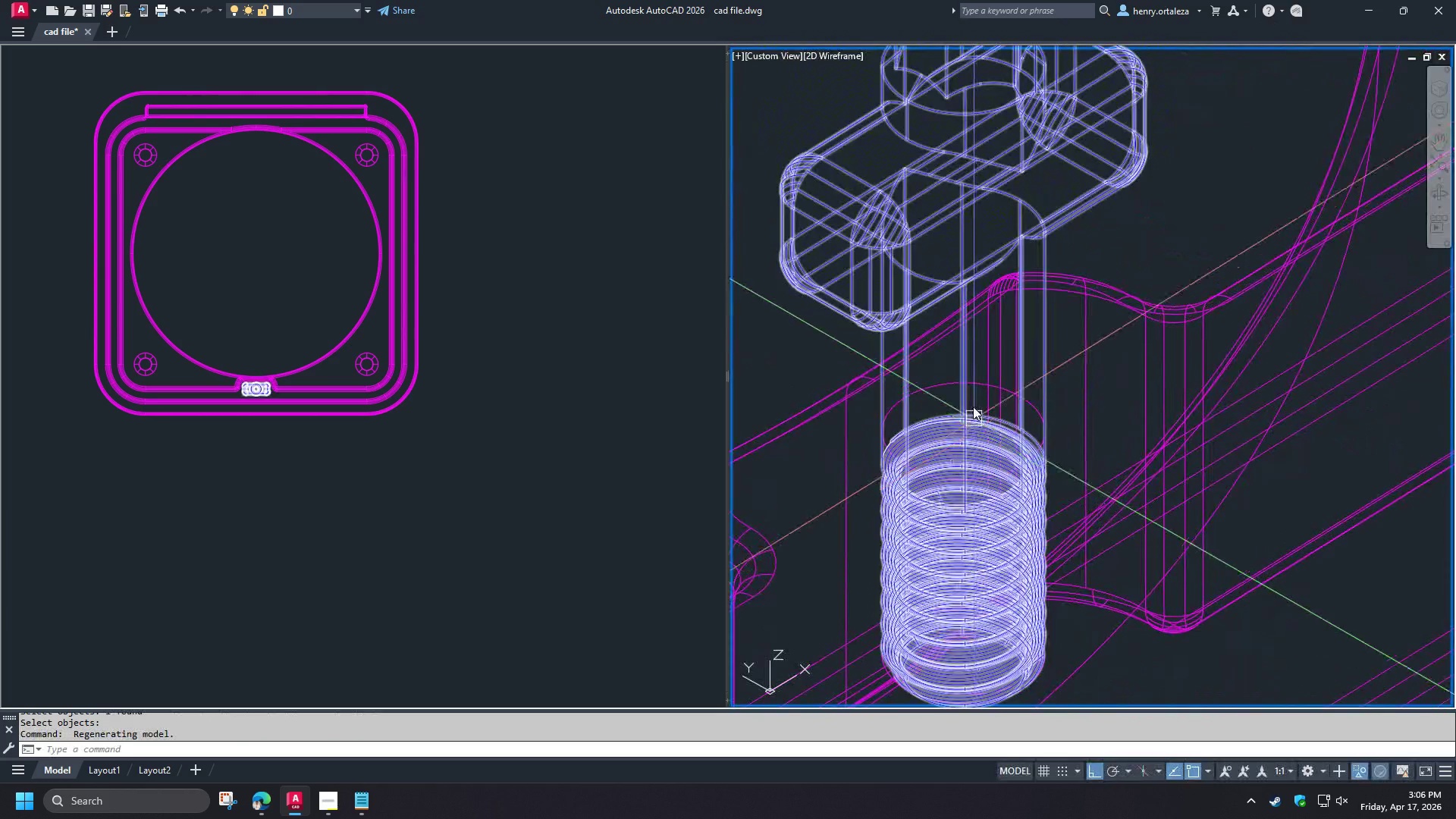 
scroll: coordinate [973, 409], scroll_direction: down, amount: 1.0
 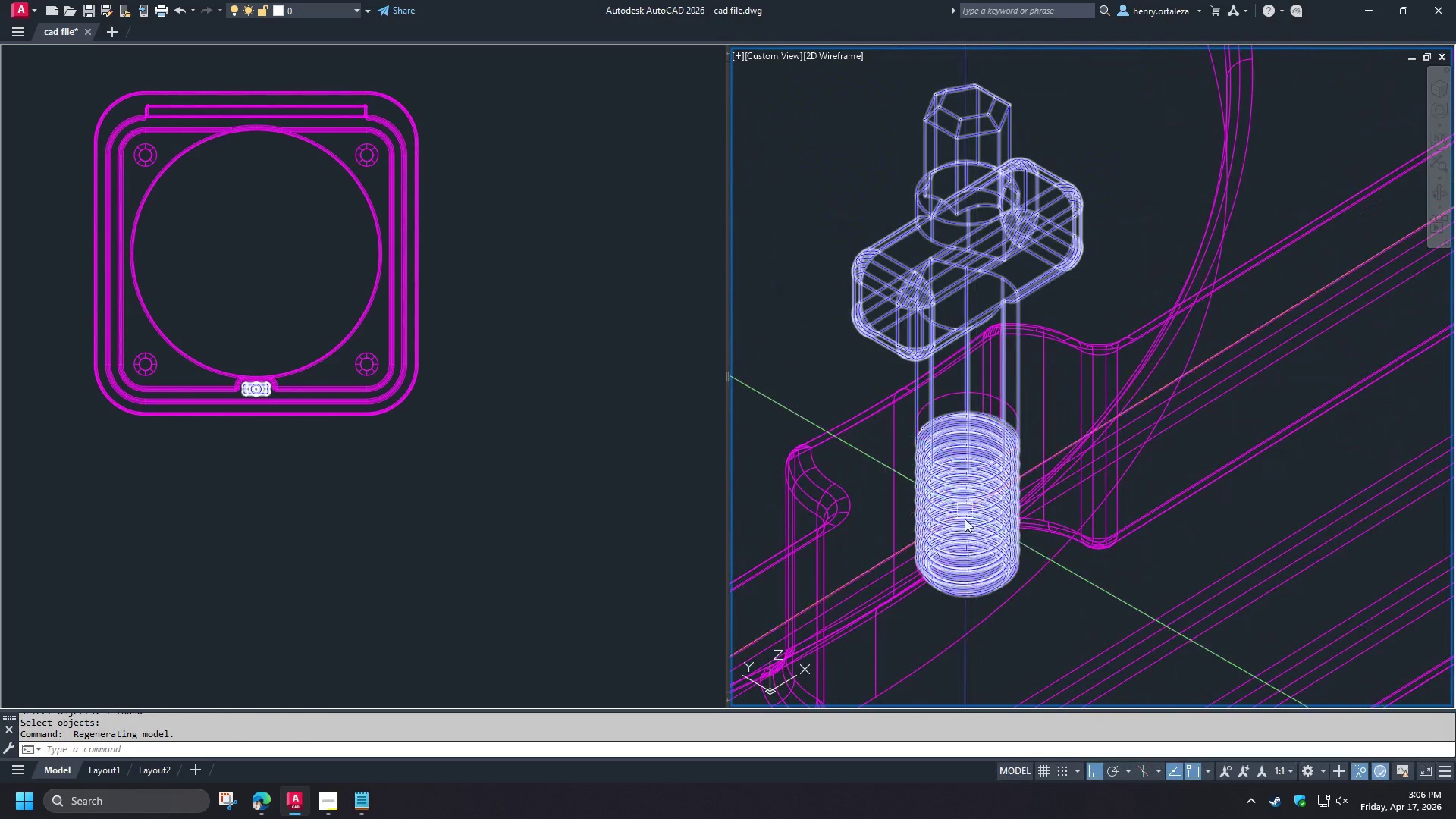 
scroll: coordinate [965, 531], scroll_direction: up, amount: 1.0
 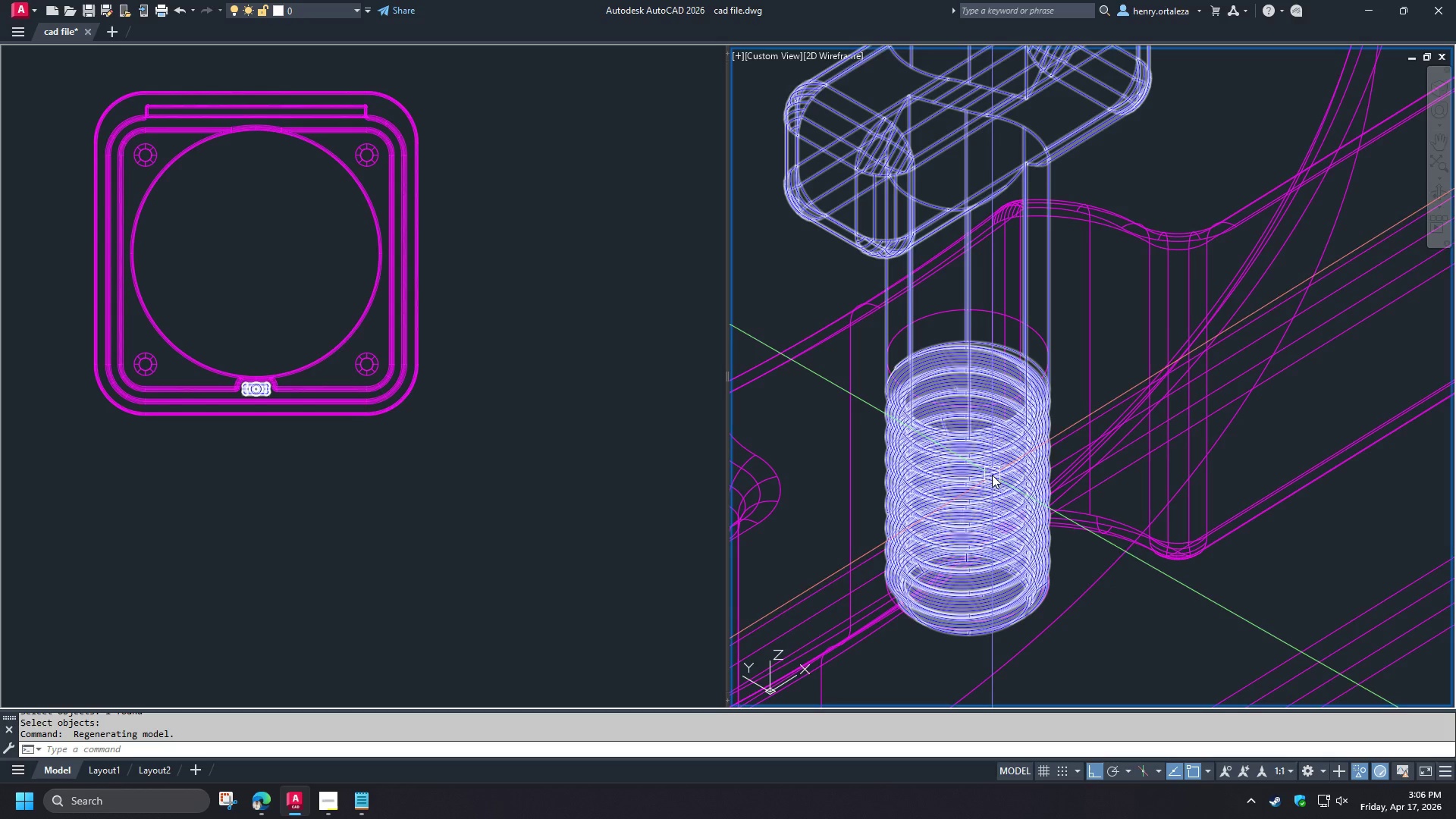 
scroll: coordinate [991, 472], scroll_direction: down, amount: 1.0
 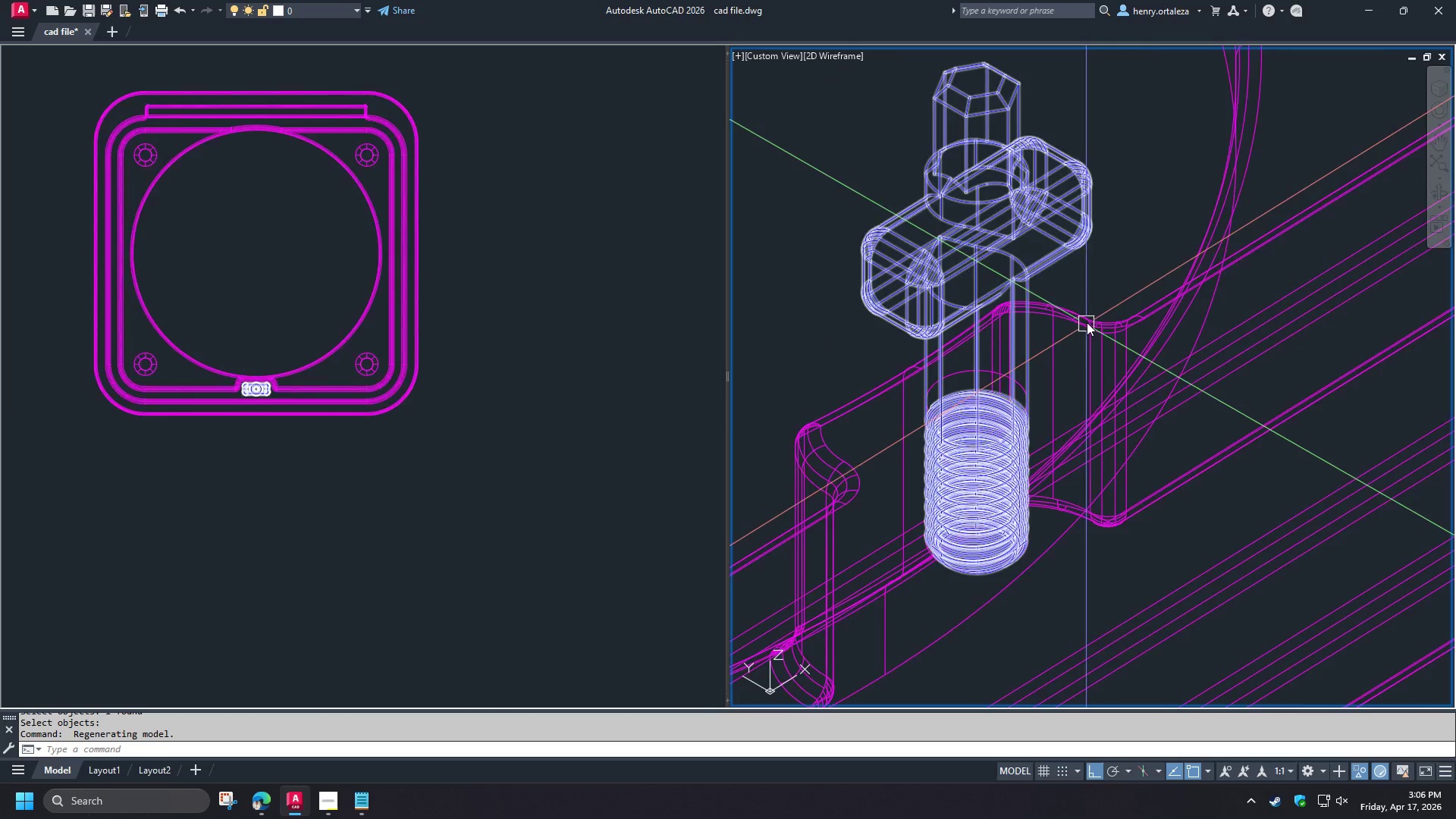 
left_click([1087, 322])
 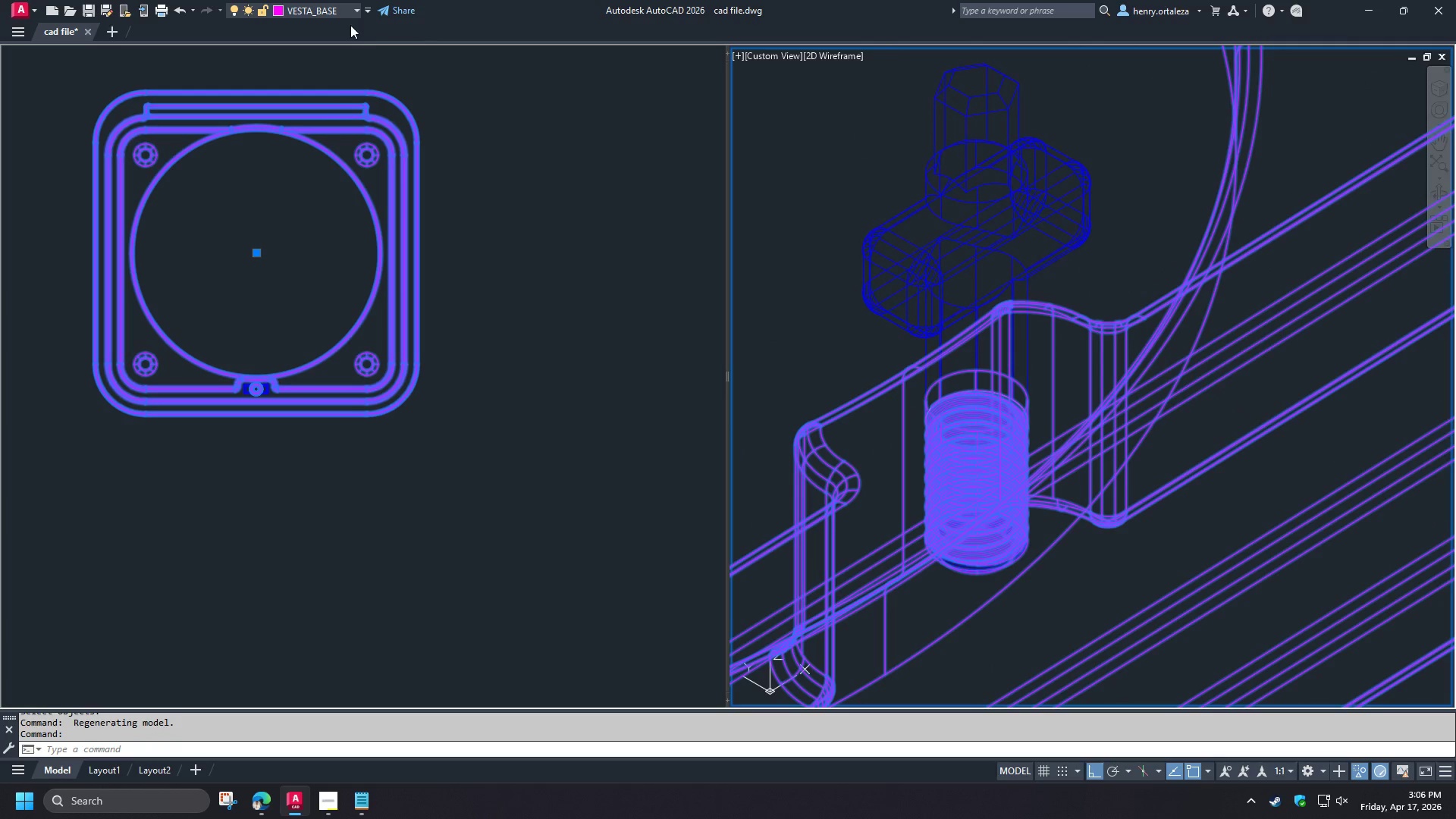 
left_click([340, 20])
 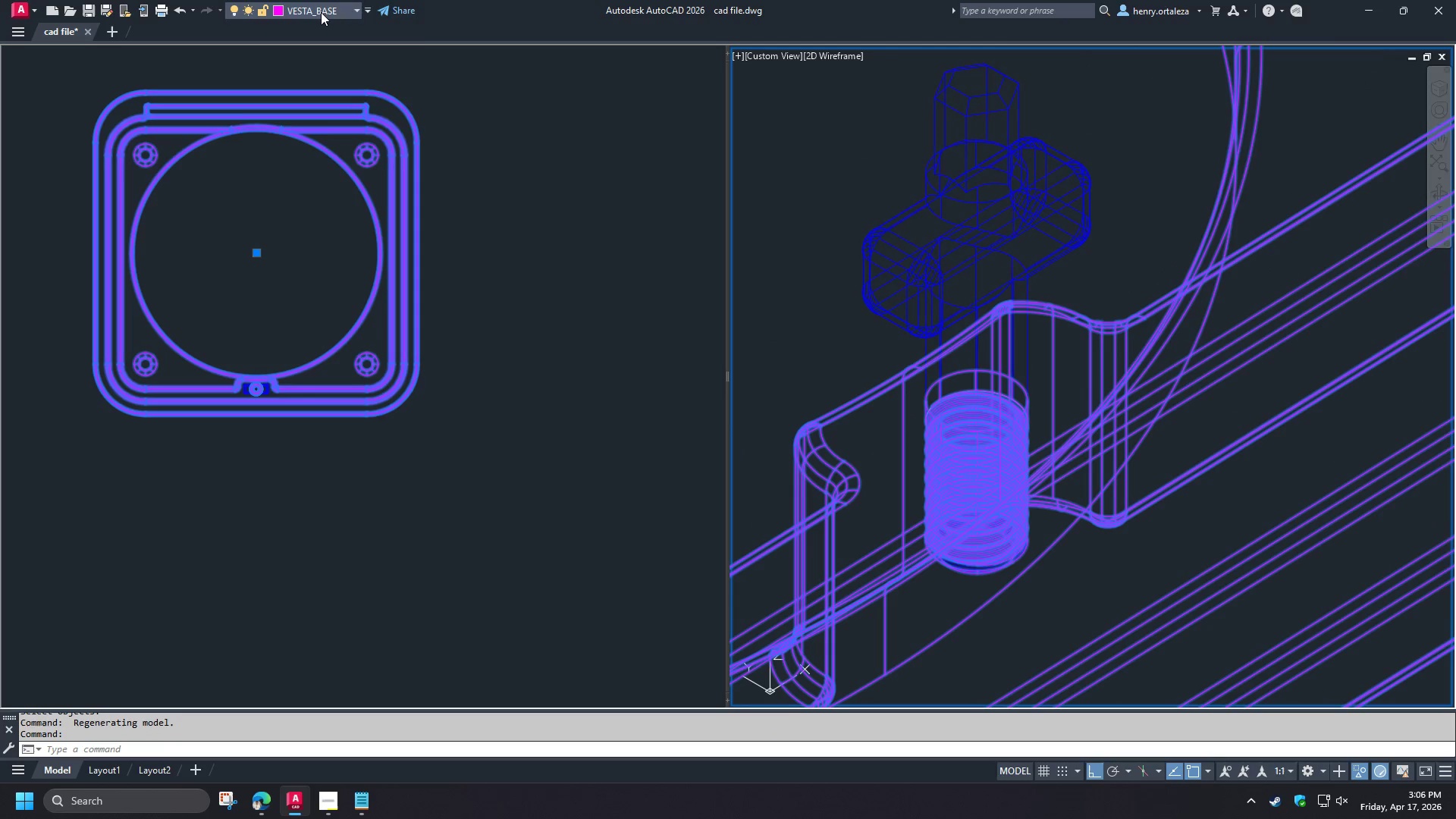 
left_click([319, 11])
 